 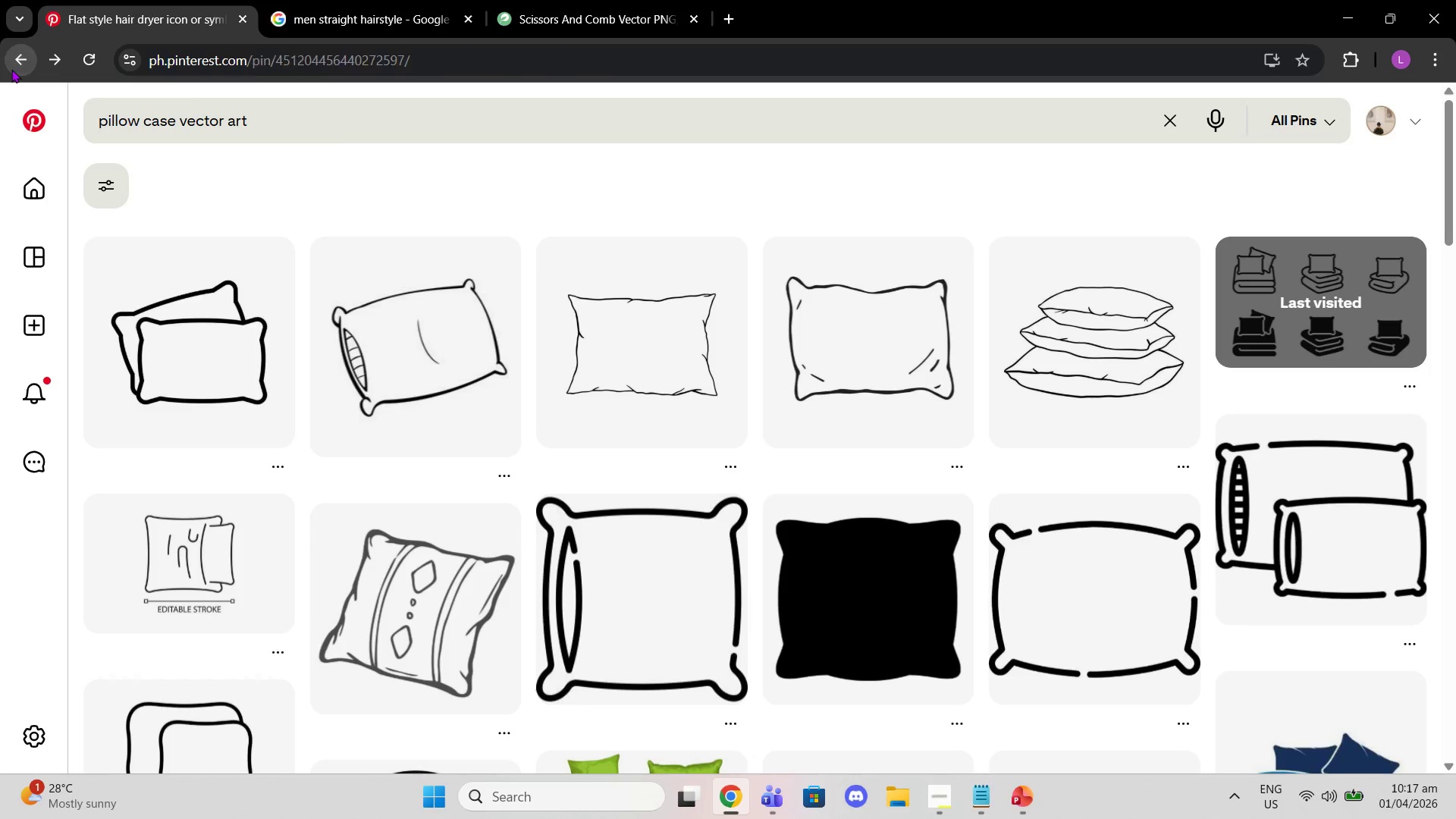 
scroll: coordinate [522, 344], scroll_direction: down, amount: 2.0
 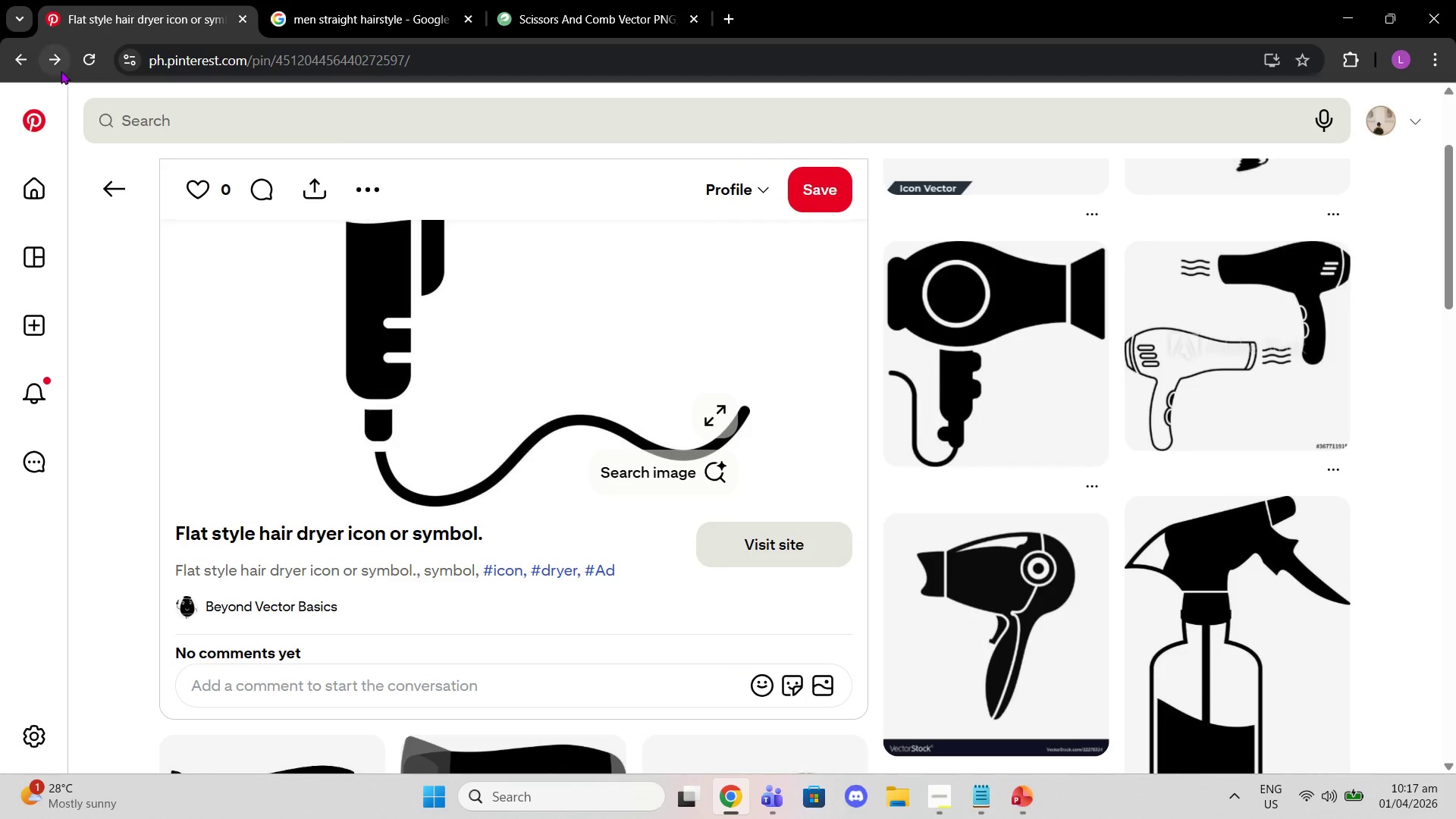 
left_click([61, 71])
 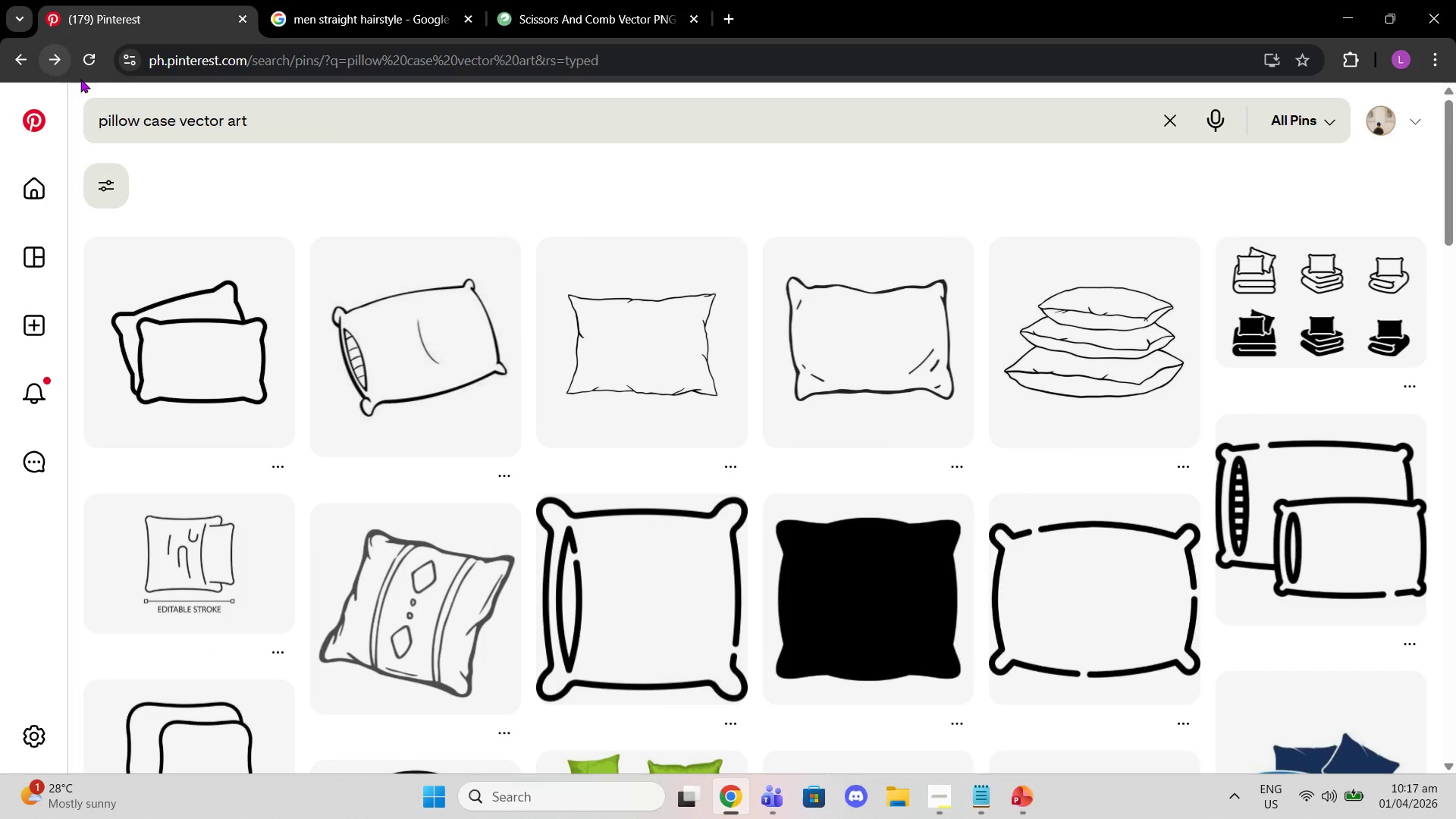 
scroll: coordinate [805, 426], scroll_direction: down, amount: 29.0
 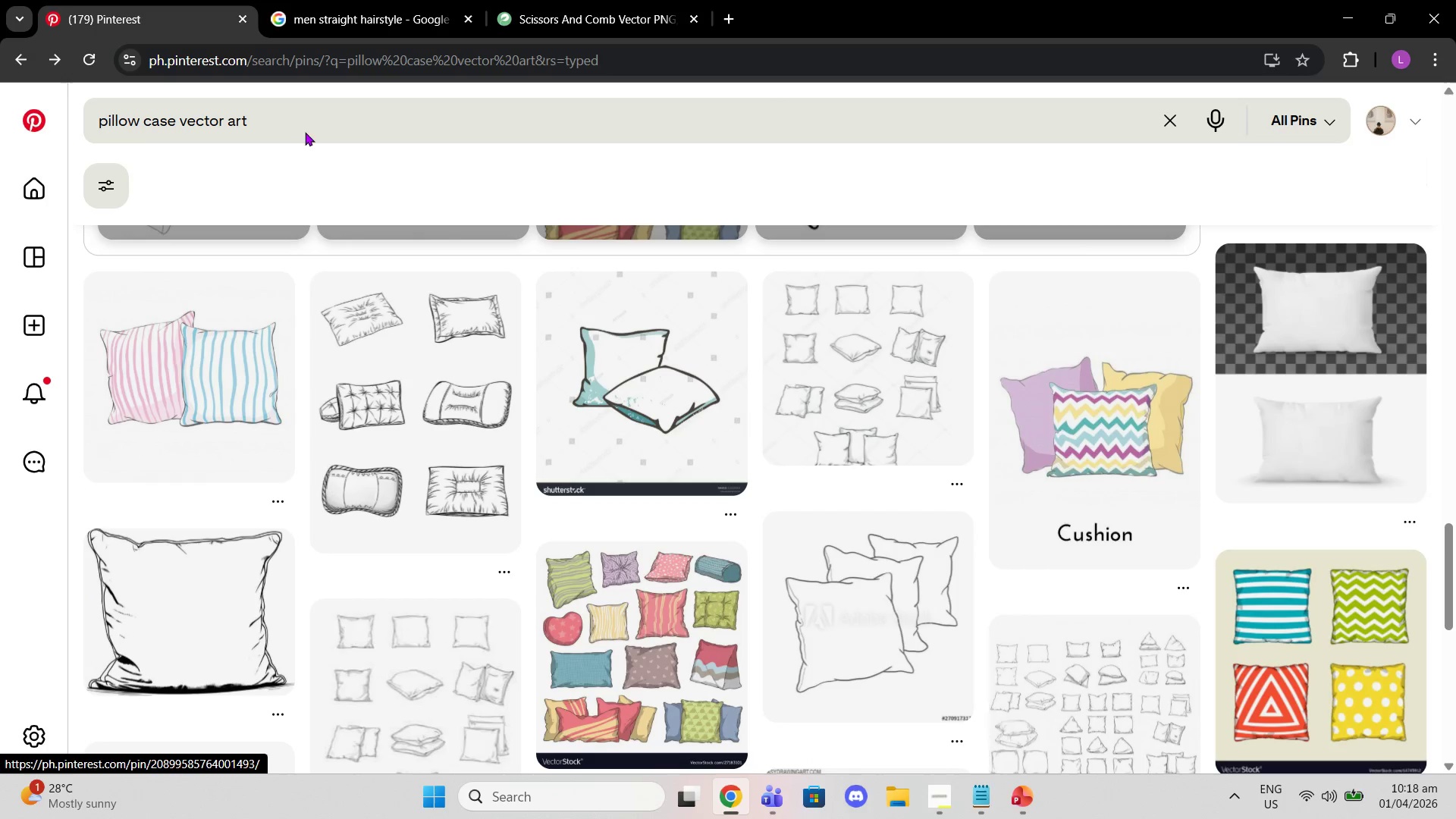 
left_click_drag(start_coordinate=[296, 123], to_coordinate=[67, 138])
 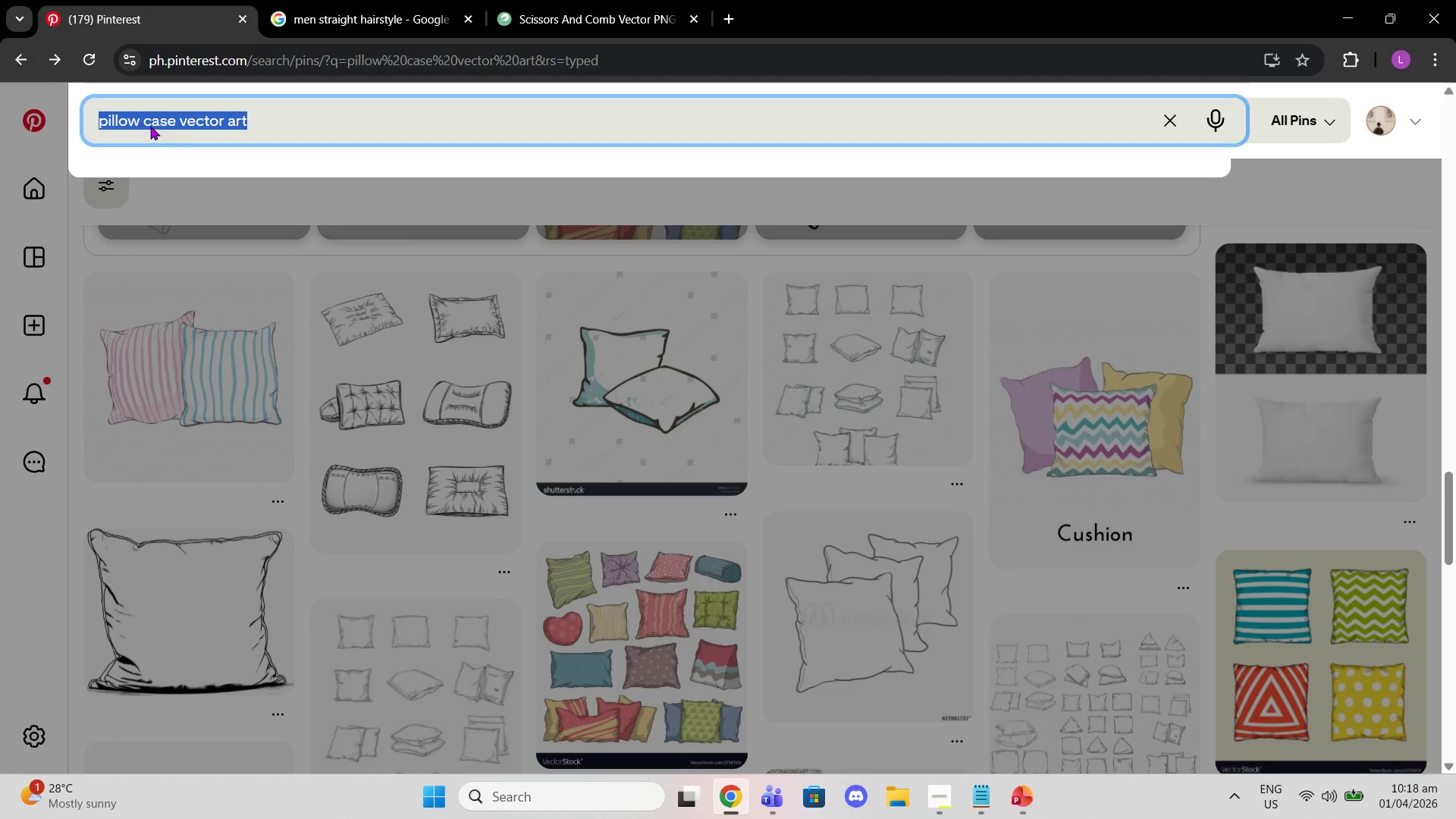 
right_click([150, 126])
 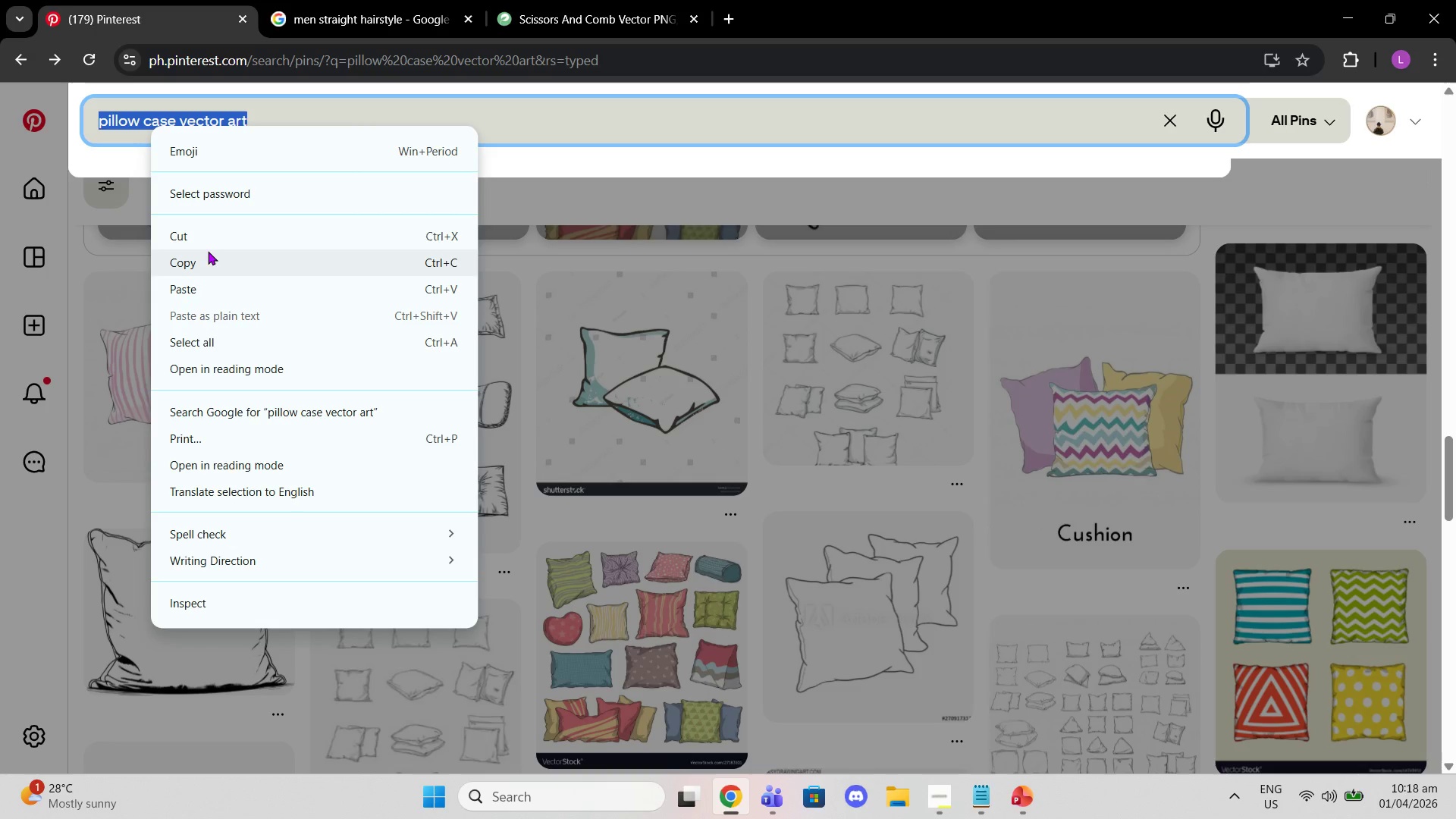 
left_click([208, 256])
 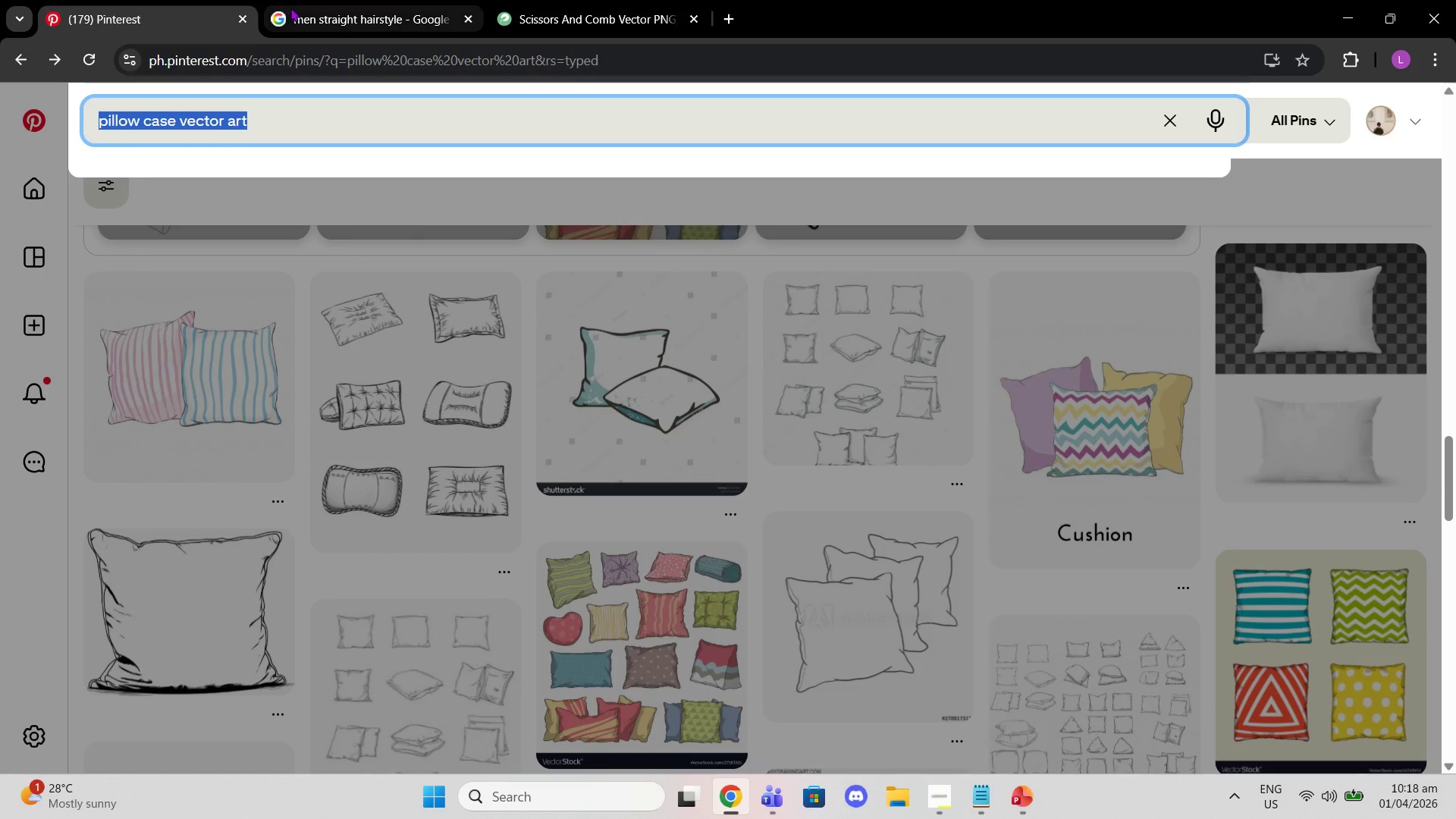 
left_click([299, 17])
 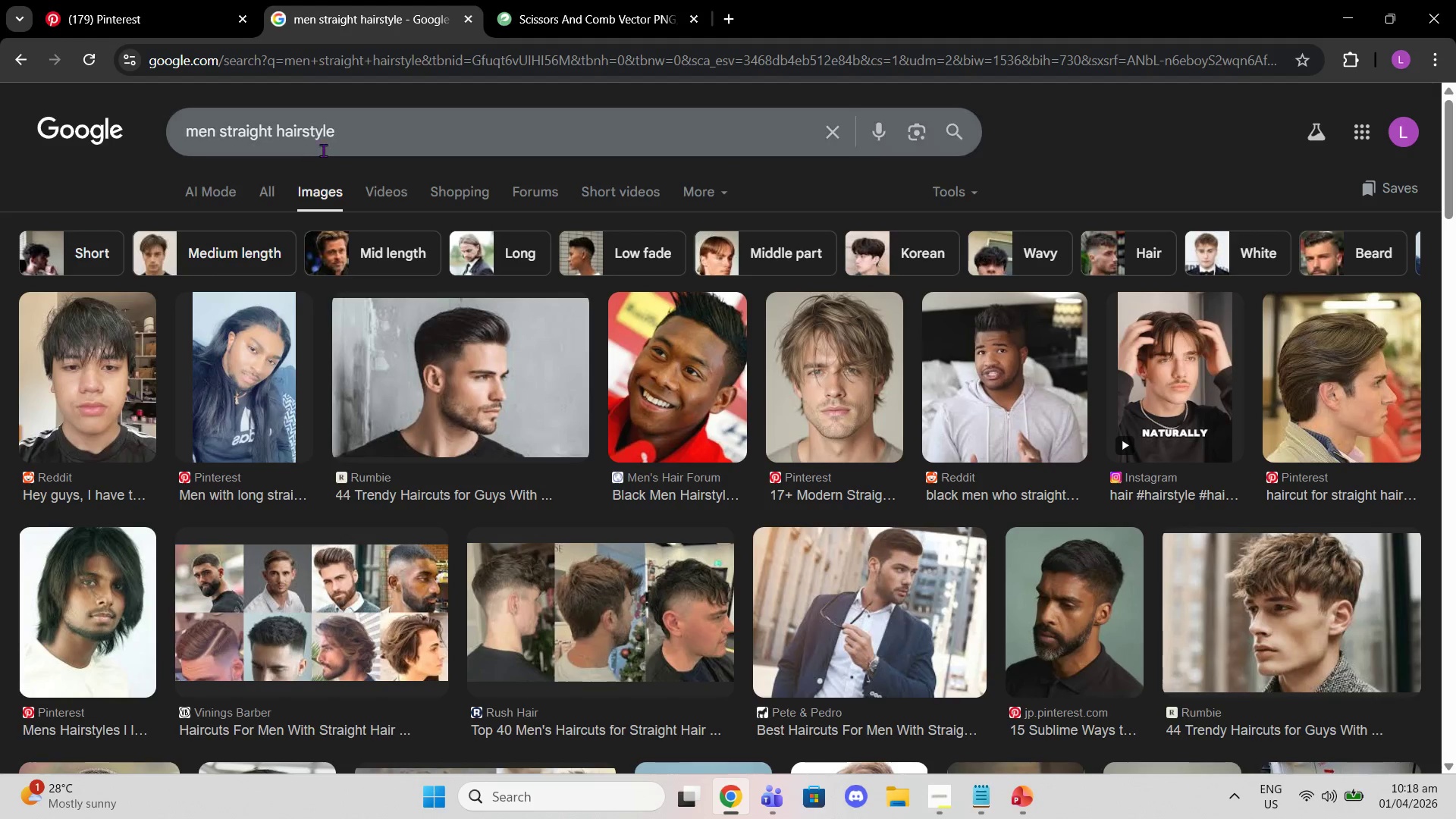 
left_click_drag(start_coordinate=[356, 138], to_coordinate=[0, 135])
 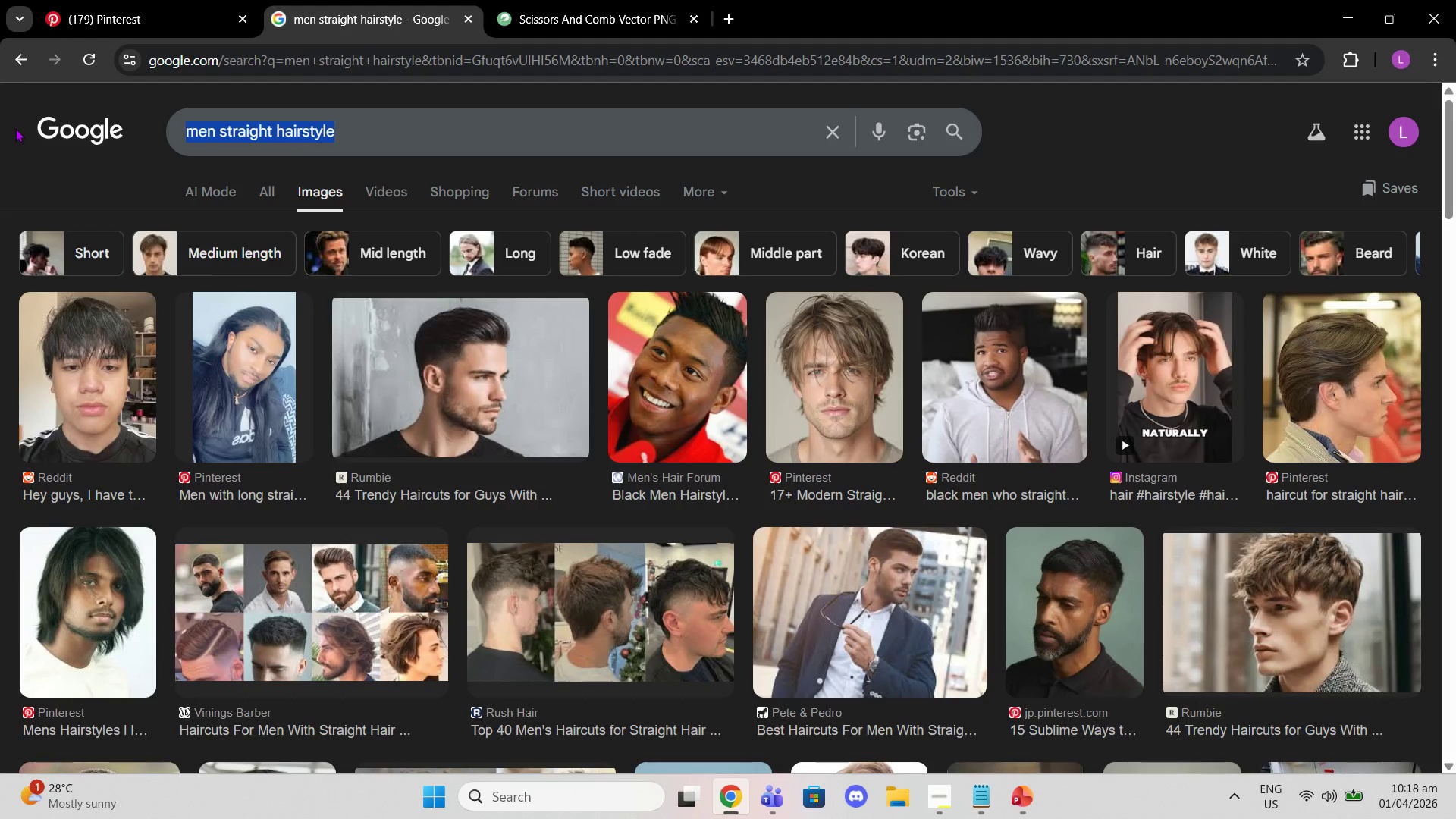 
key(Control+V)
 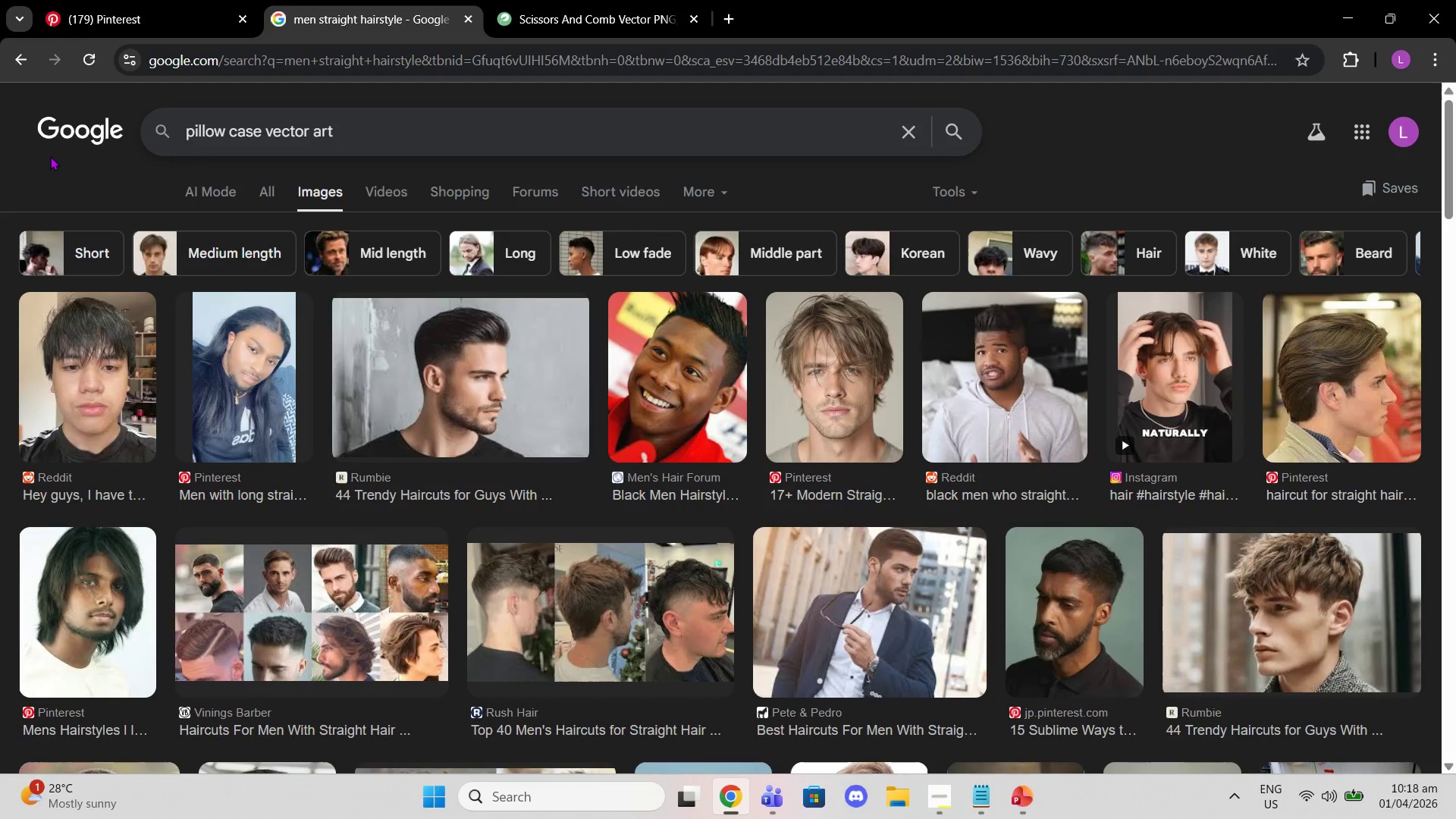 
key(Enter)
 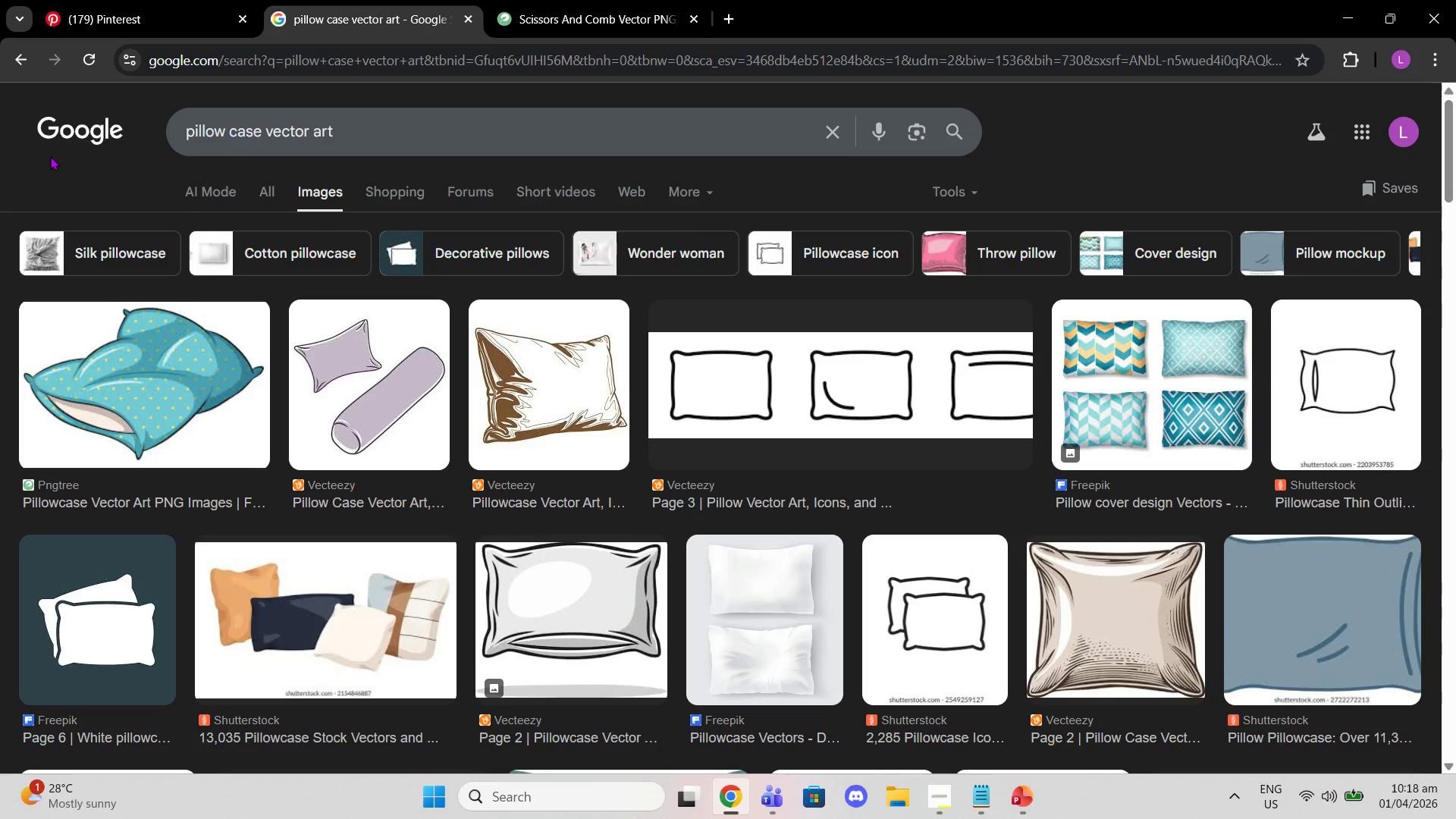 
scroll: coordinate [454, 475], scroll_direction: down, amount: 26.0
 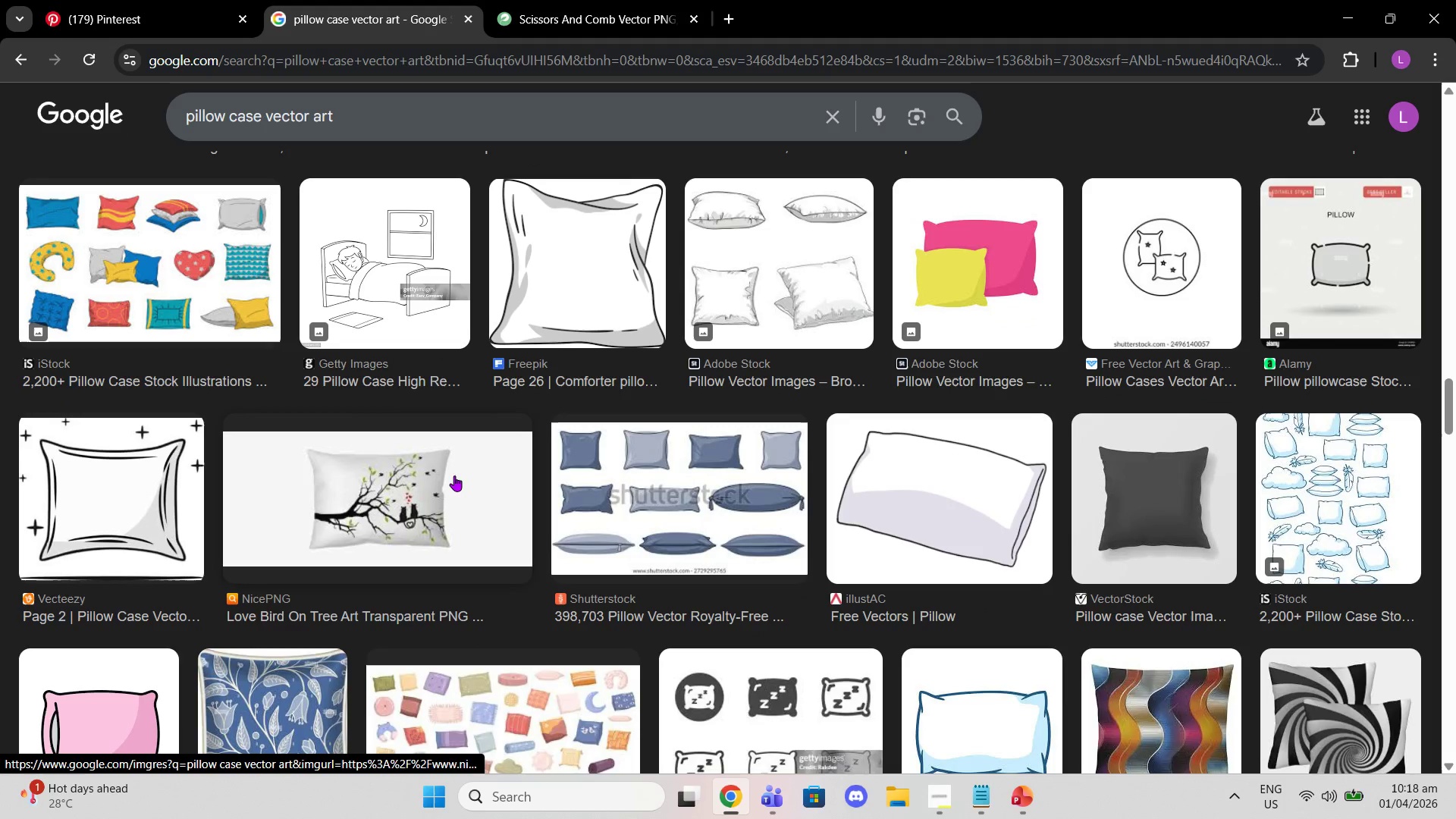 
scroll: coordinate [454, 475], scroll_direction: down, amount: 4.0
 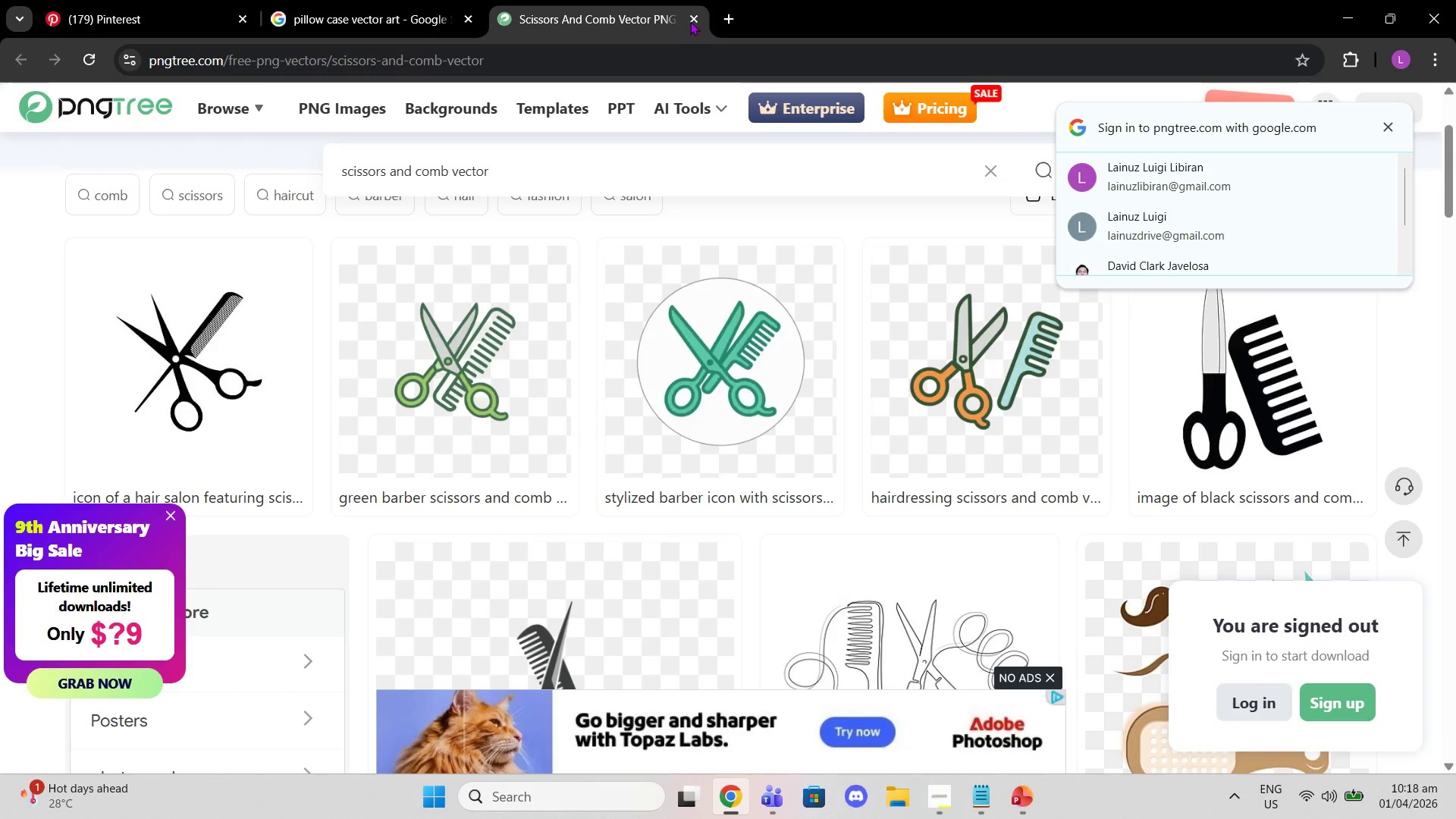 
left_click([696, 14])
 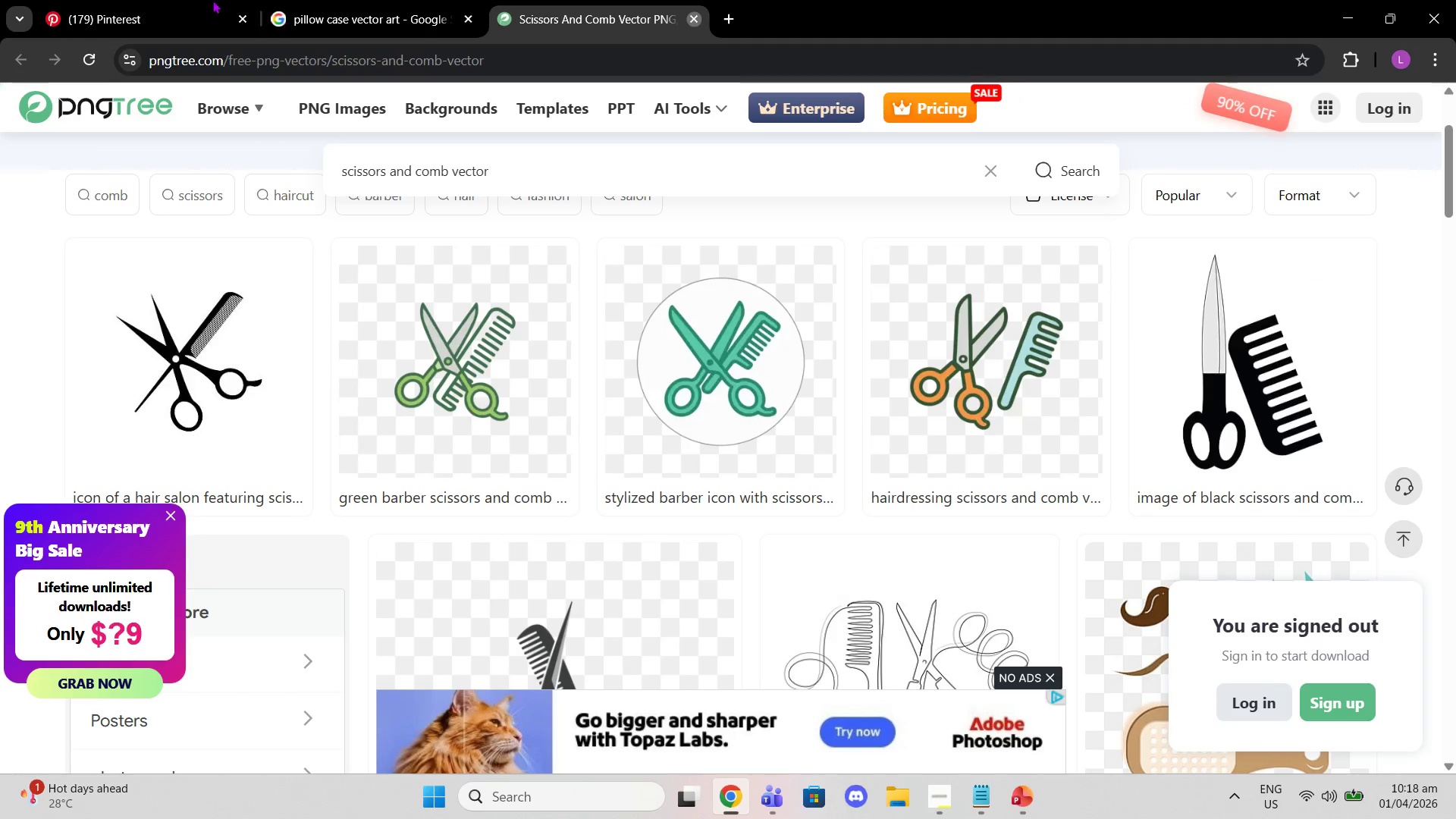 
left_click([211, 0])
 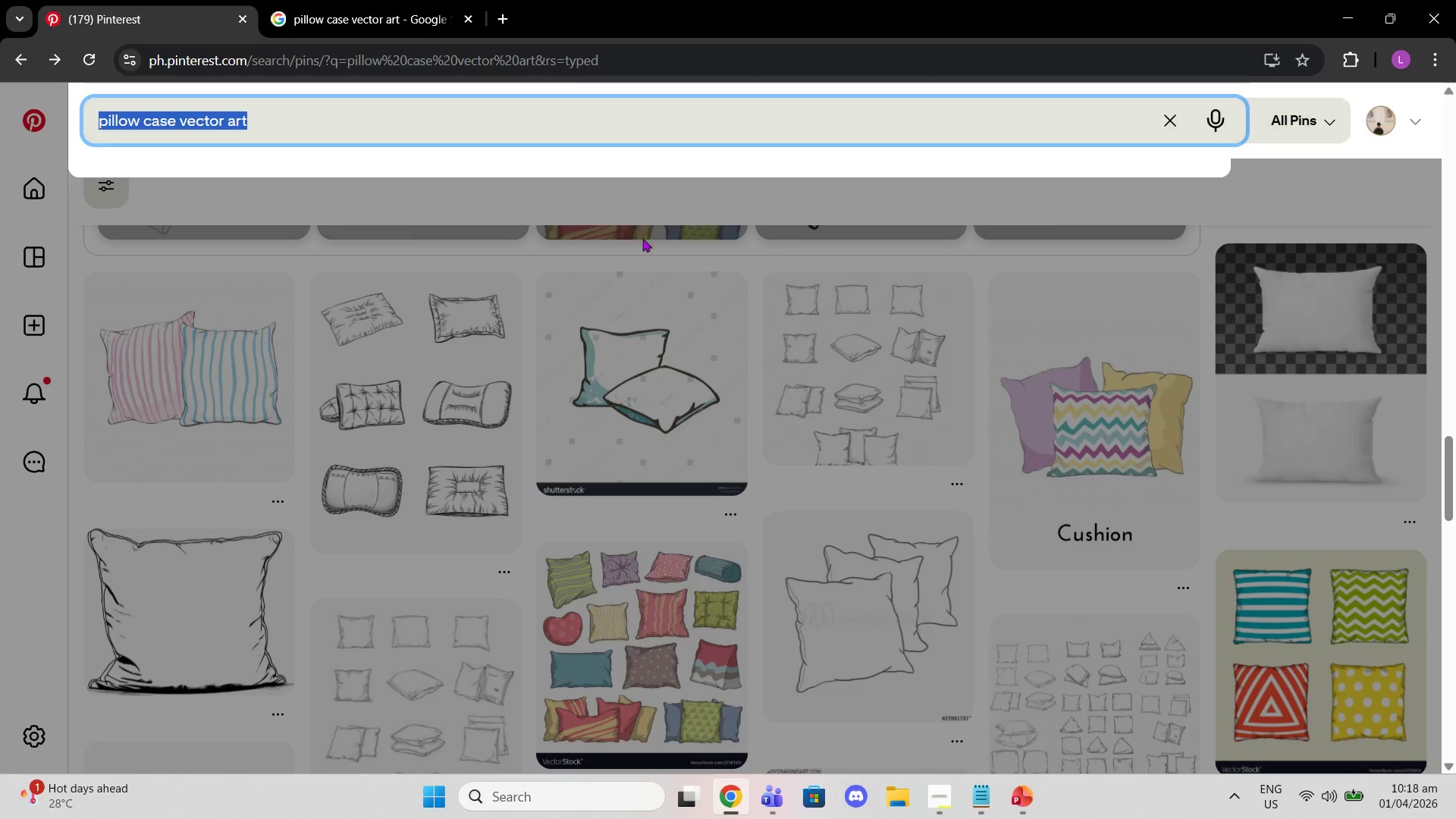 
left_click([651, 262])
 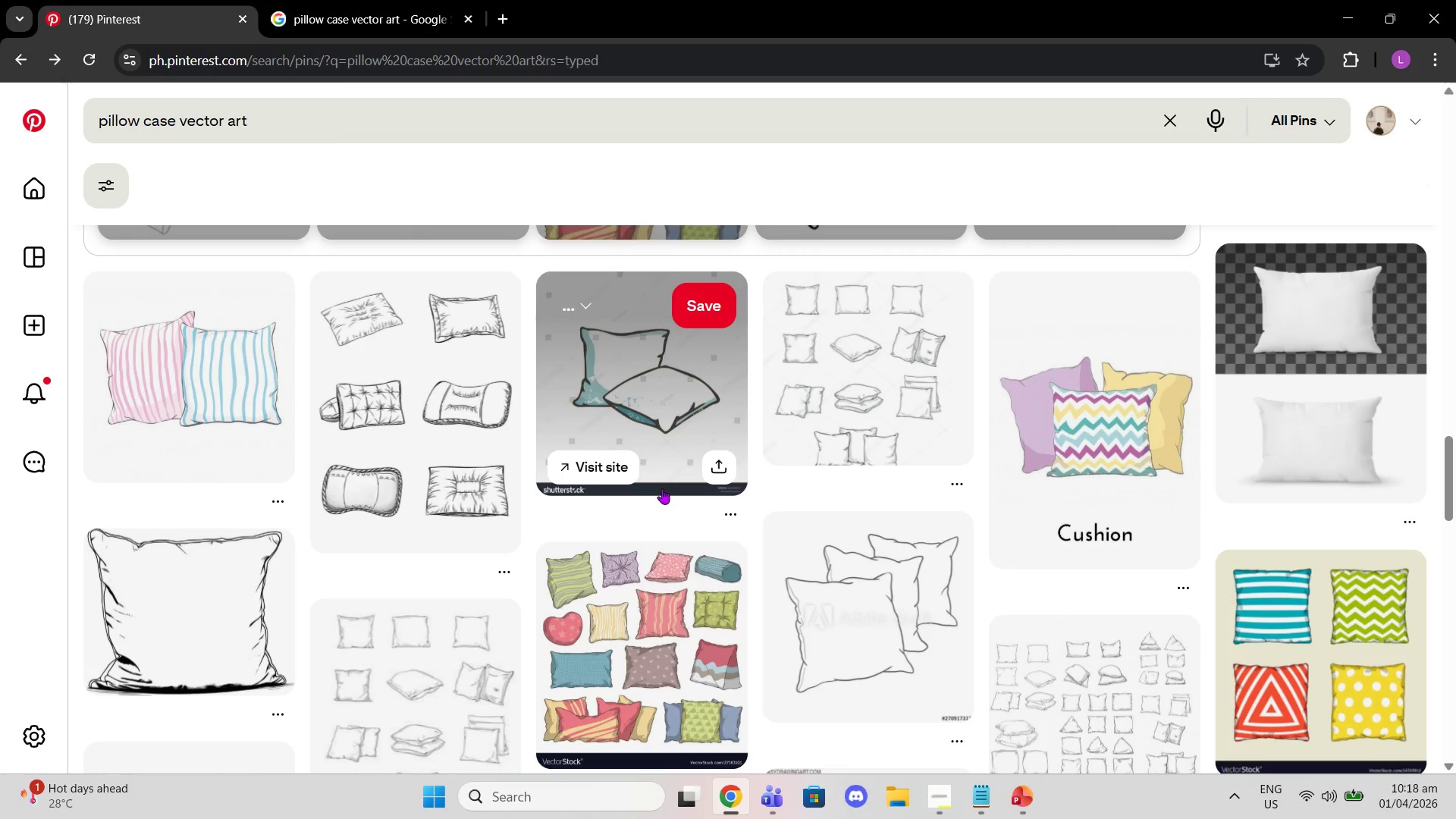 
scroll: coordinate [662, 464], scroll_direction: down, amount: 12.0
 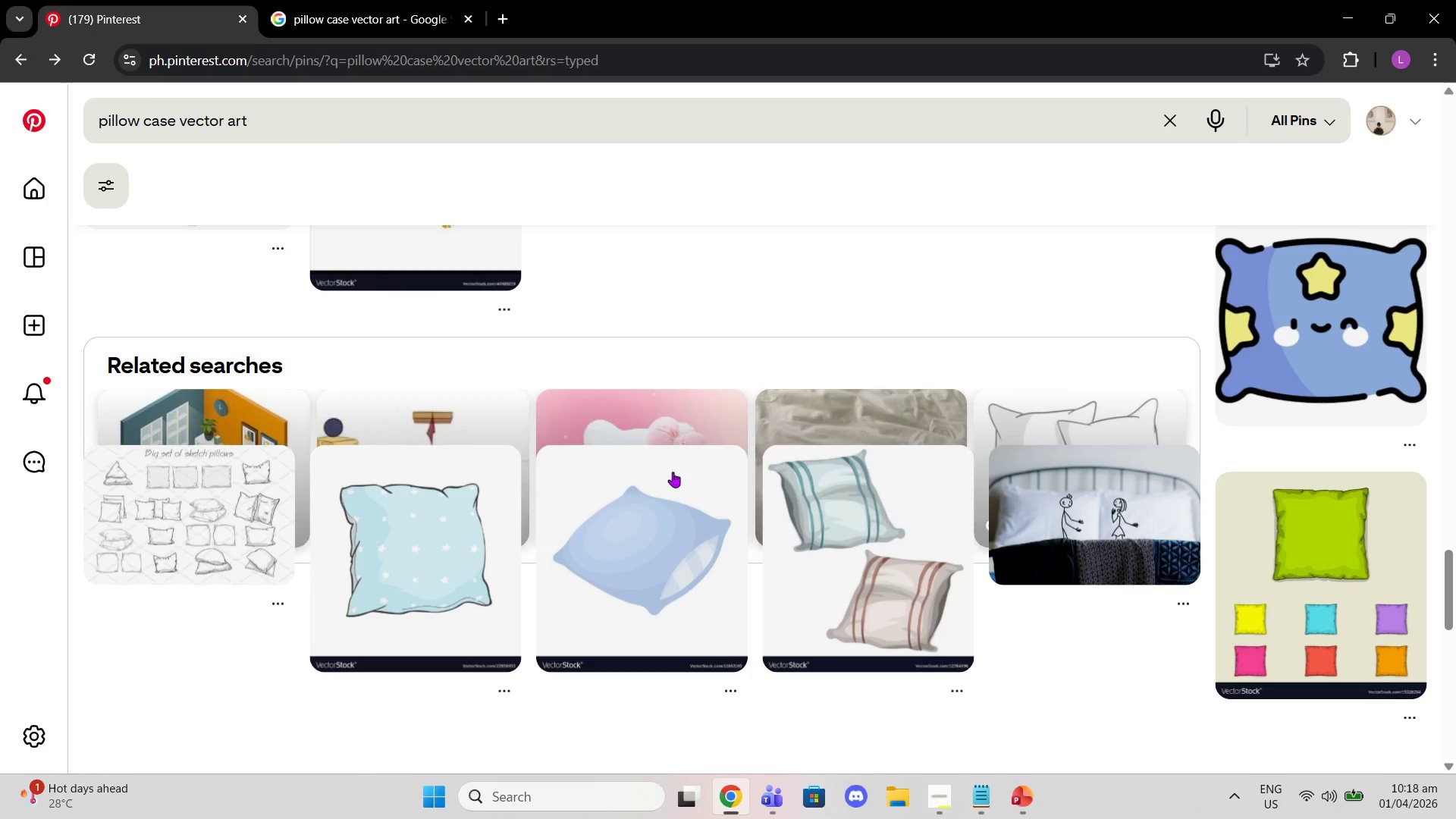 
scroll: coordinate [860, 529], scroll_direction: up, amount: 35.0
 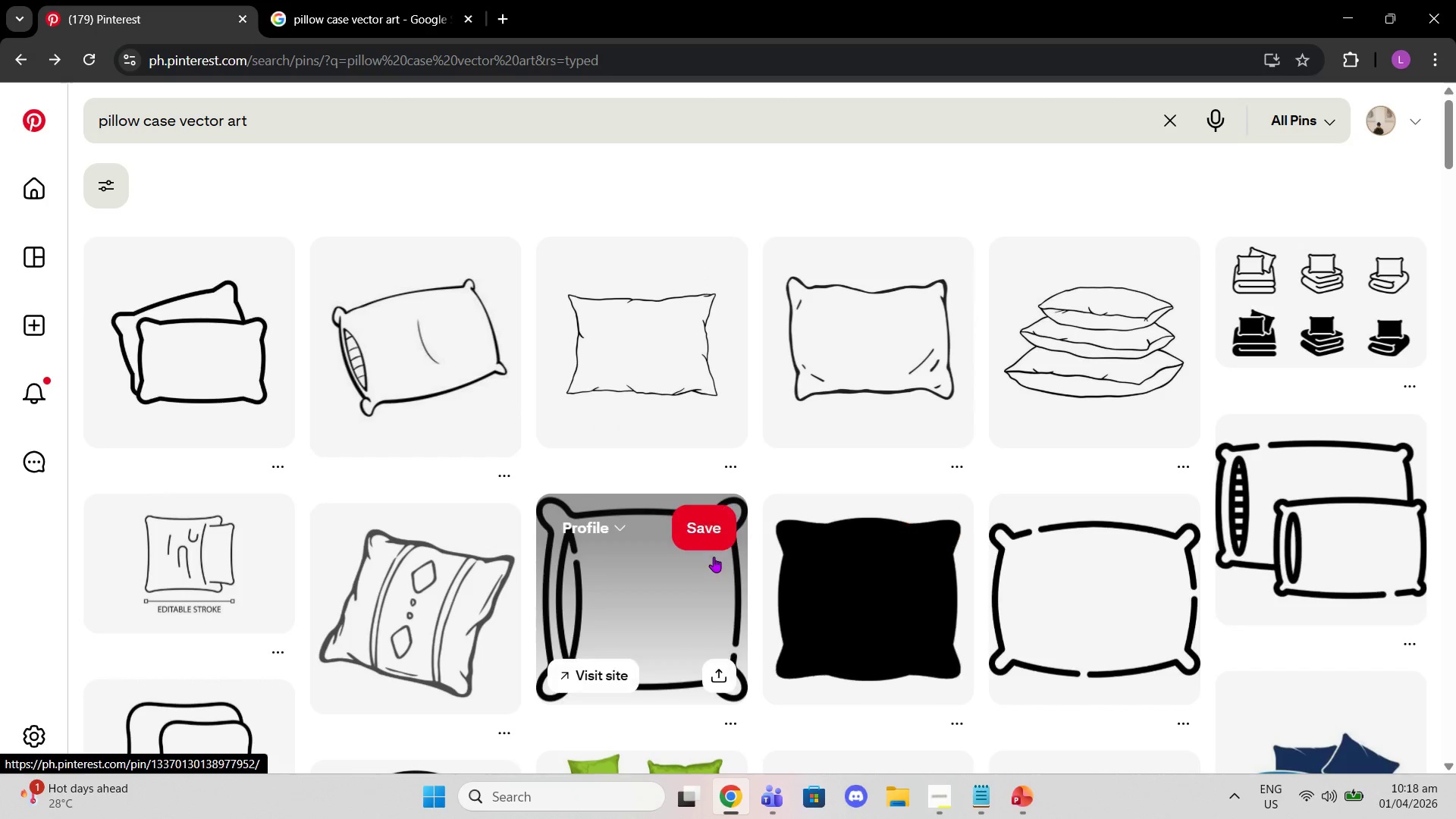 
scroll: coordinate [772, 526], scroll_direction: down, amount: 3.0
 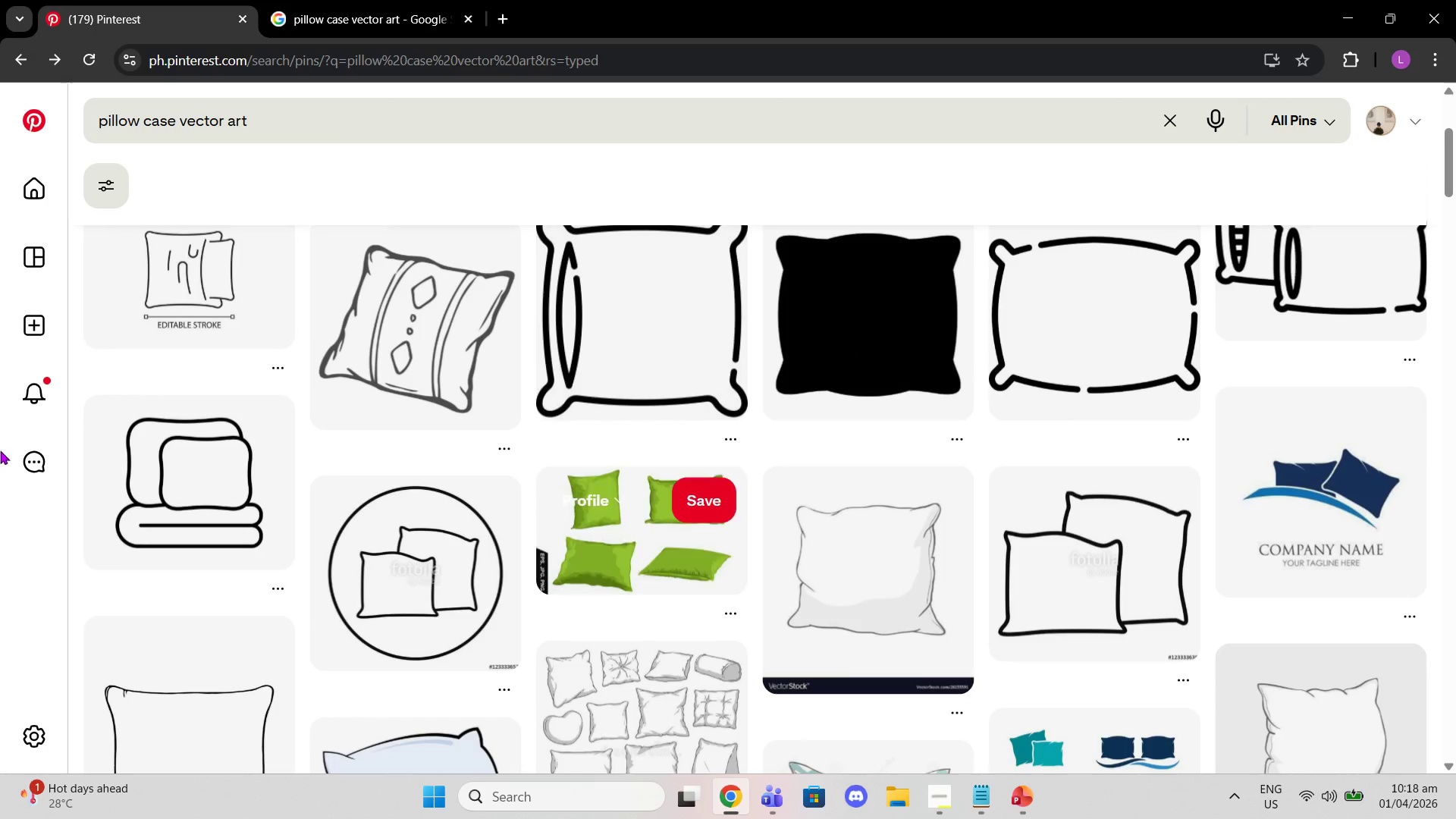 
left_click([163, 513])
 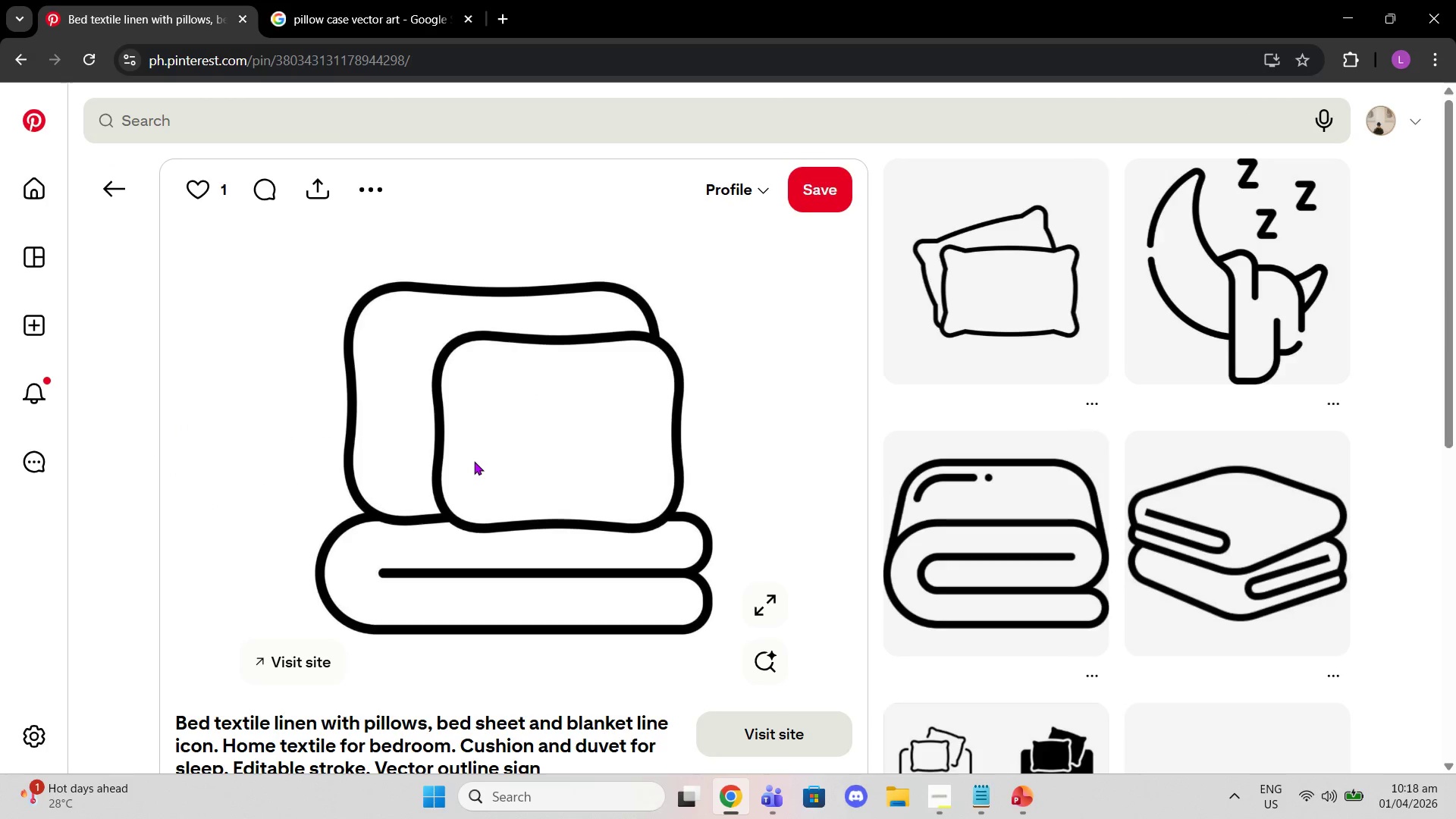 
scroll: coordinate [933, 435], scroll_direction: down, amount: 18.0
 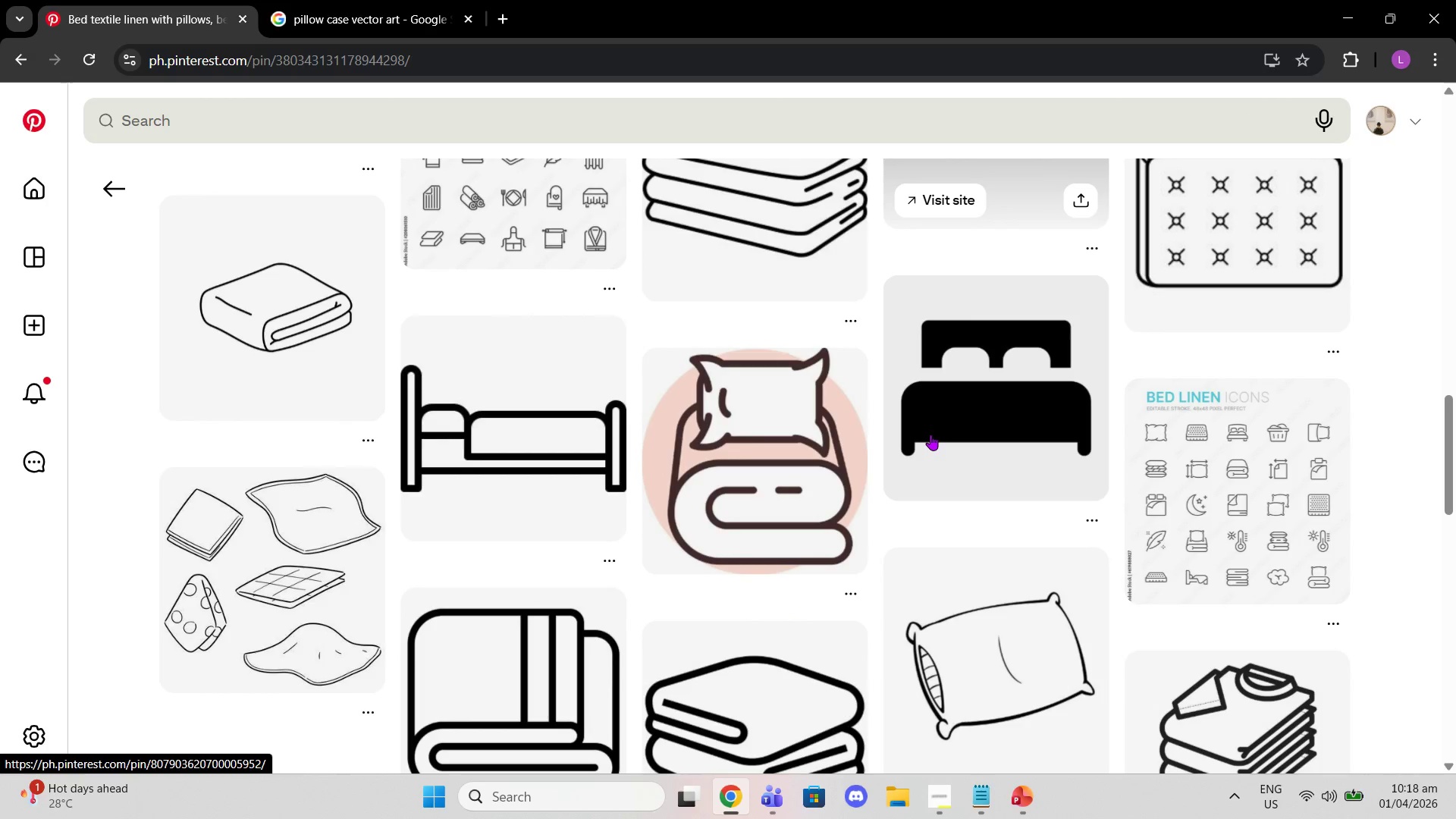 
scroll: coordinate [931, 435], scroll_direction: up, amount: 16.0
 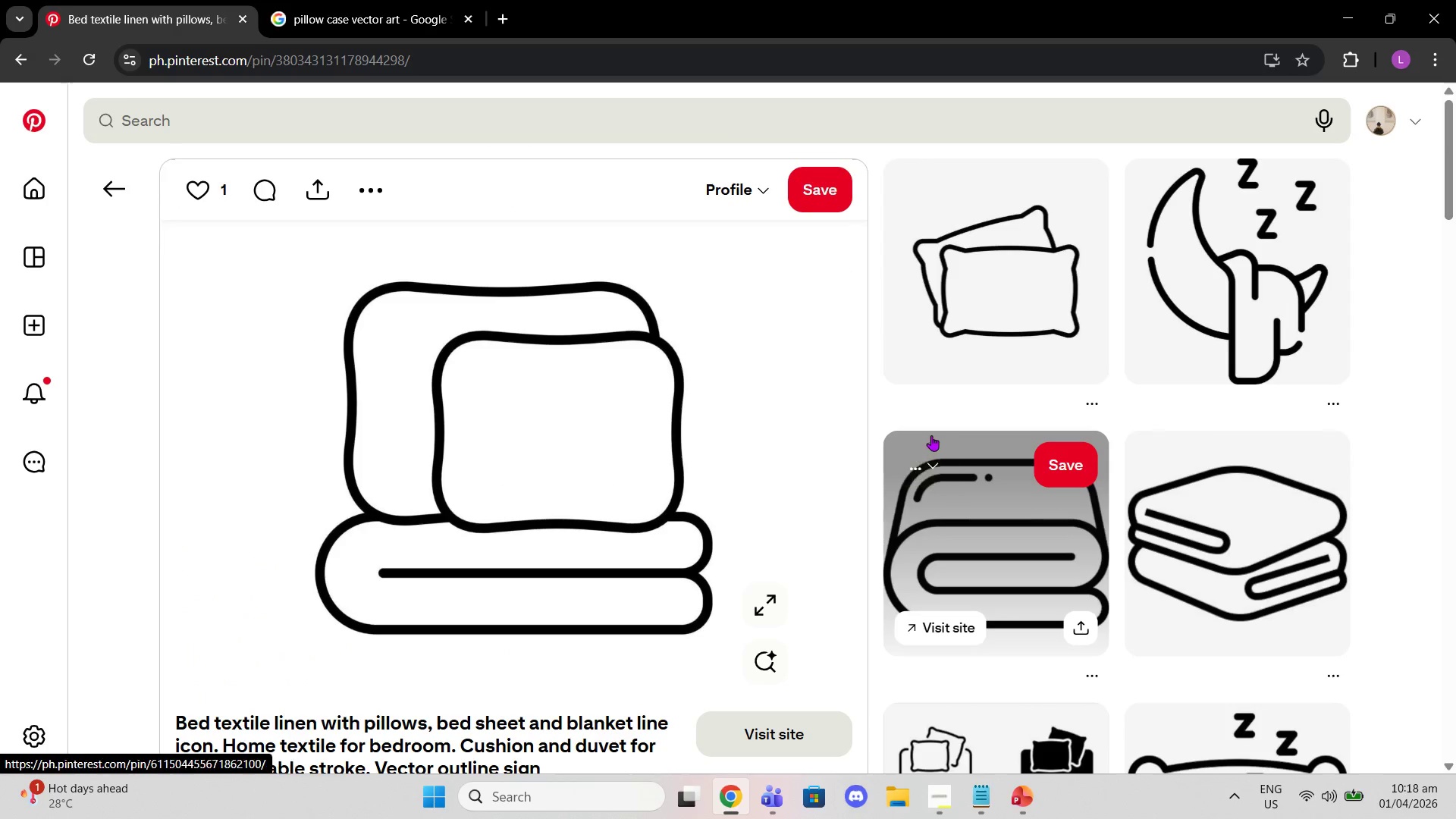 
scroll: coordinate [931, 435], scroll_direction: down, amount: 3.0
 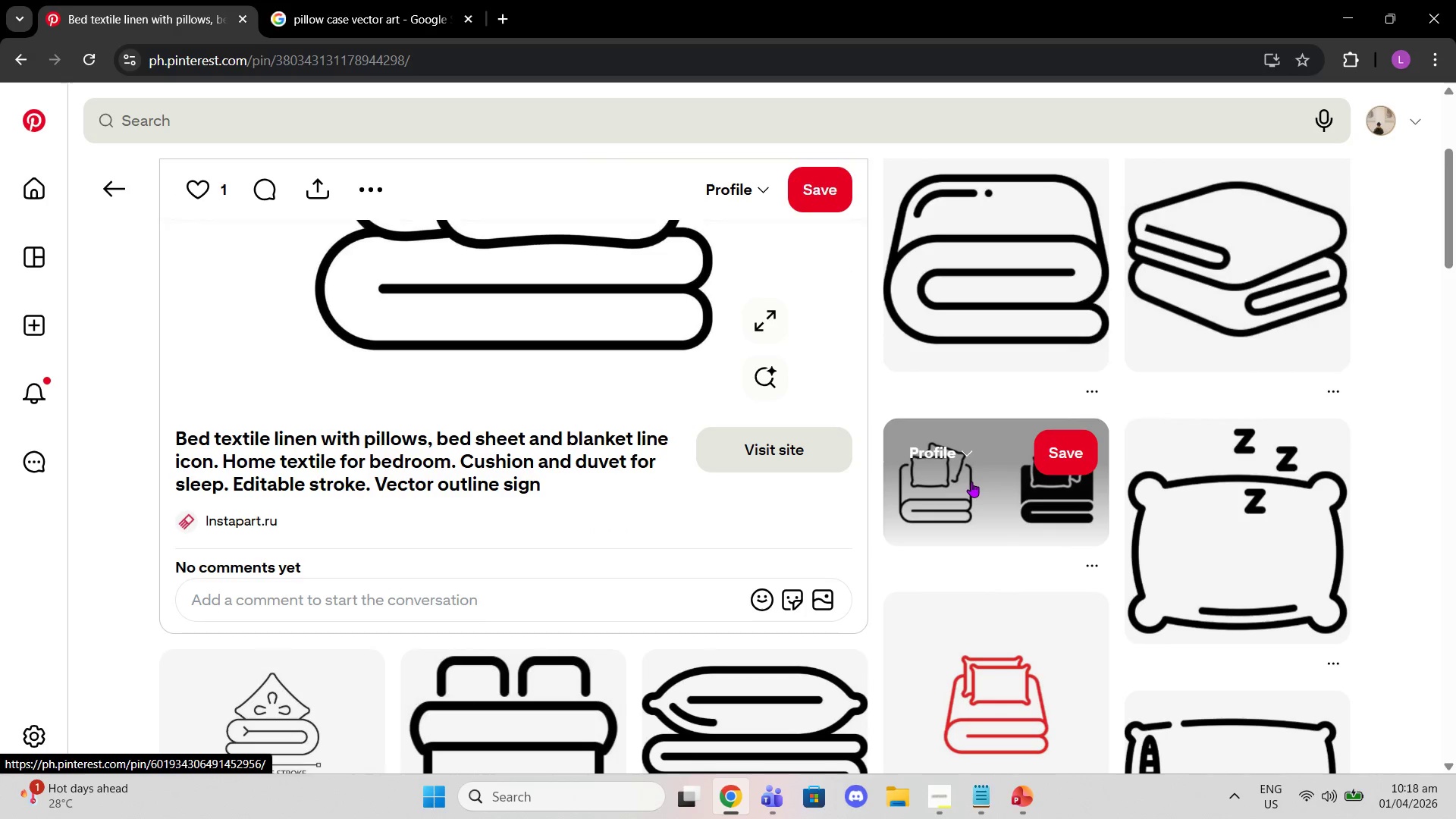 
left_click([971, 482])
 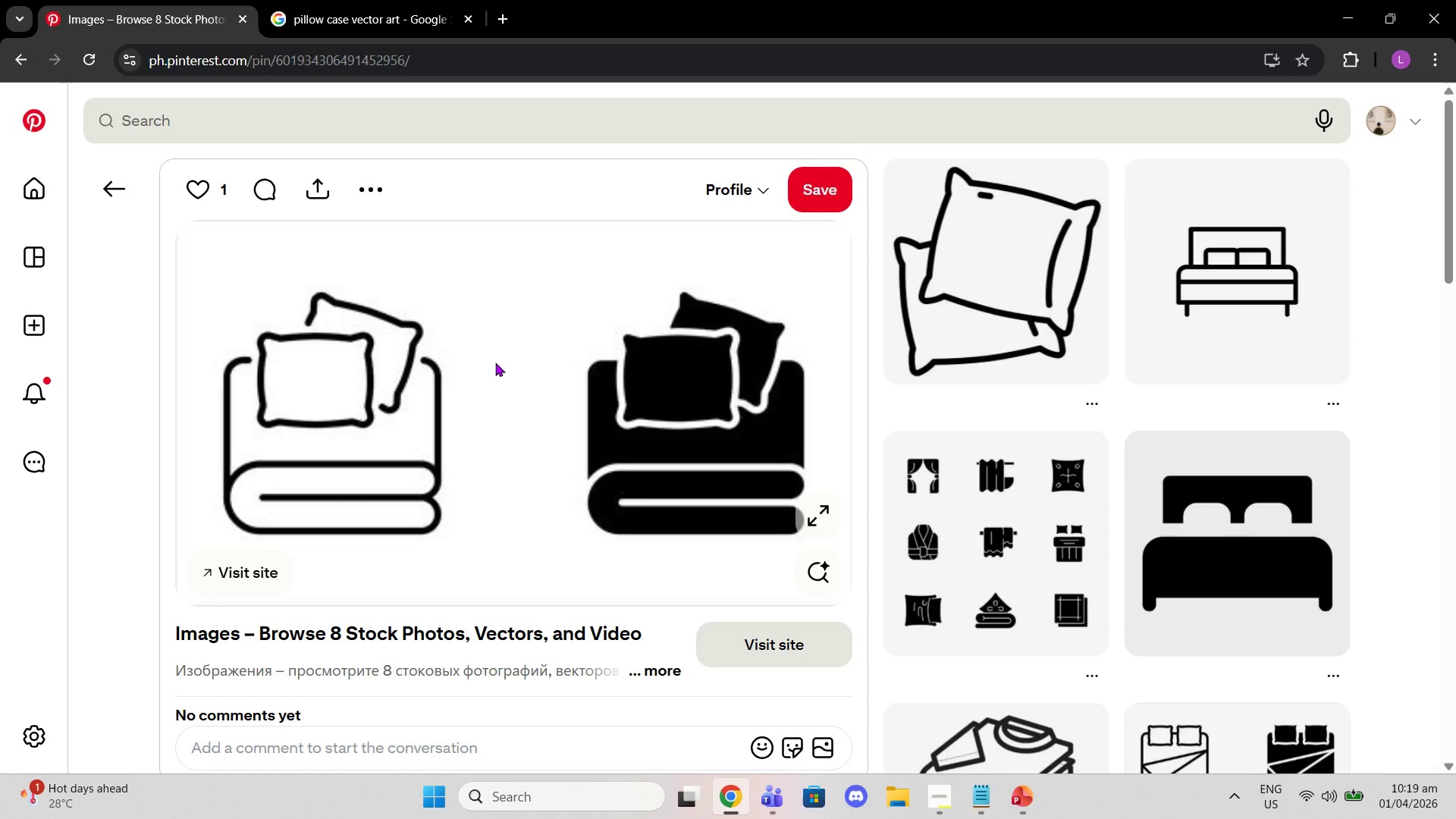 
wait(6.89)
 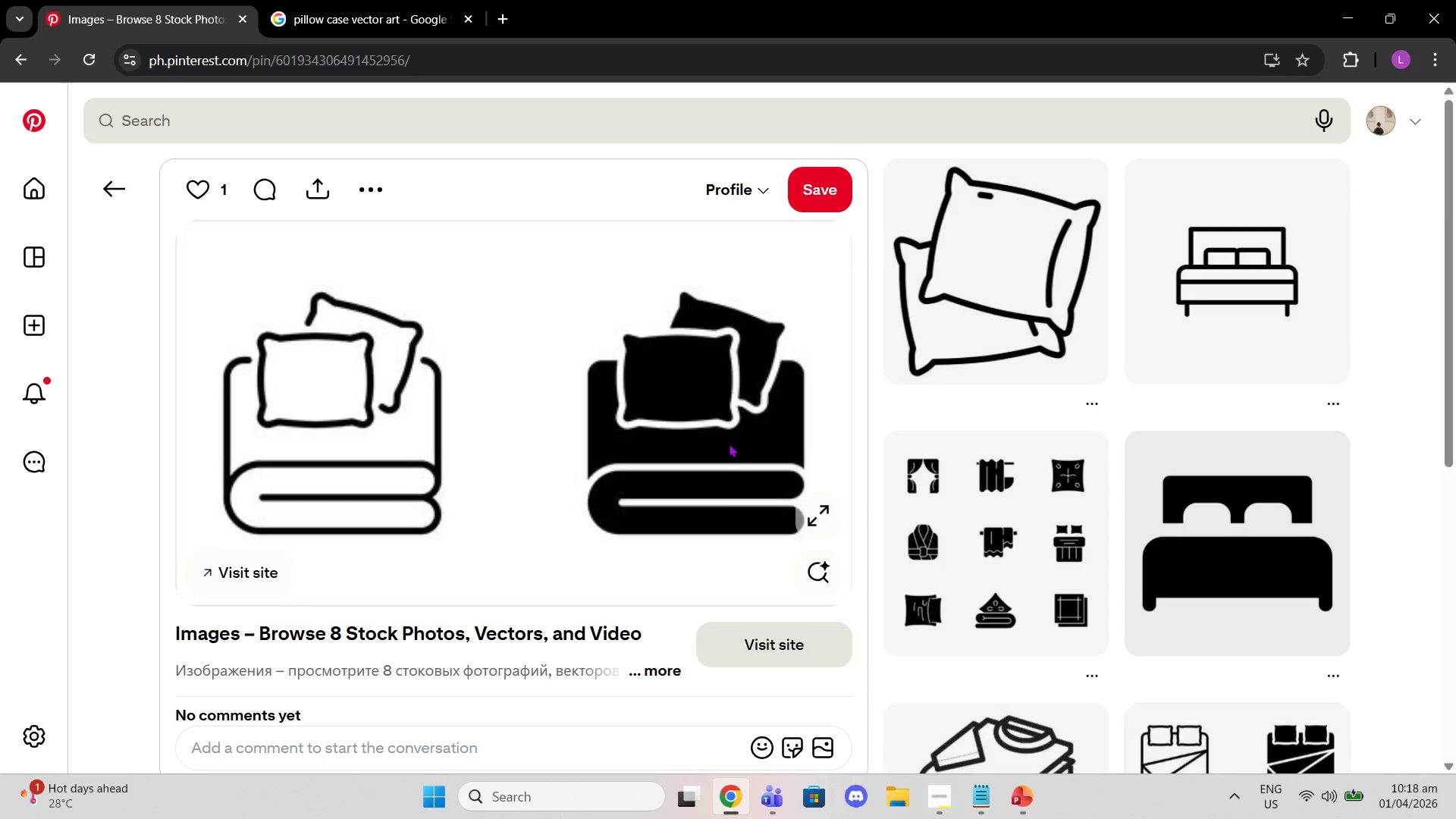 
left_click([123, 185])
 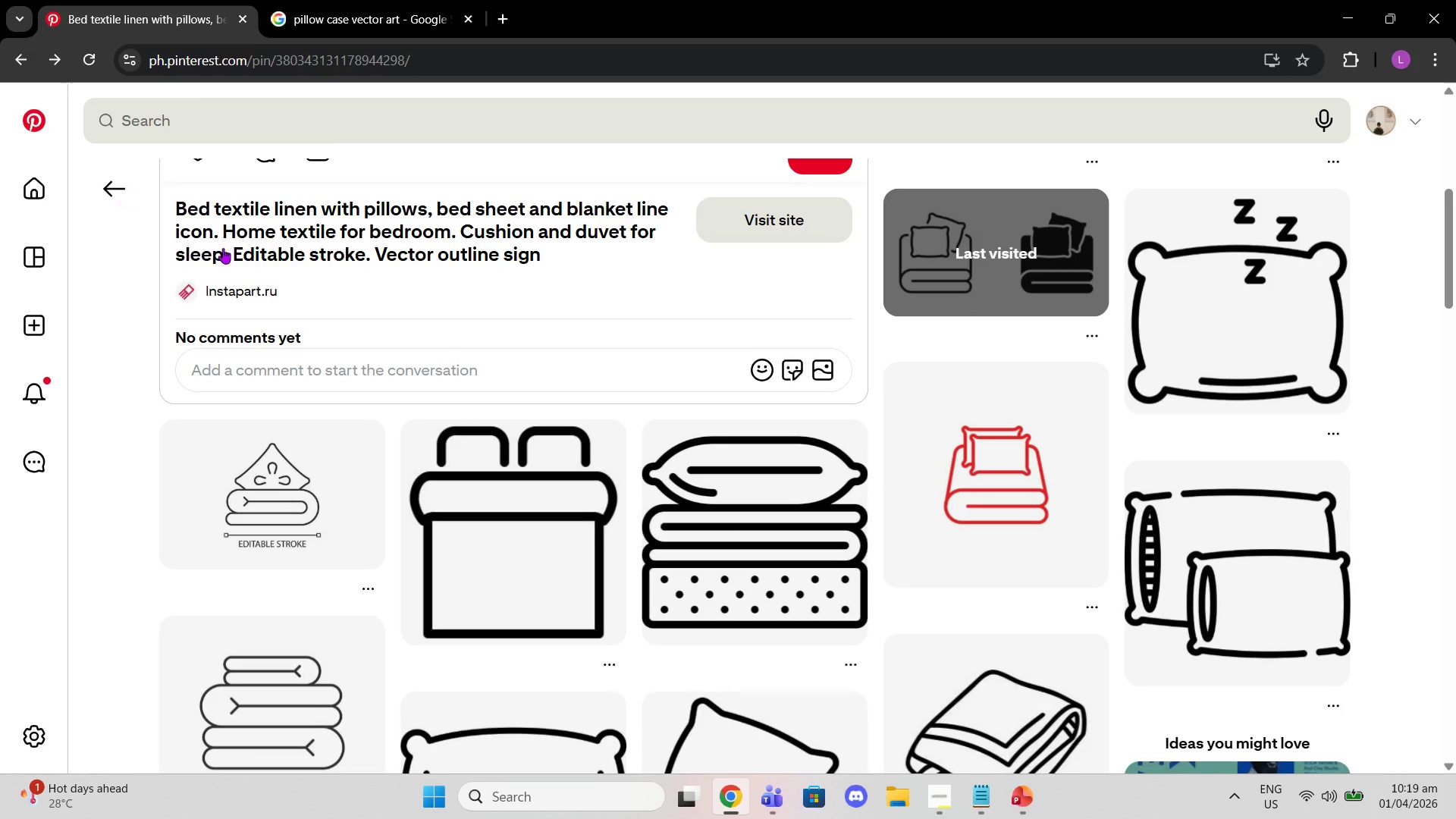 
scroll: coordinate [765, 506], scroll_direction: up, amount: 7.0
 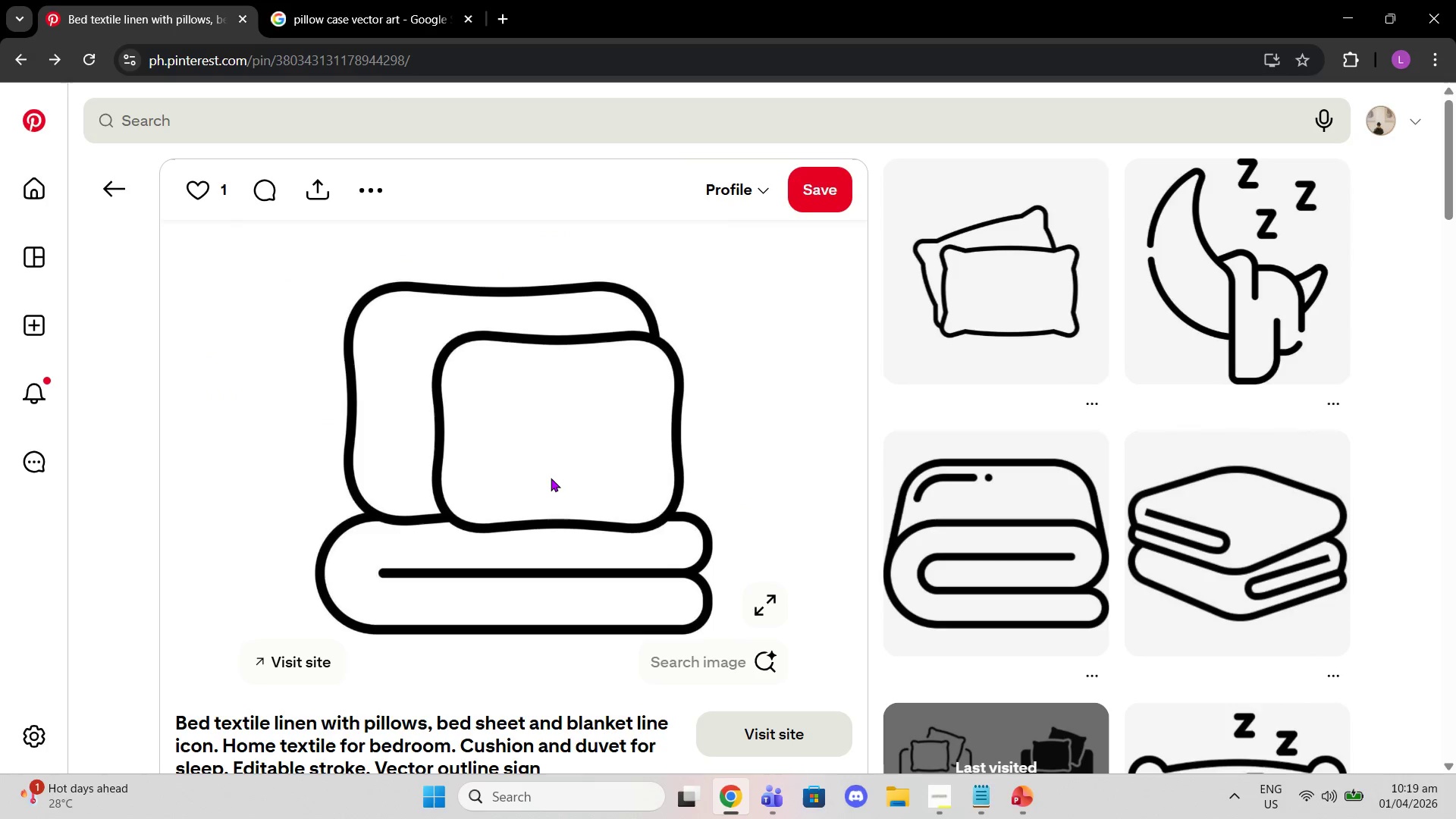 
right_click([551, 478])
 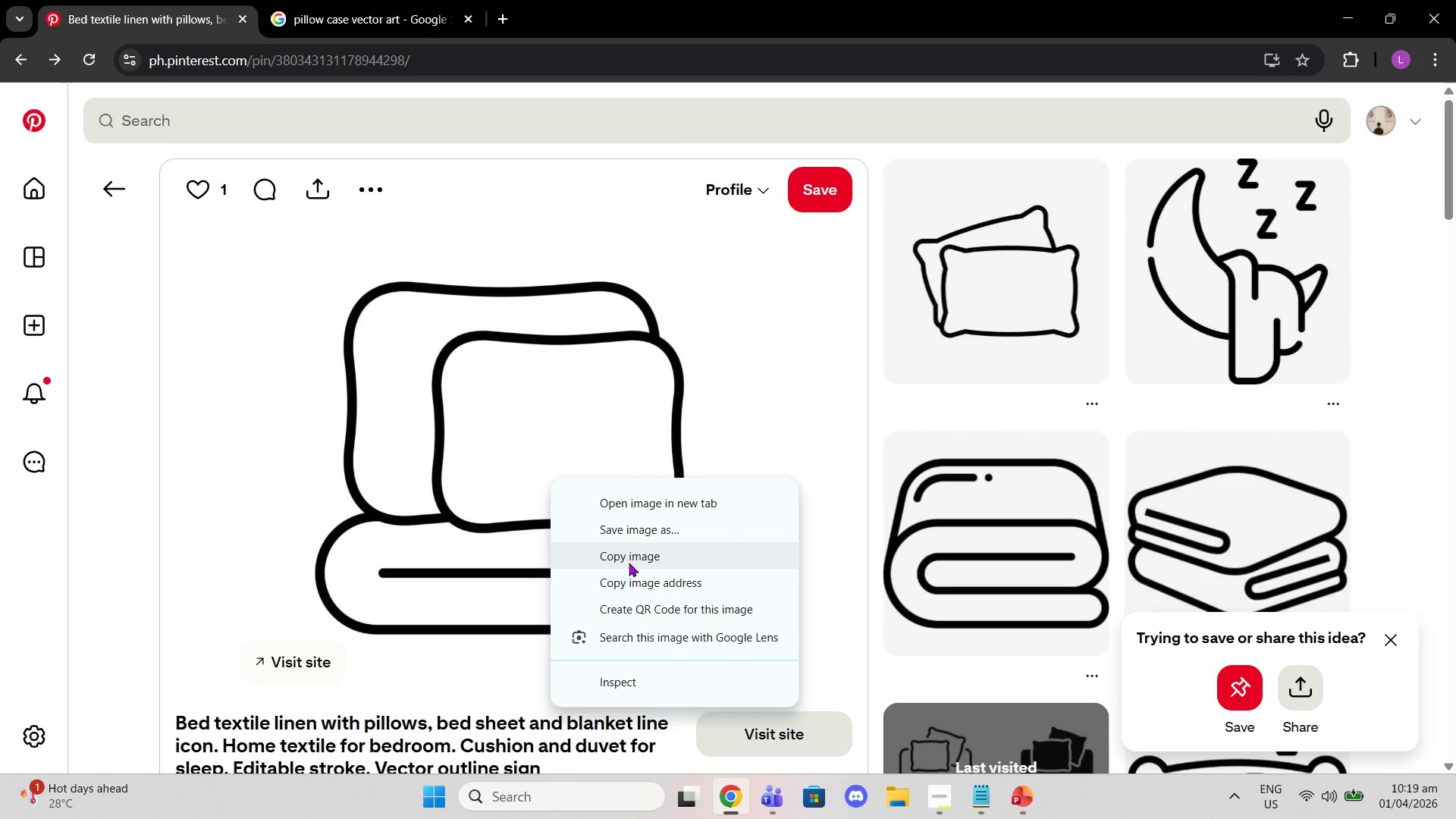 
left_click([629, 563])
 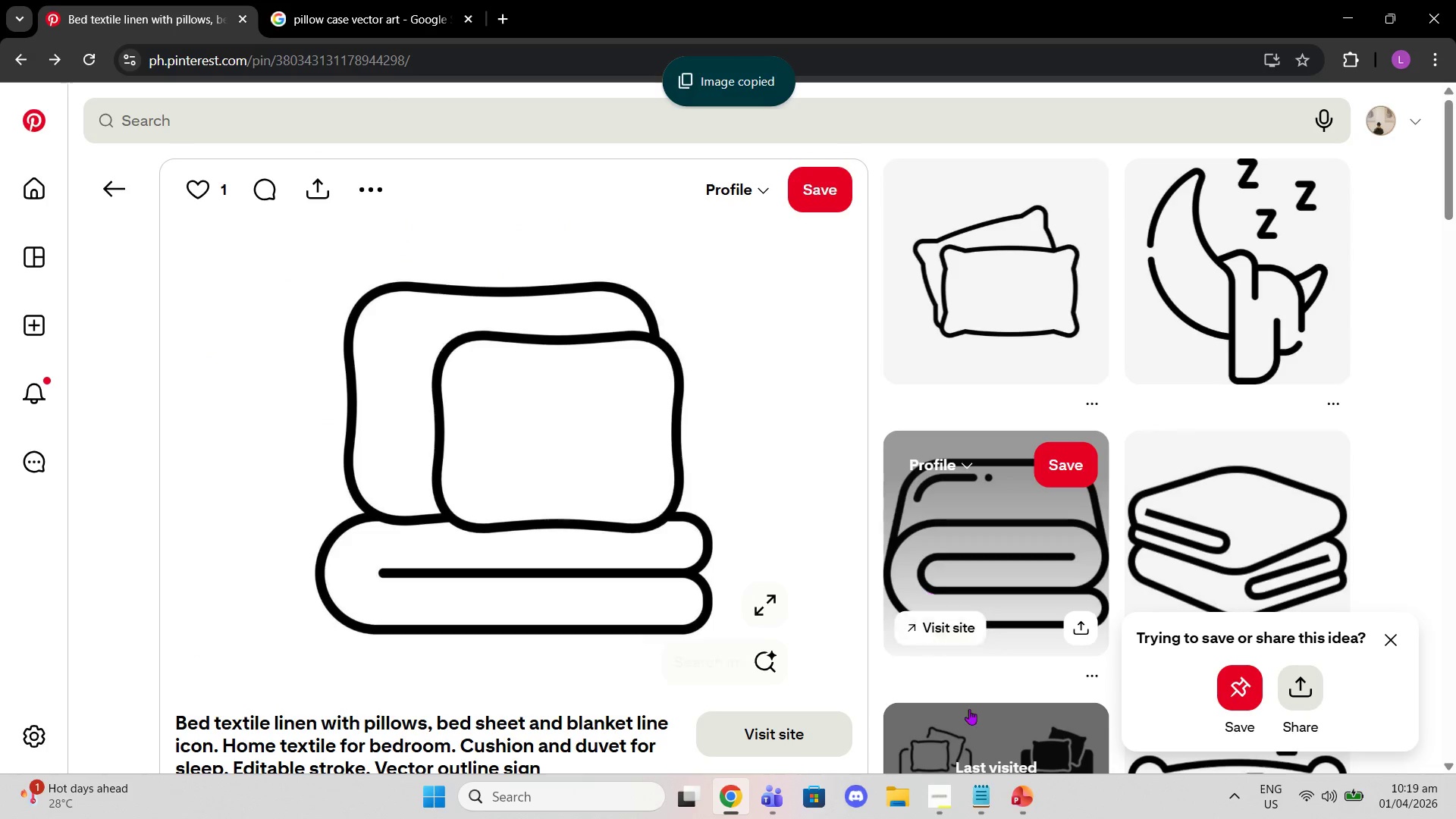 
left_click([1028, 807])
 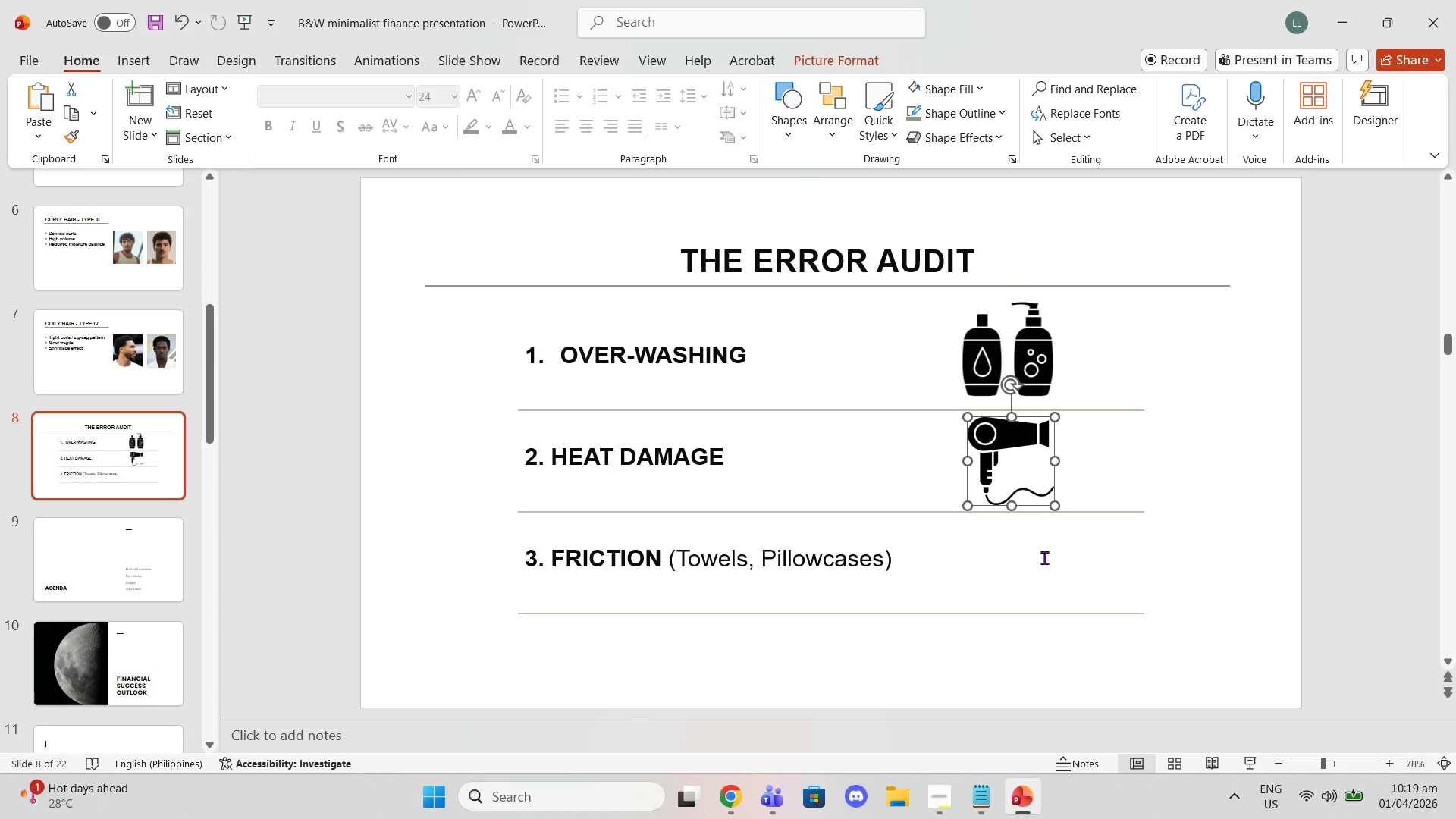 
left_click([1047, 560])
 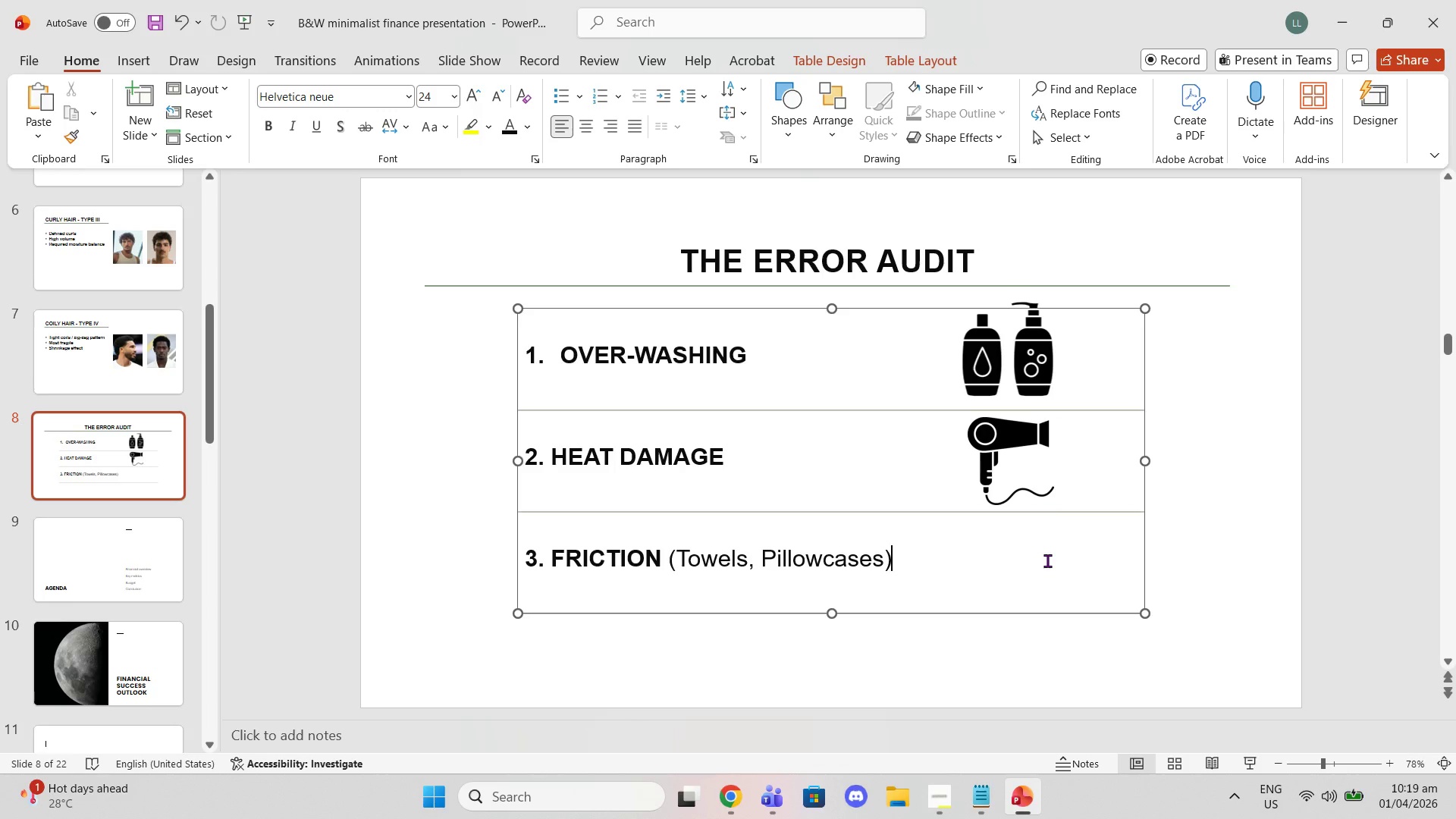 
key(Control+V)
 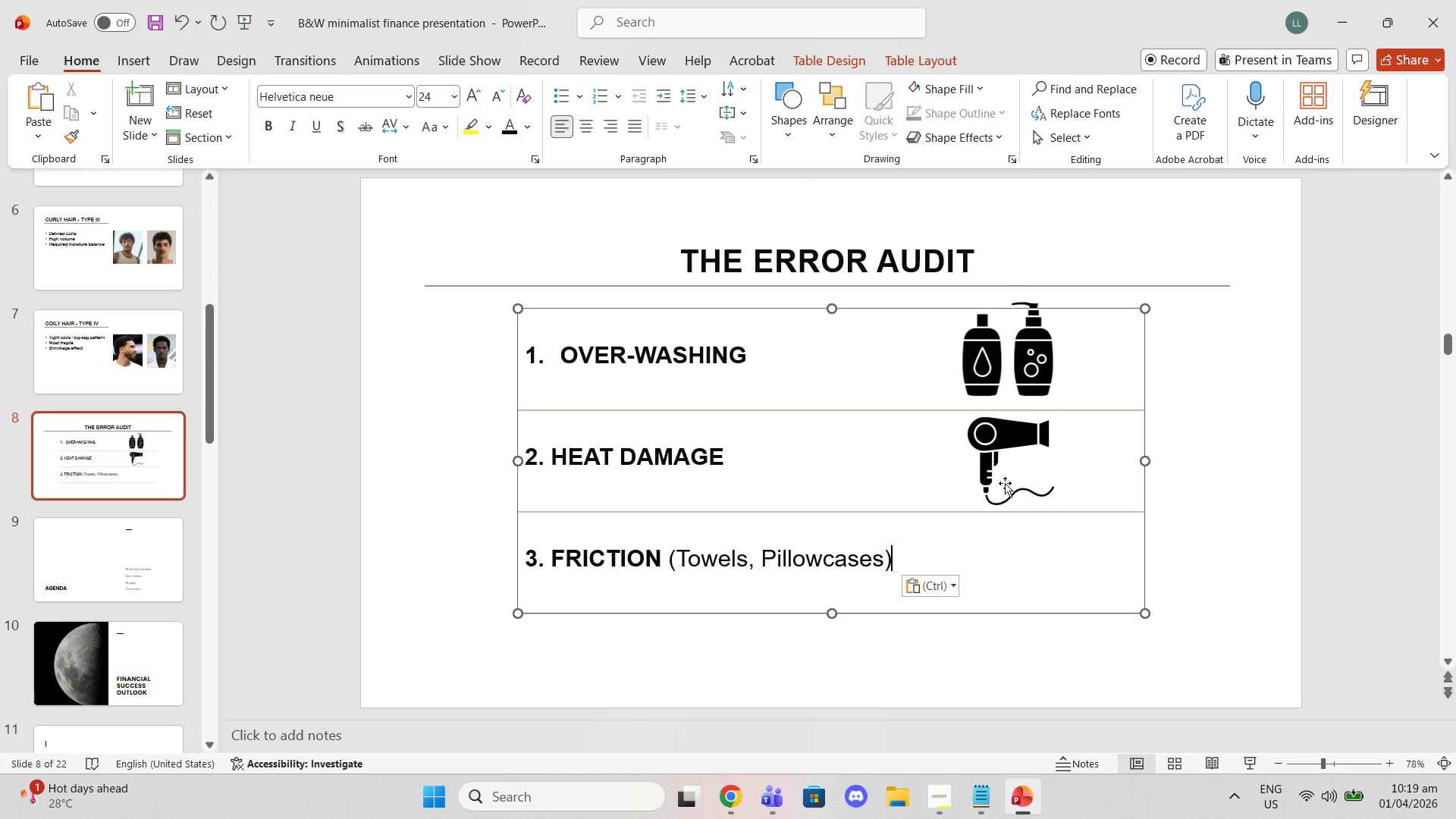 
left_click([1219, 459])
 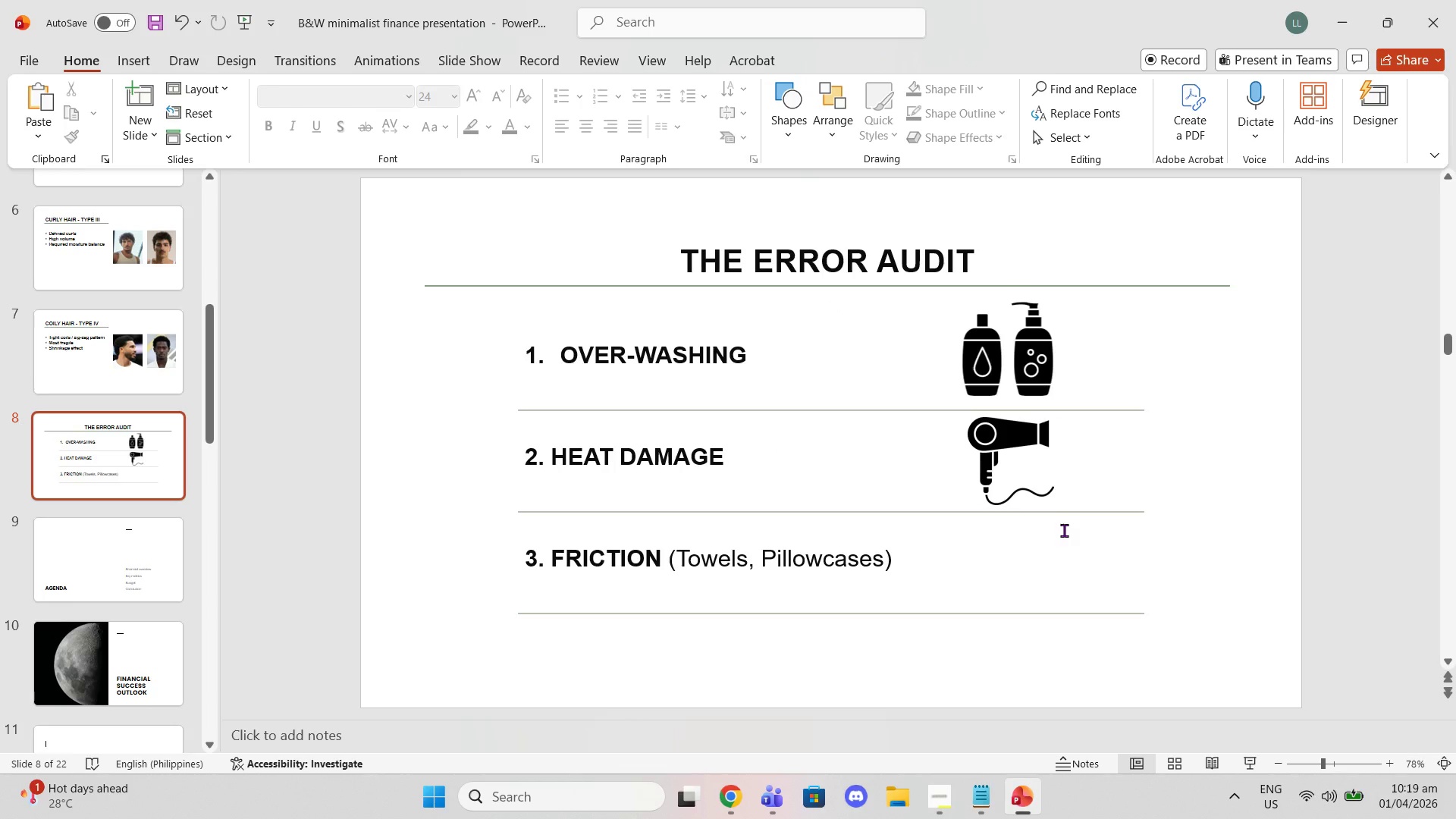 
key(Control+V)
 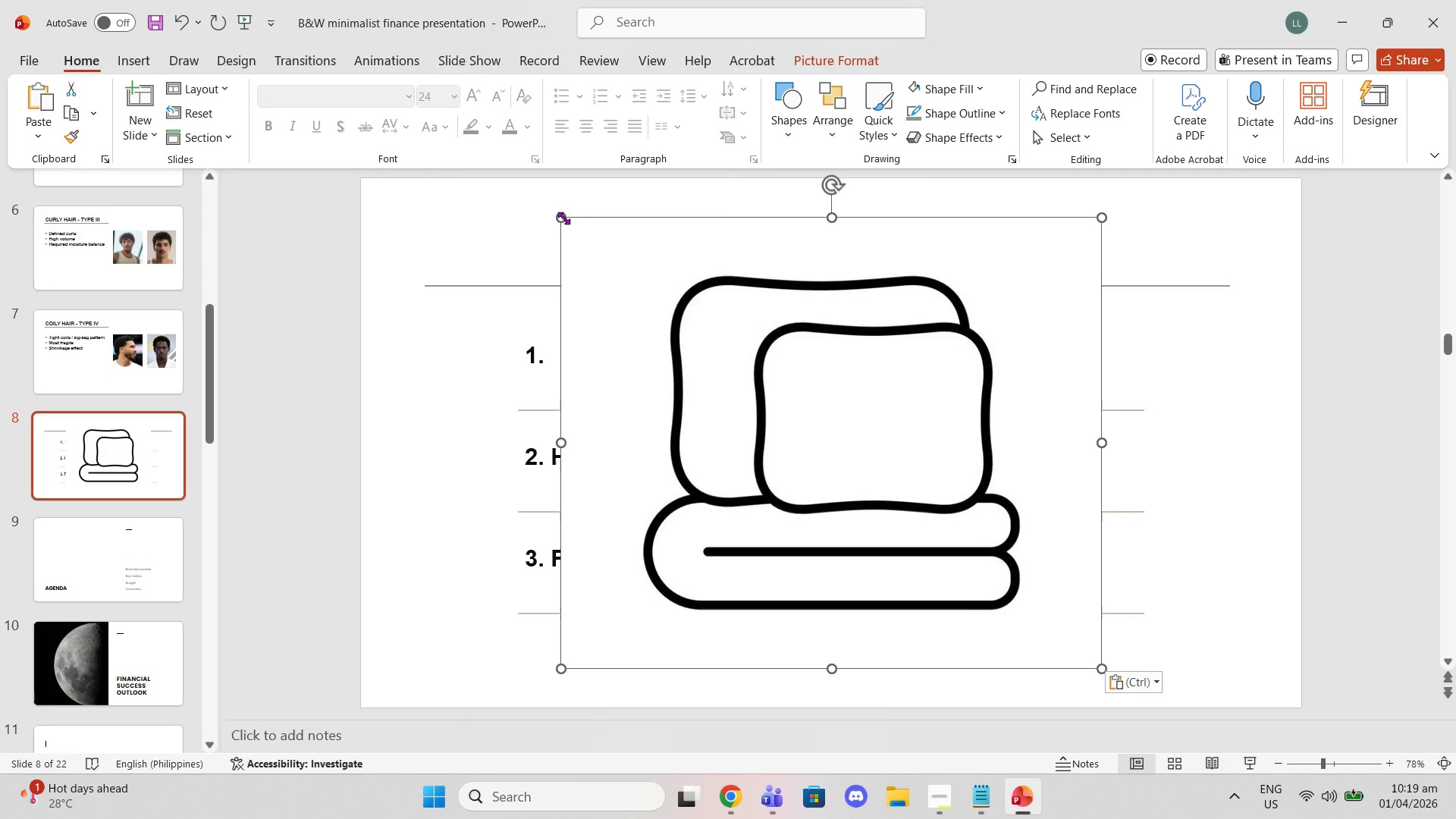 
left_click_drag(start_coordinate=[562, 221], to_coordinate=[935, 551])
 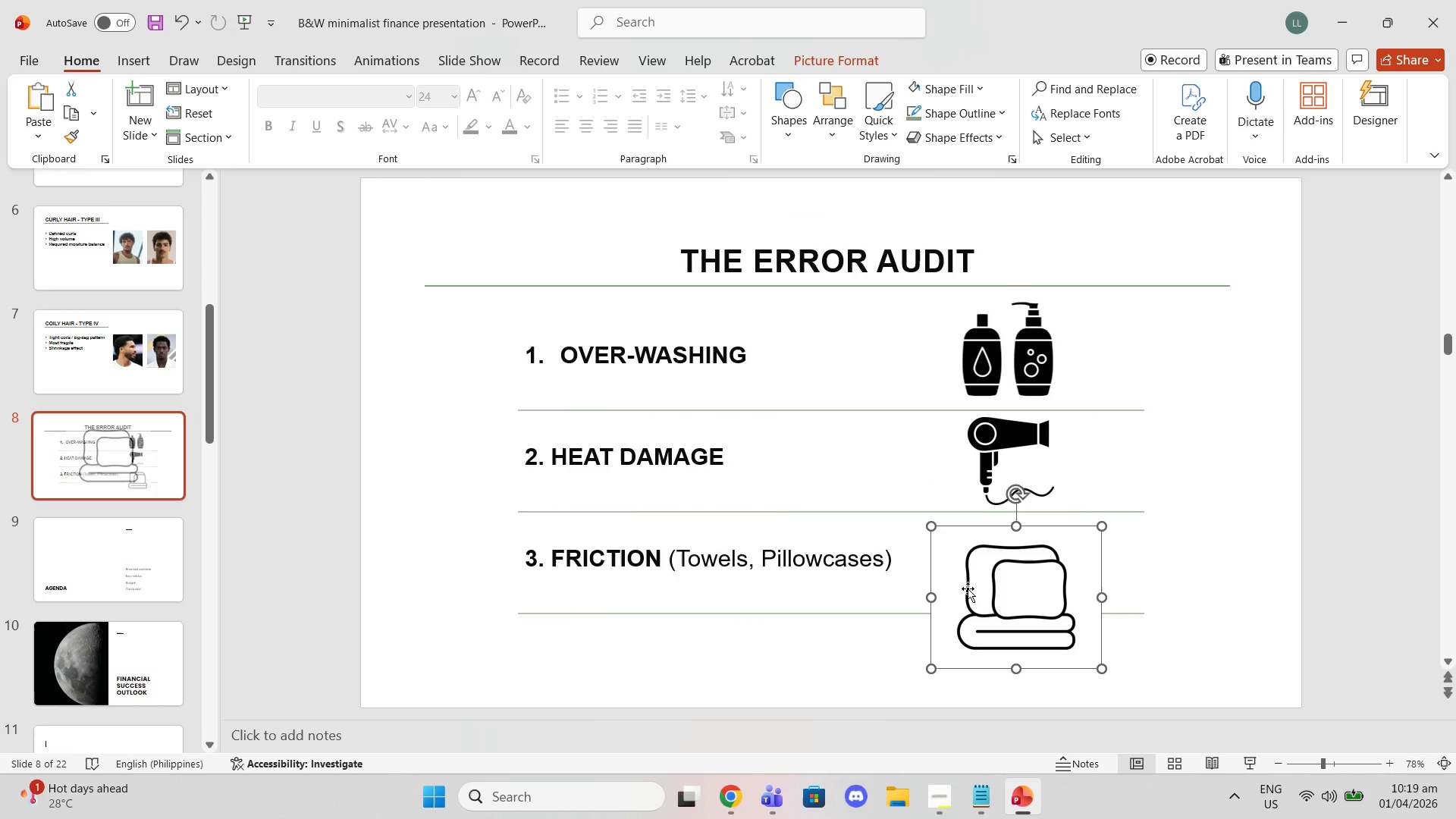 
left_click_drag(start_coordinate=[968, 588], to_coordinate=[968, 582])
 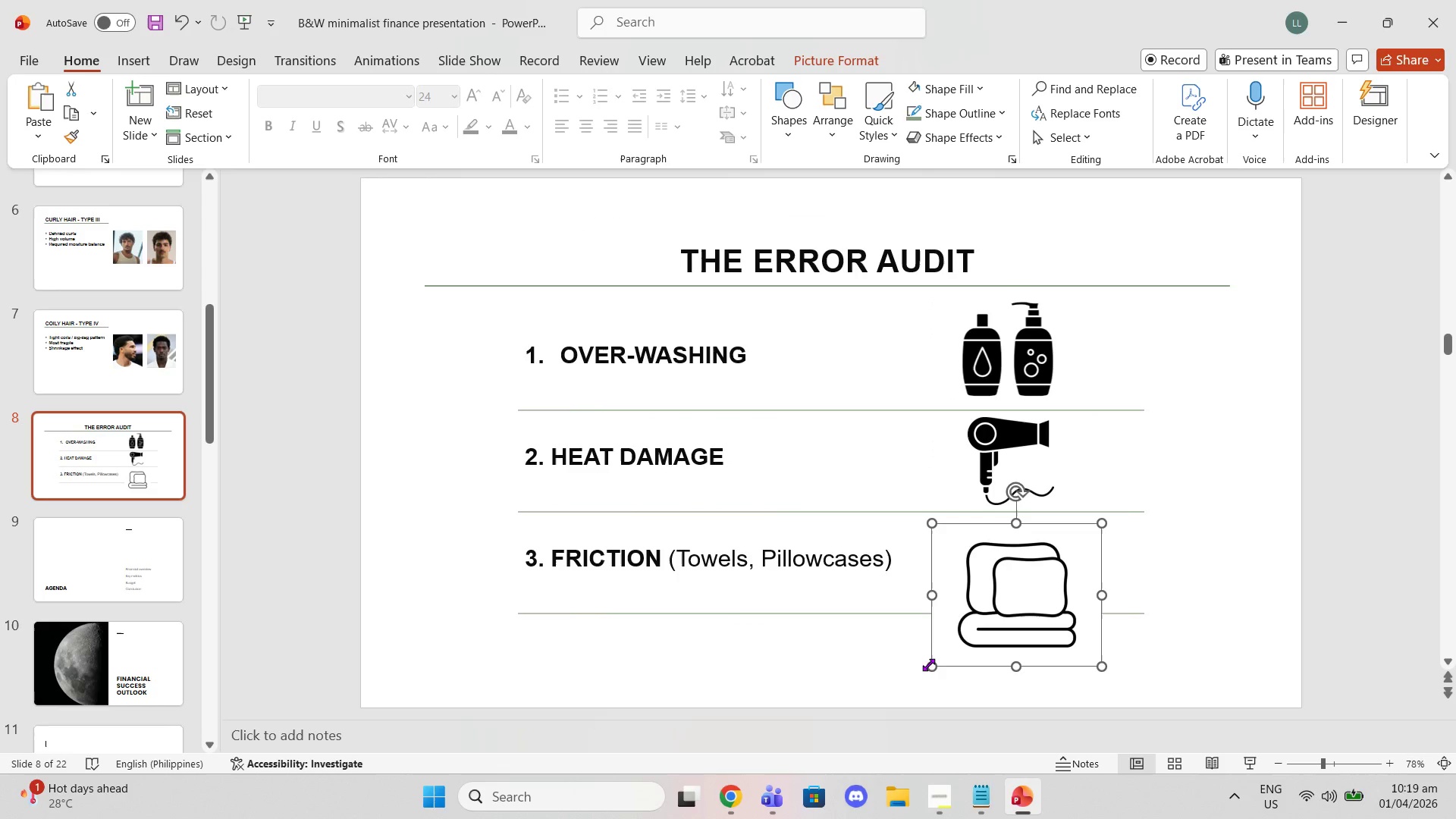 
left_click_drag(start_coordinate=[928, 664], to_coordinate=[991, 521])
 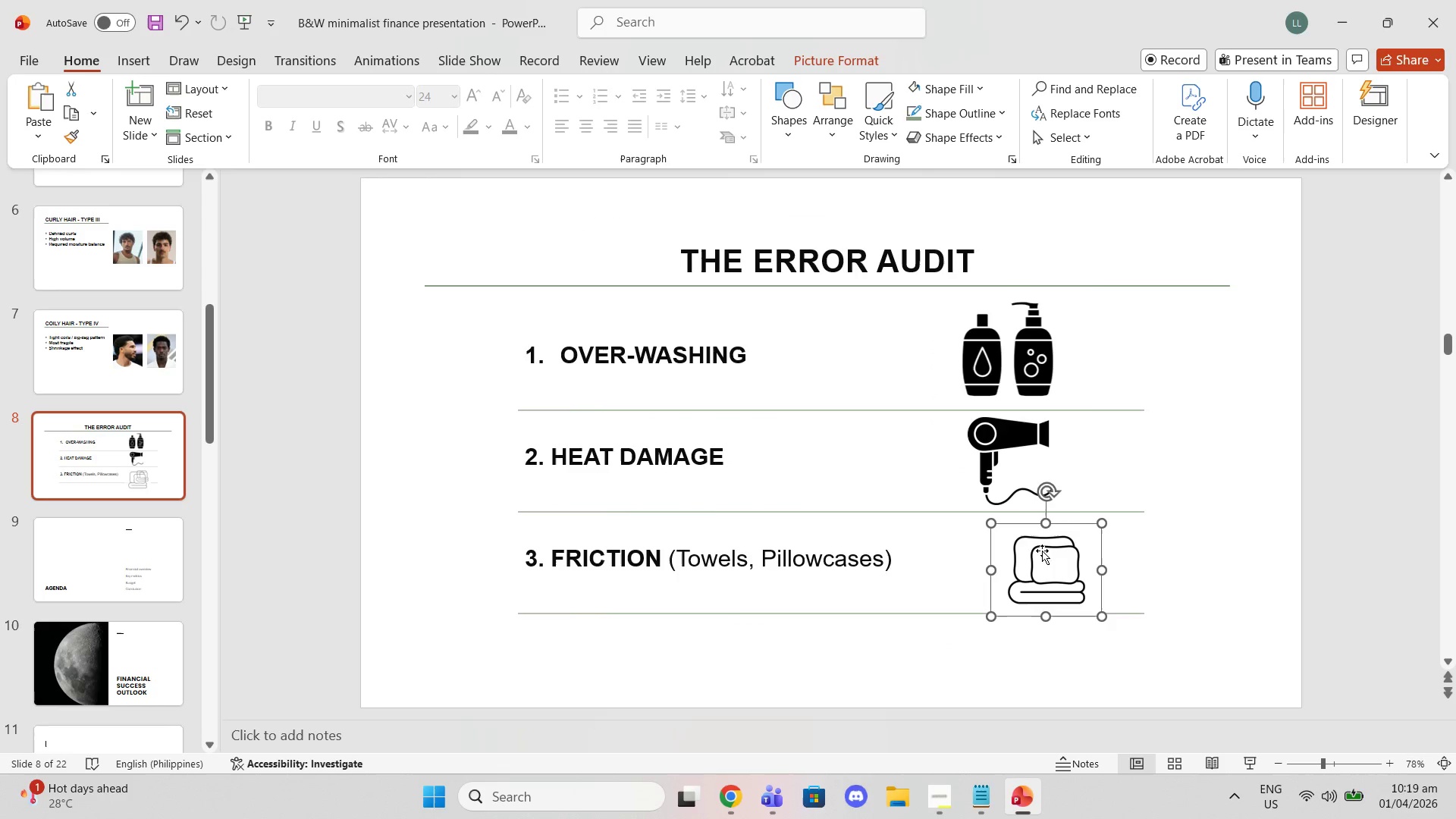 
left_click_drag(start_coordinate=[1042, 551], to_coordinate=[1008, 548])
 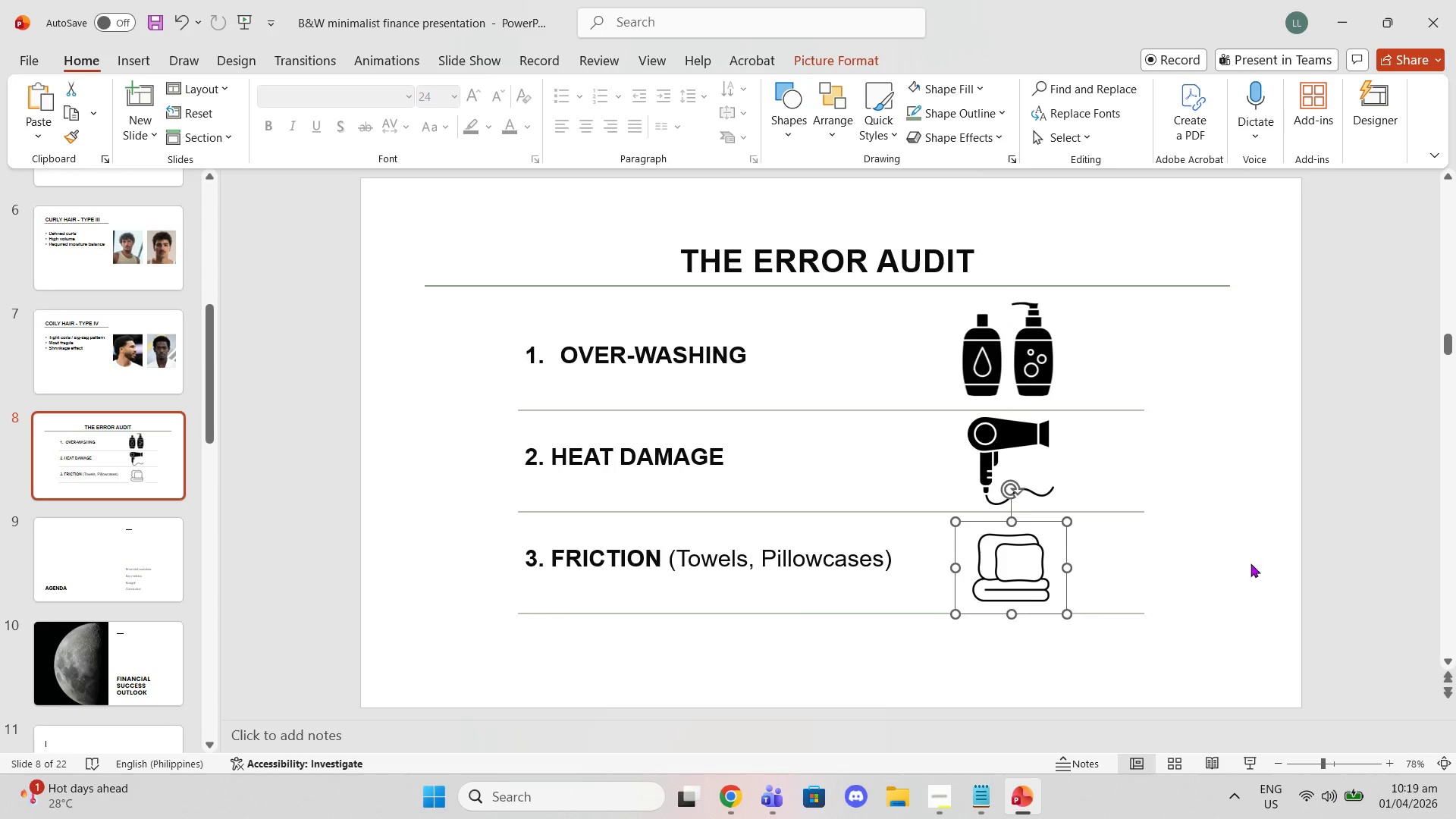 
left_click([1250, 563])
 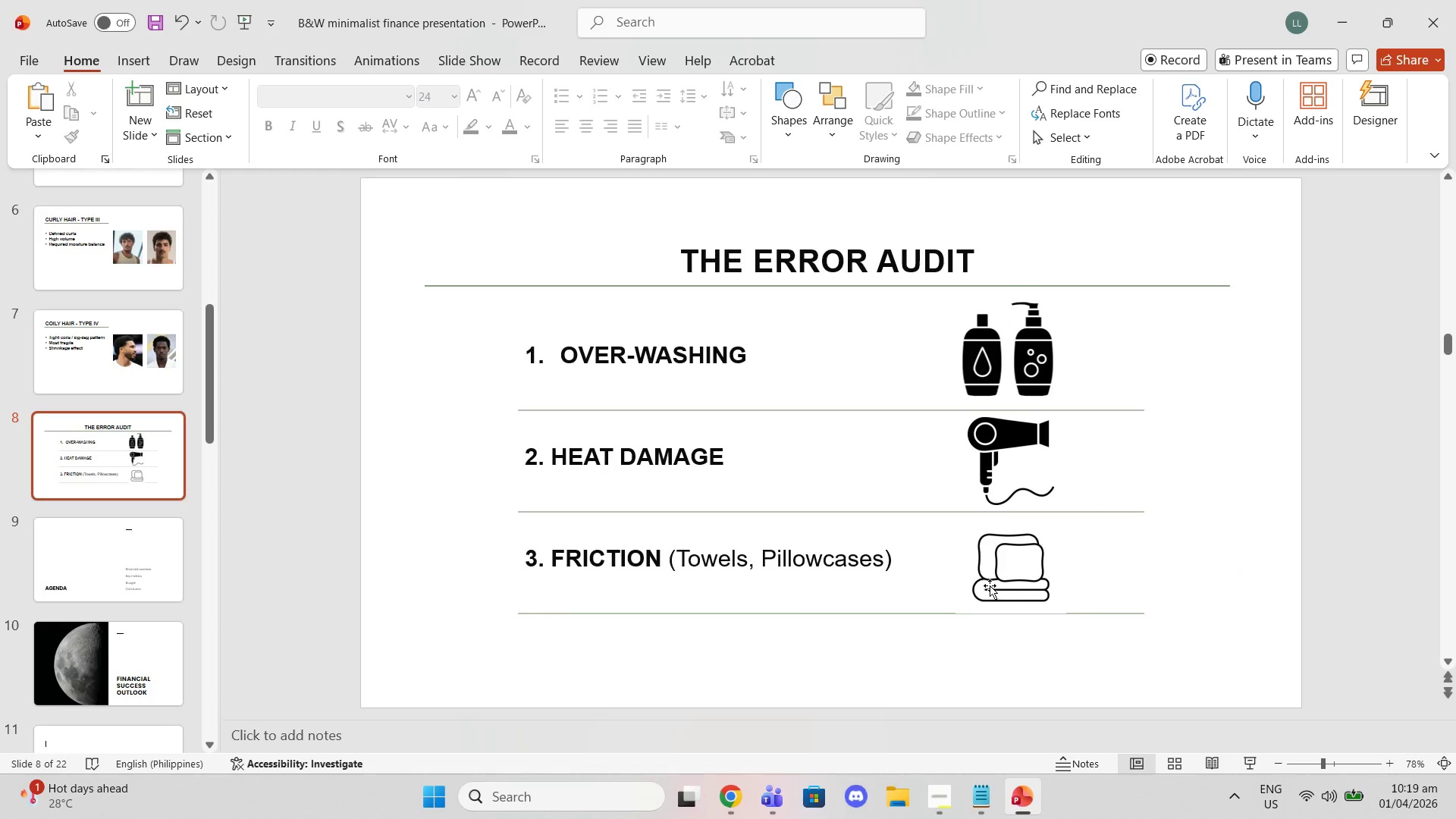 
left_click([989, 566])
 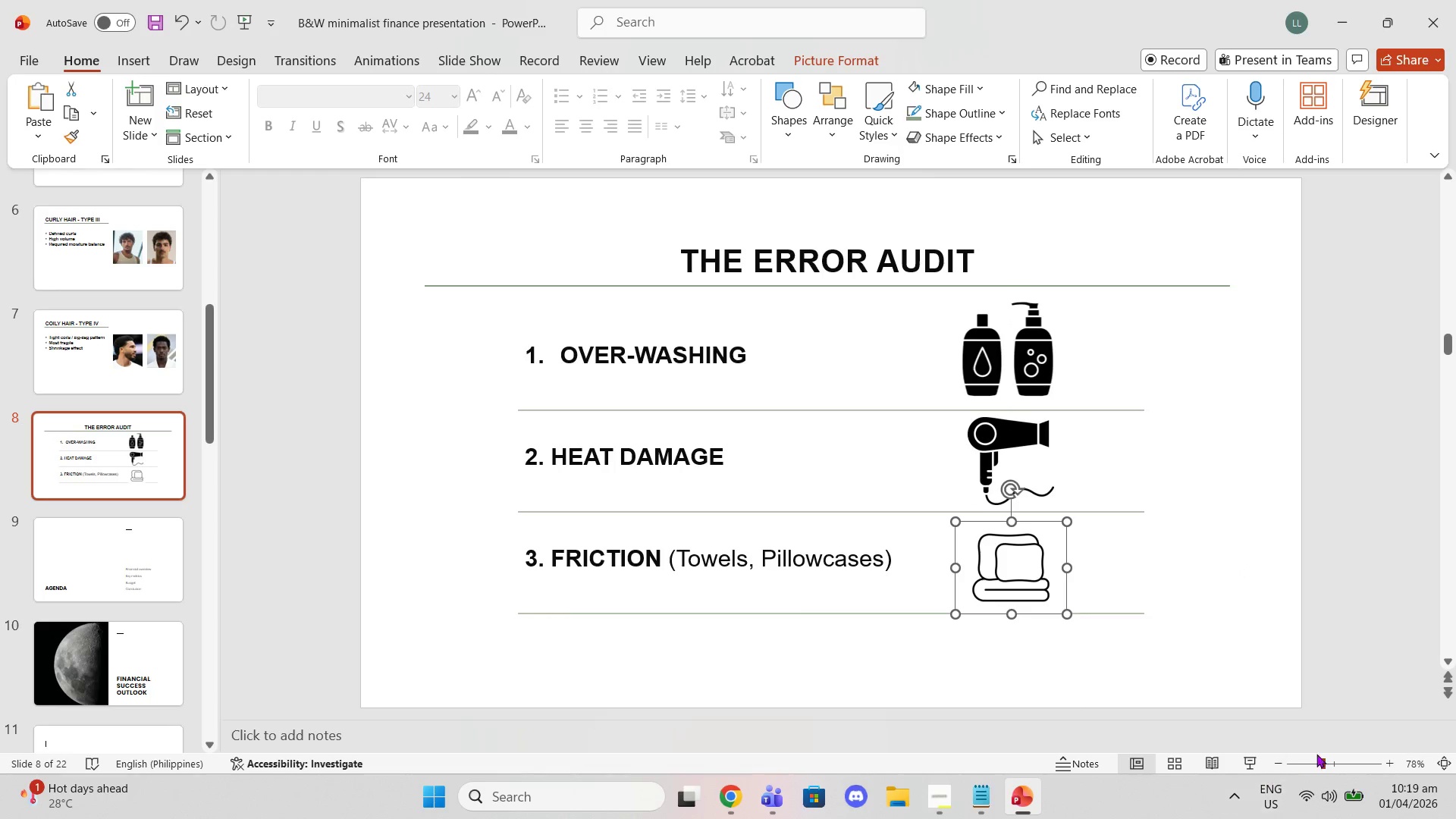 
left_click_drag(start_coordinate=[1327, 762], to_coordinate=[1333, 756])
 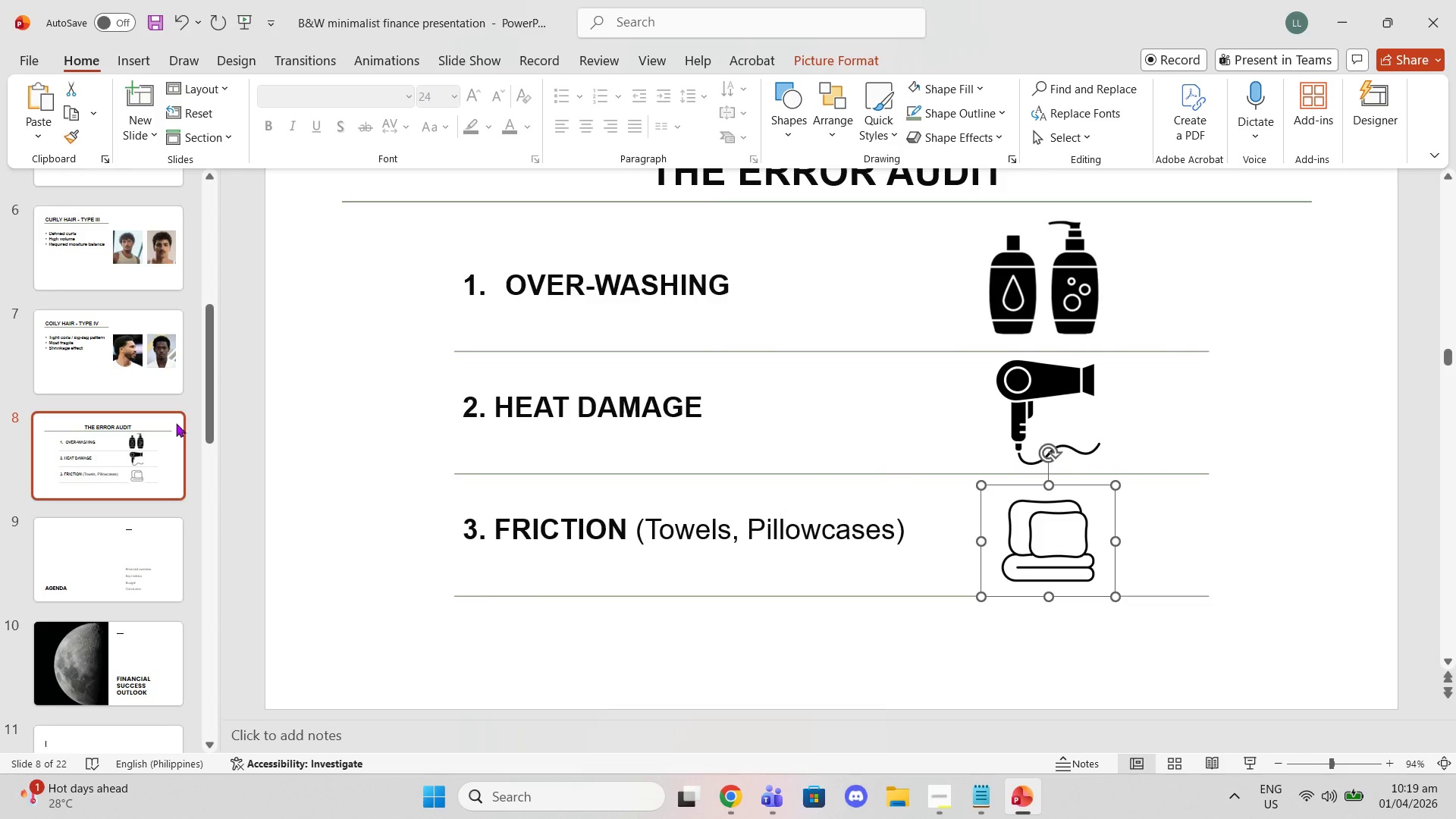 
scroll: coordinate [119, 421], scroll_direction: up, amount: 10.0
 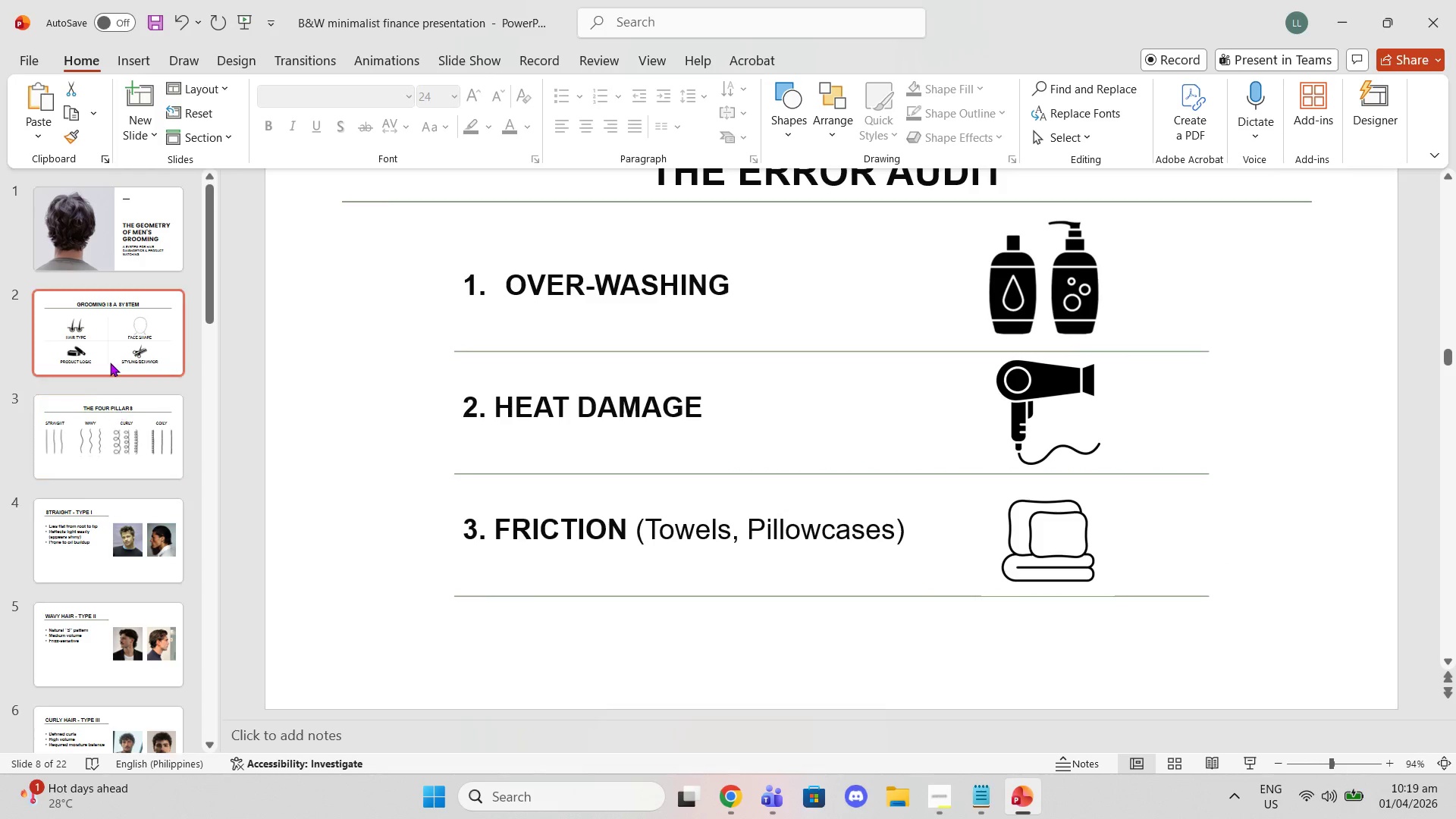 
left_click([110, 362])
 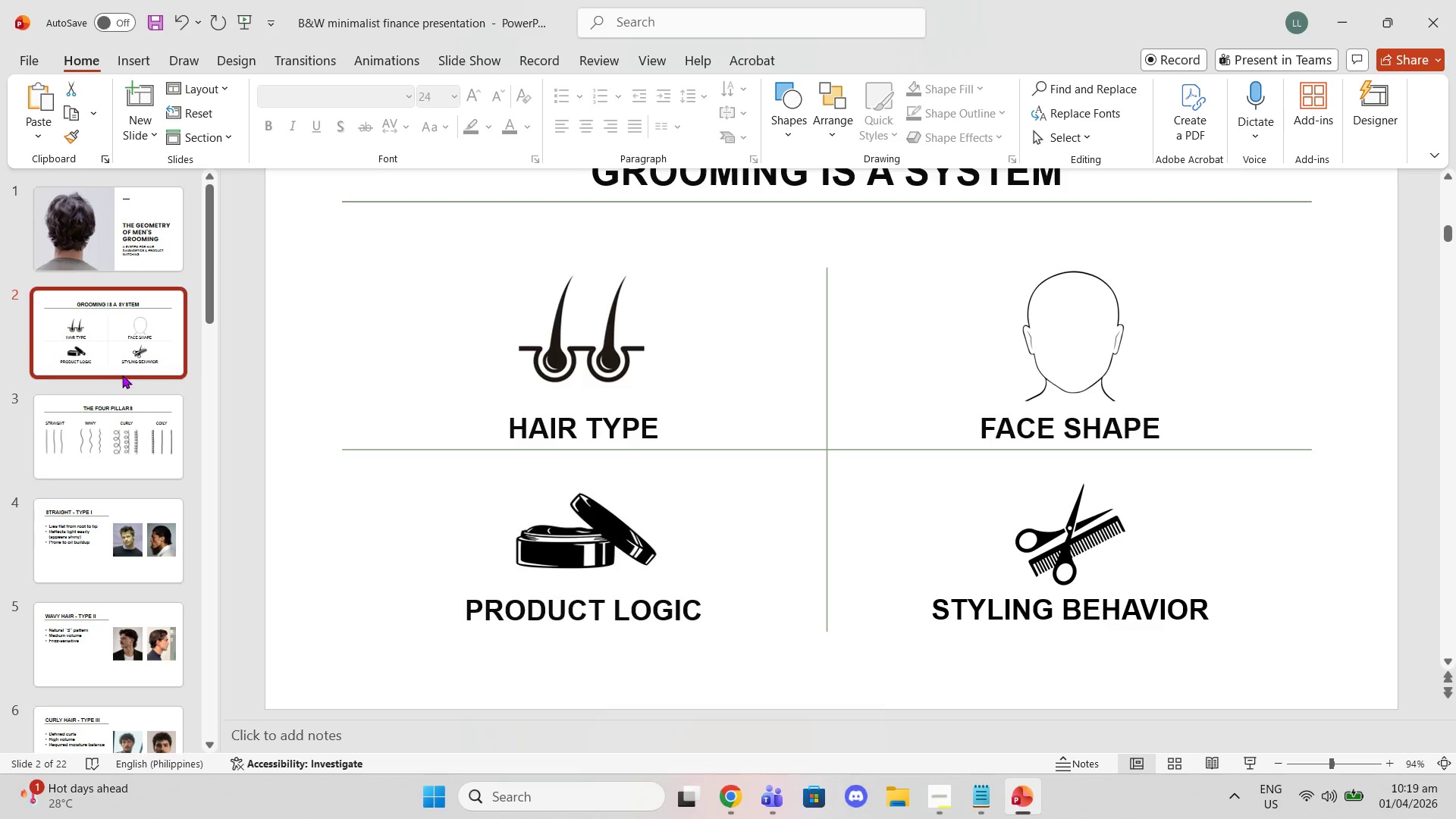 
scroll: coordinate [154, 430], scroll_direction: down, amount: 7.0
 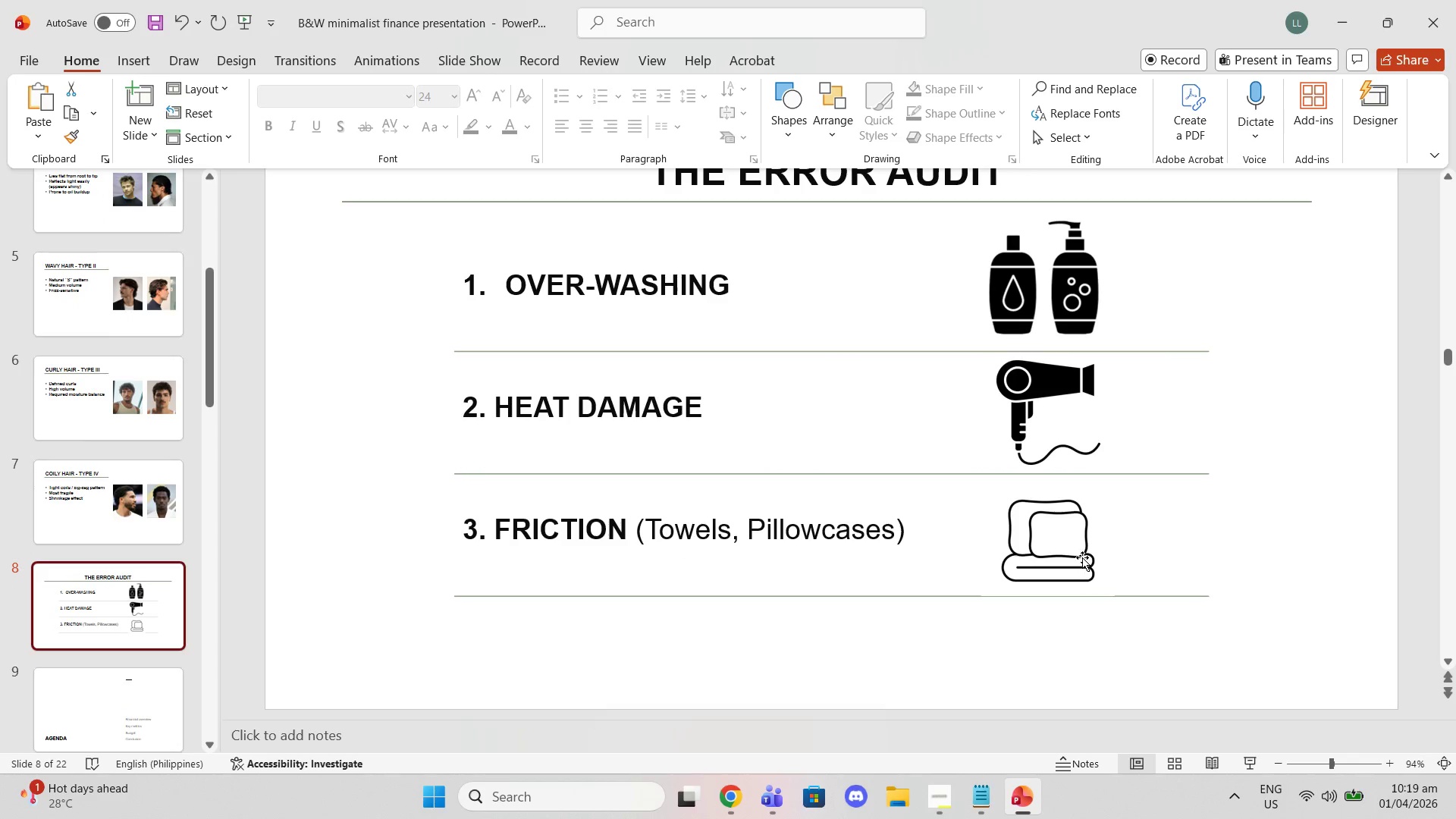 
left_click([1052, 545])
 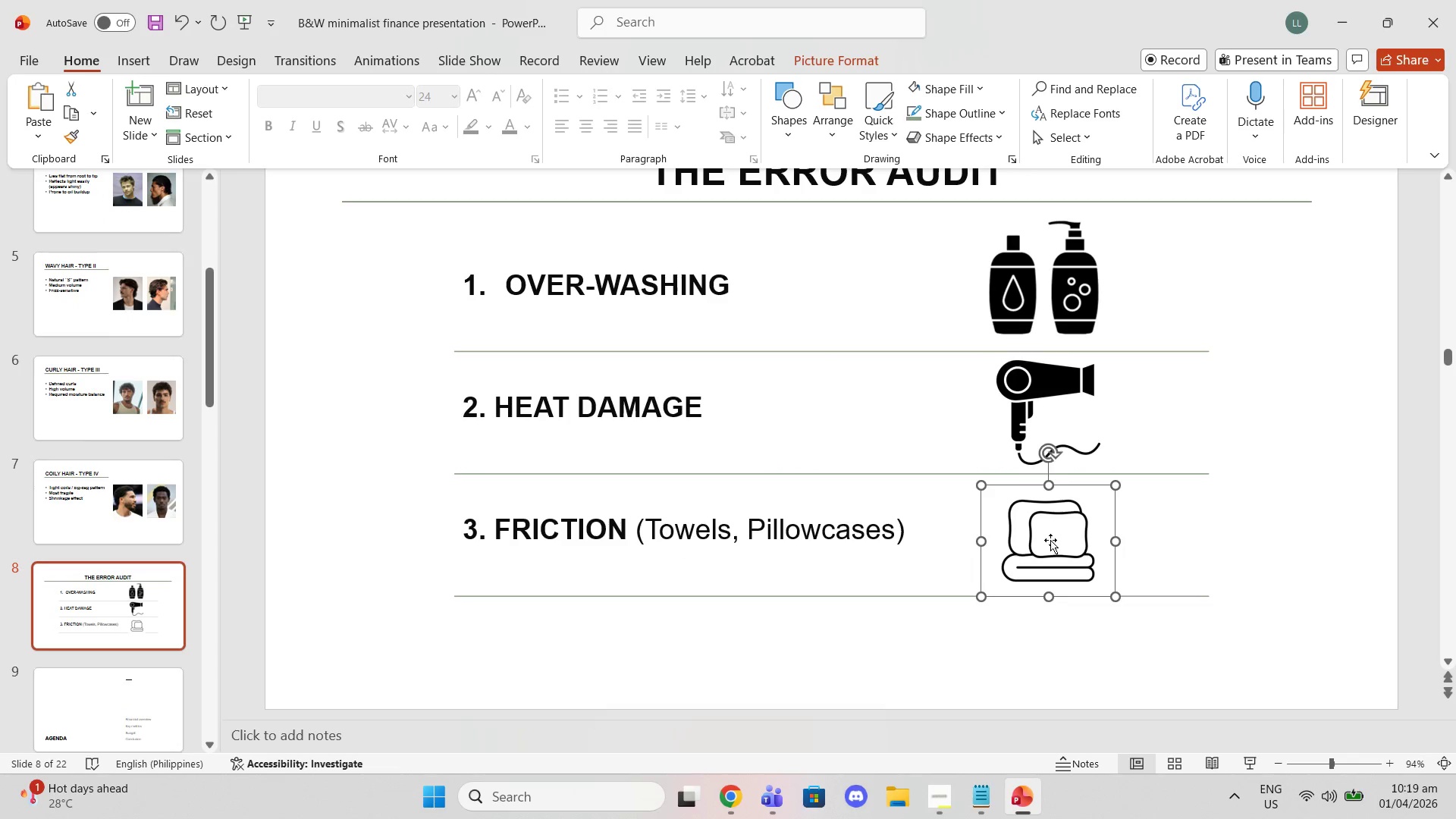 
key(Delete)
 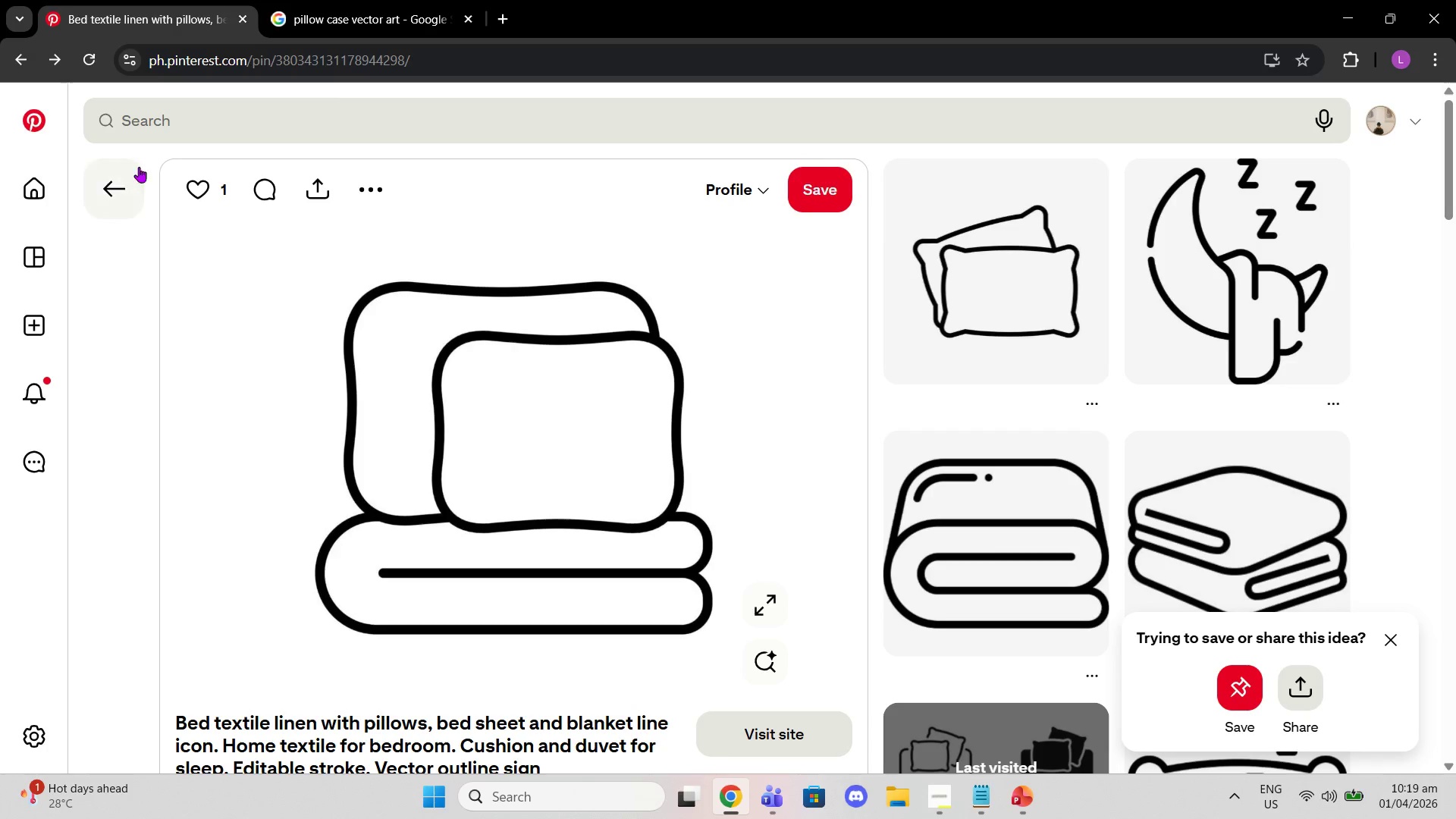 
scroll: coordinate [1414, 504], scroll_direction: down, amount: 4.0
 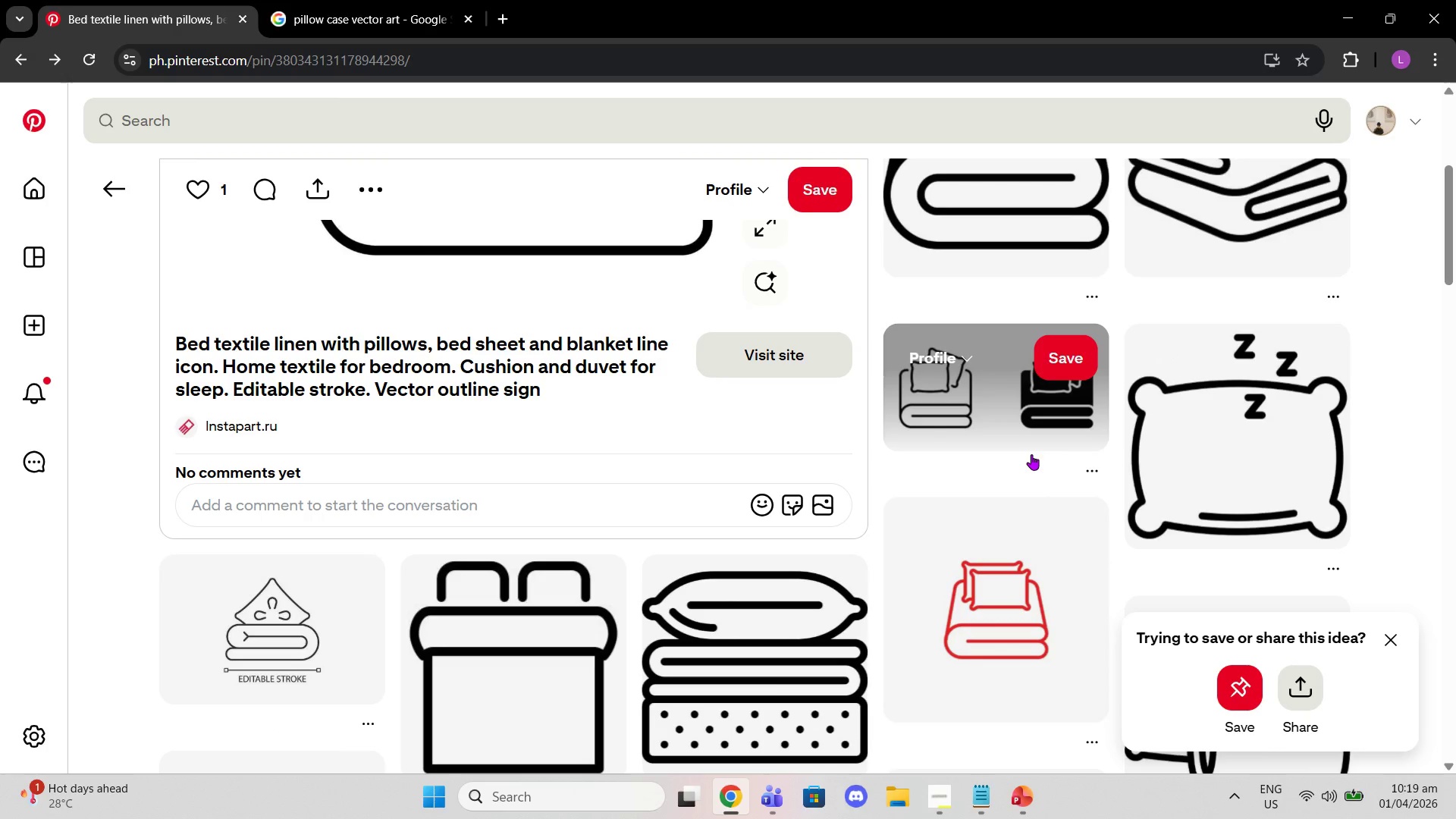 
left_click([1018, 425])
 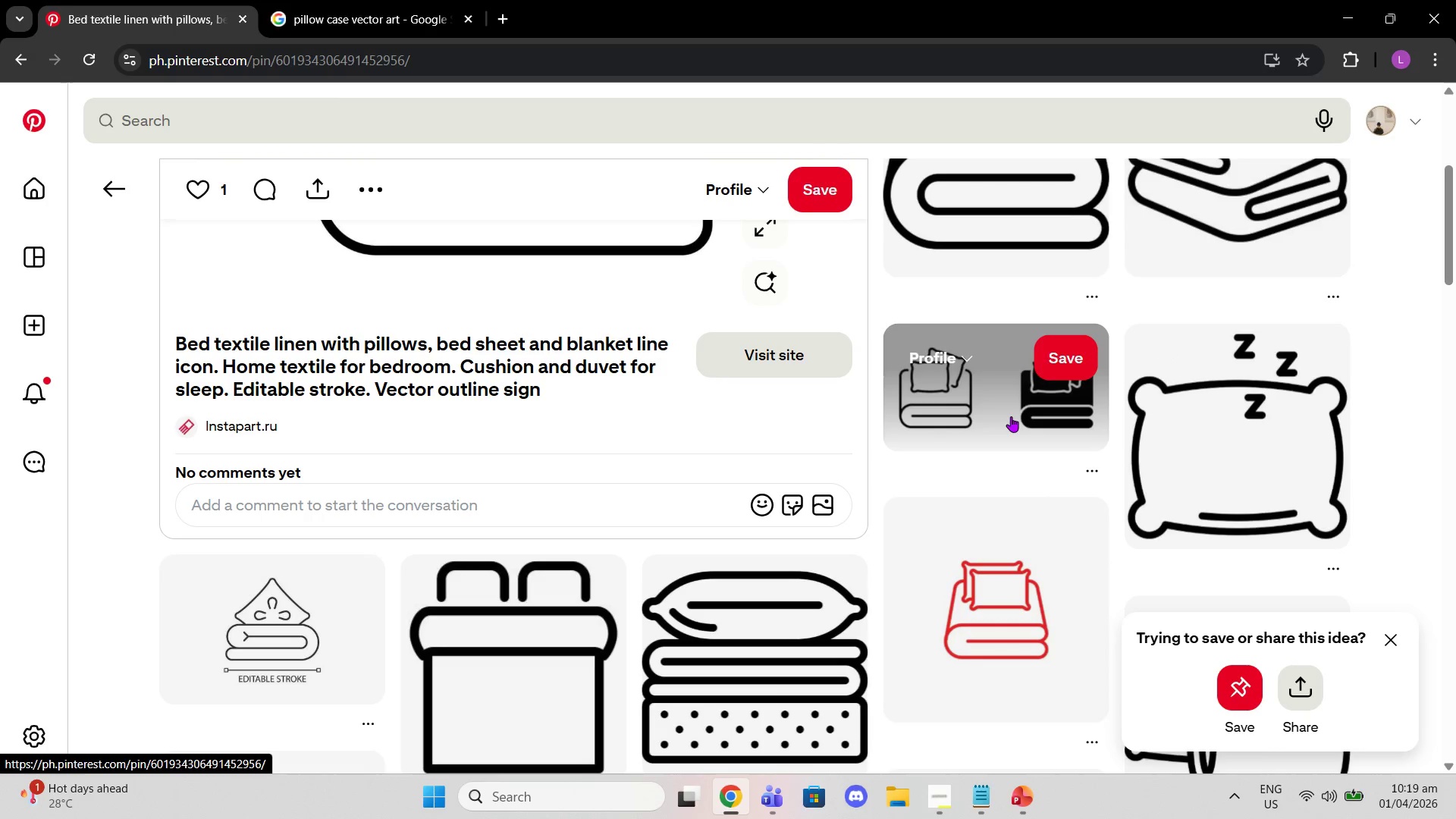 
left_click([1010, 416])
 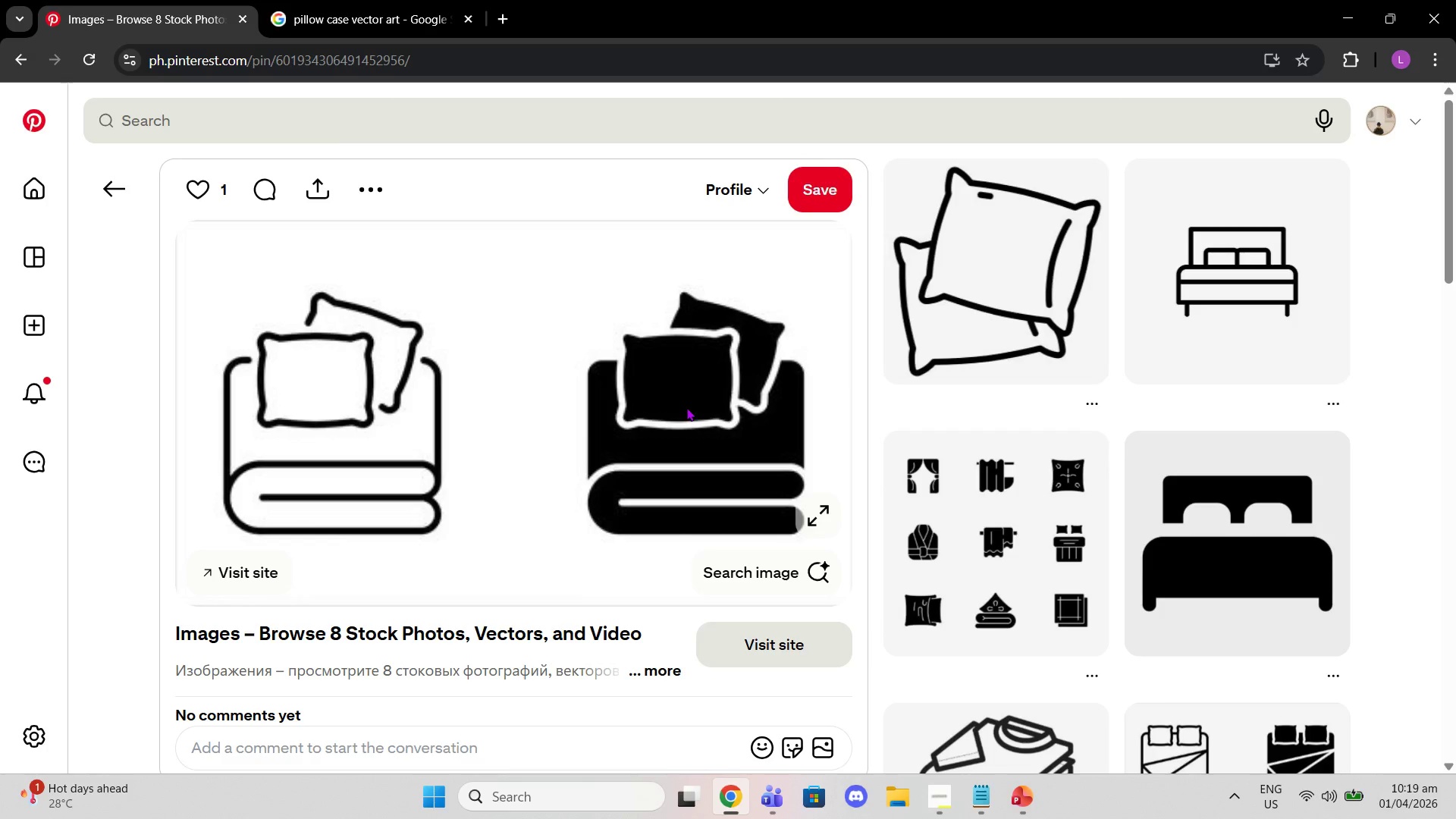 
scroll: coordinate [728, 465], scroll_direction: down, amount: 18.0
 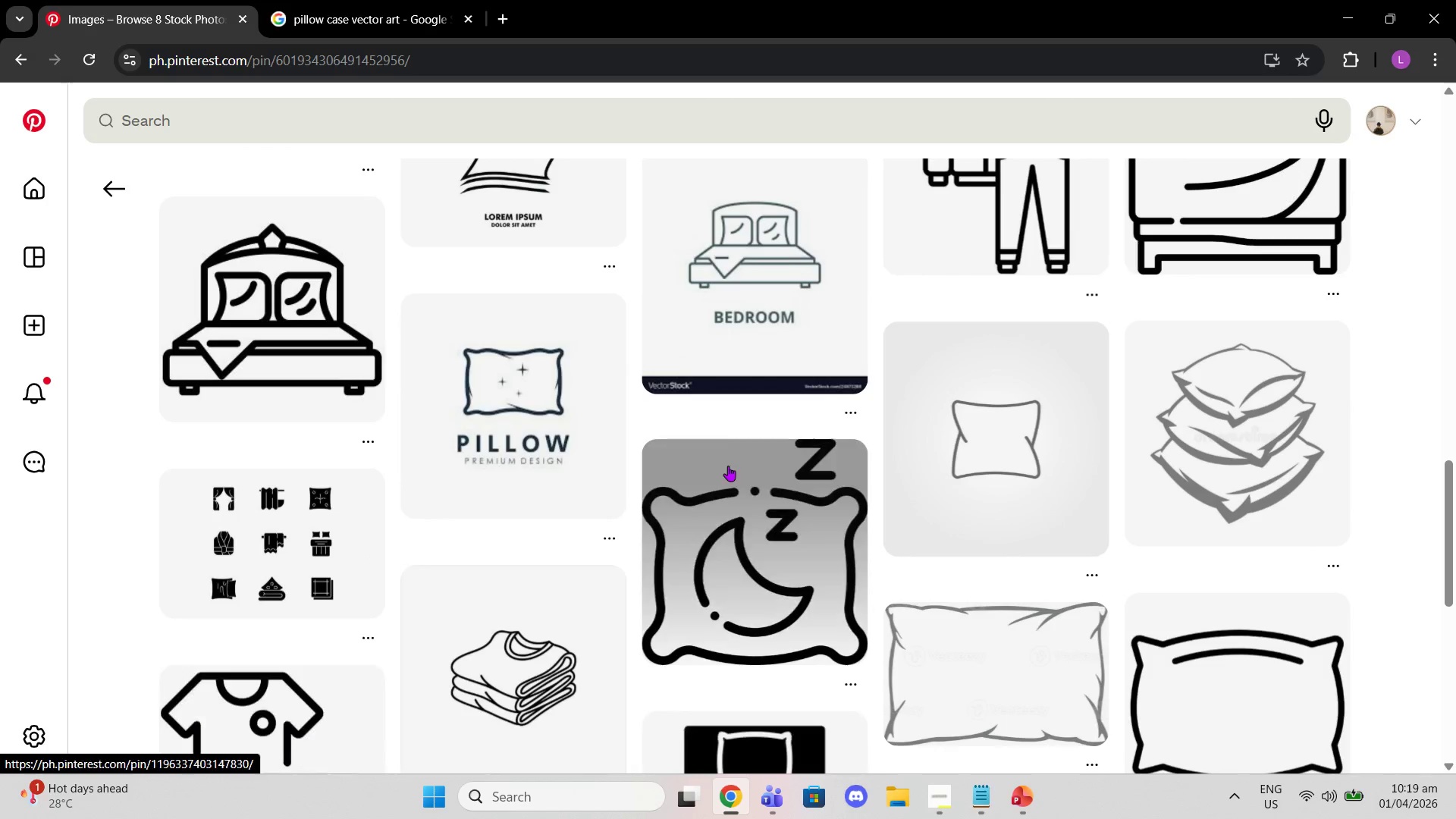 
scroll: coordinate [728, 466], scroll_direction: down, amount: 8.0
 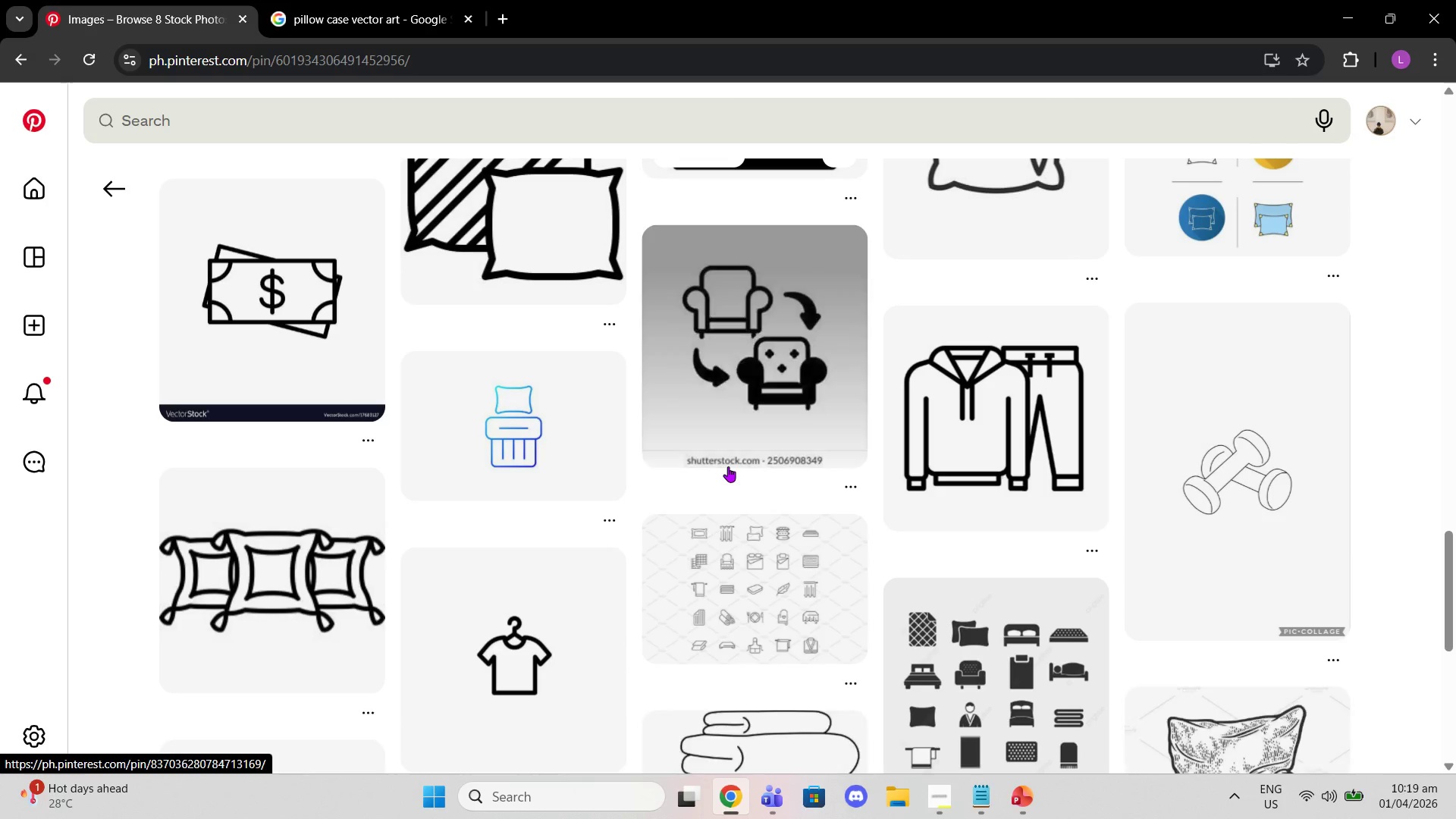 
scroll: coordinate [714, 458], scroll_direction: up, amount: 27.0
 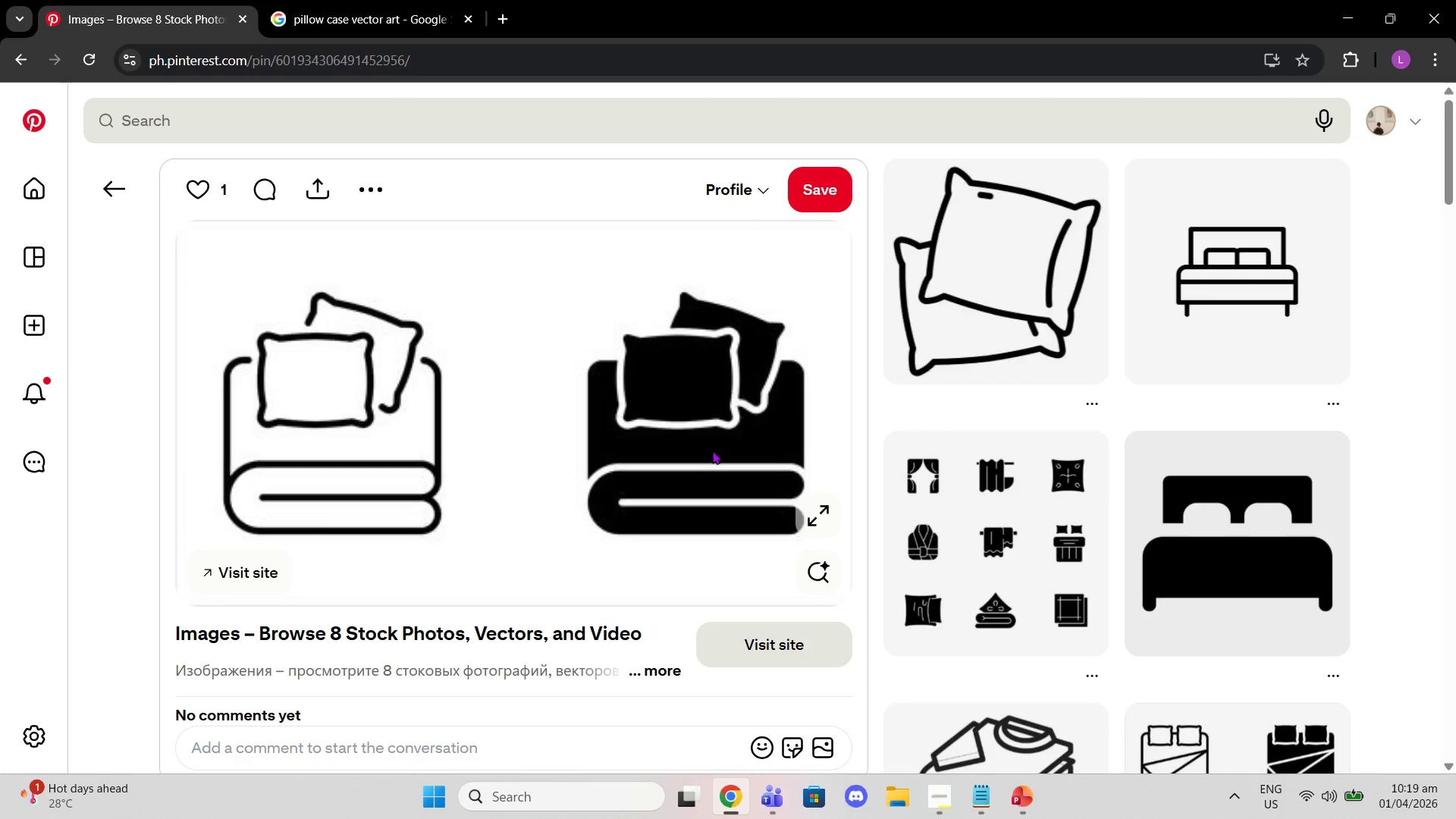 
scroll: coordinate [722, 441], scroll_direction: down, amount: 17.0
 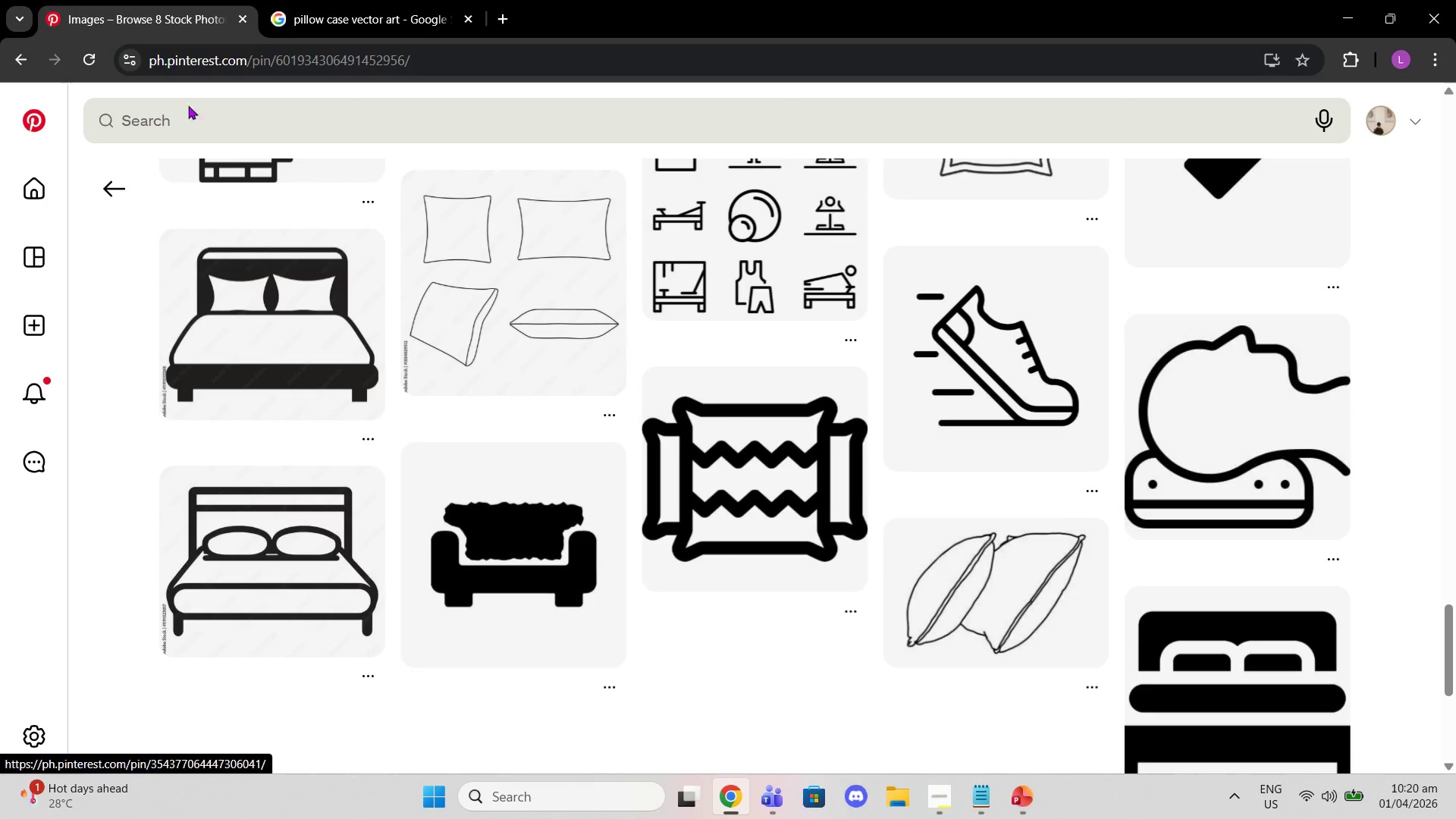 
left_click([108, 184])
 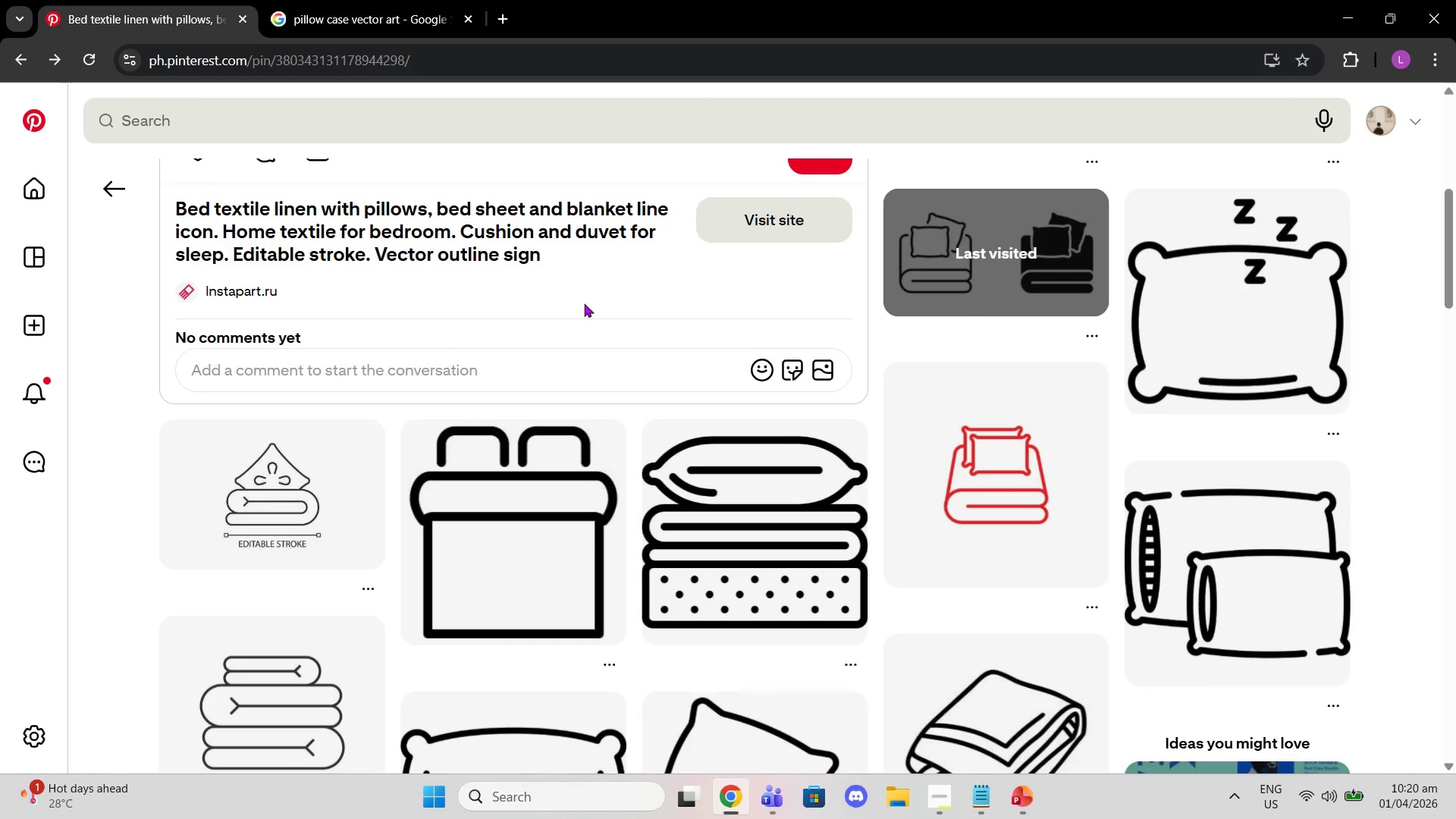 
scroll: coordinate [651, 410], scroll_direction: down, amount: 21.0
 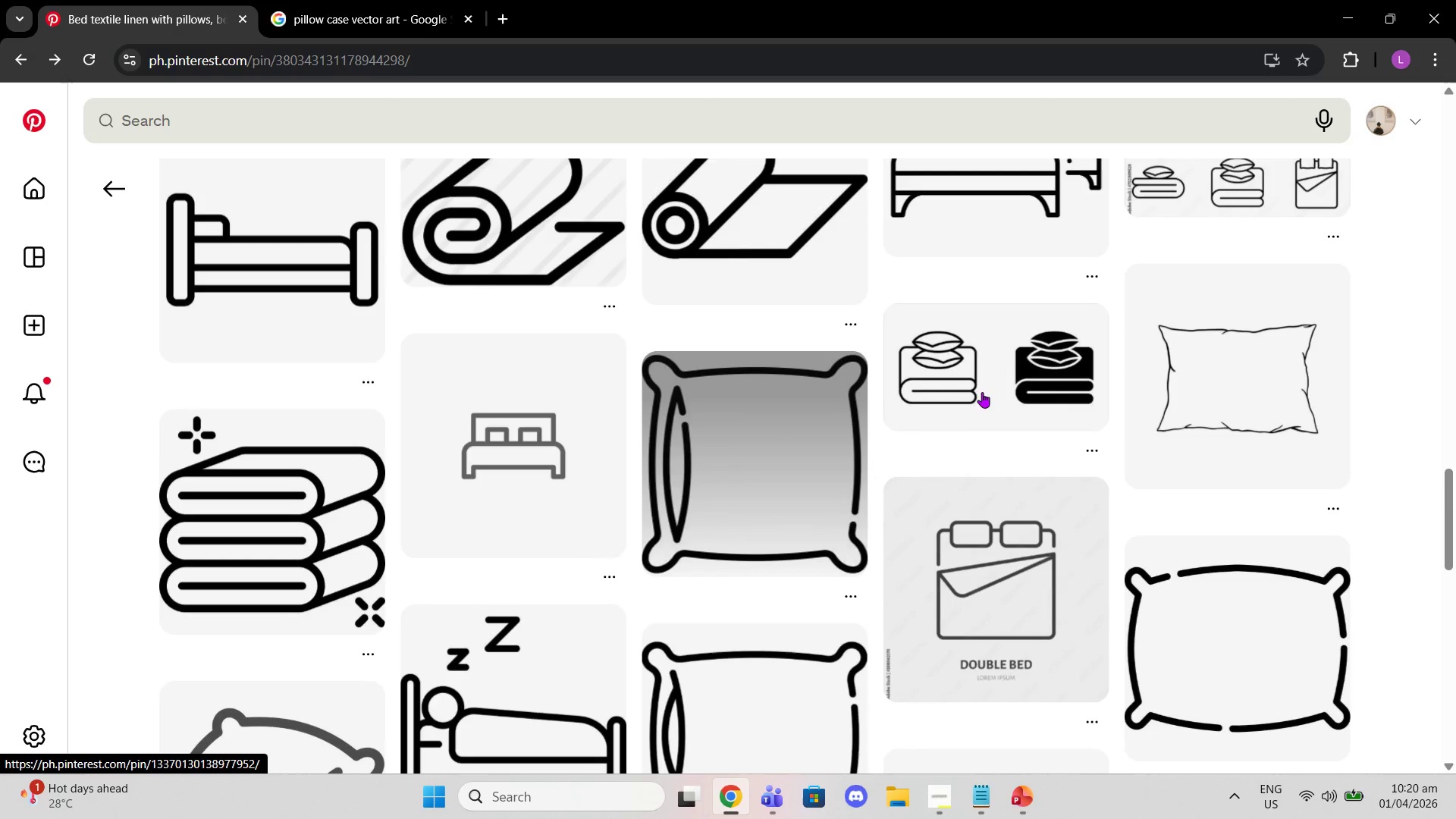 
left_click([984, 392])
 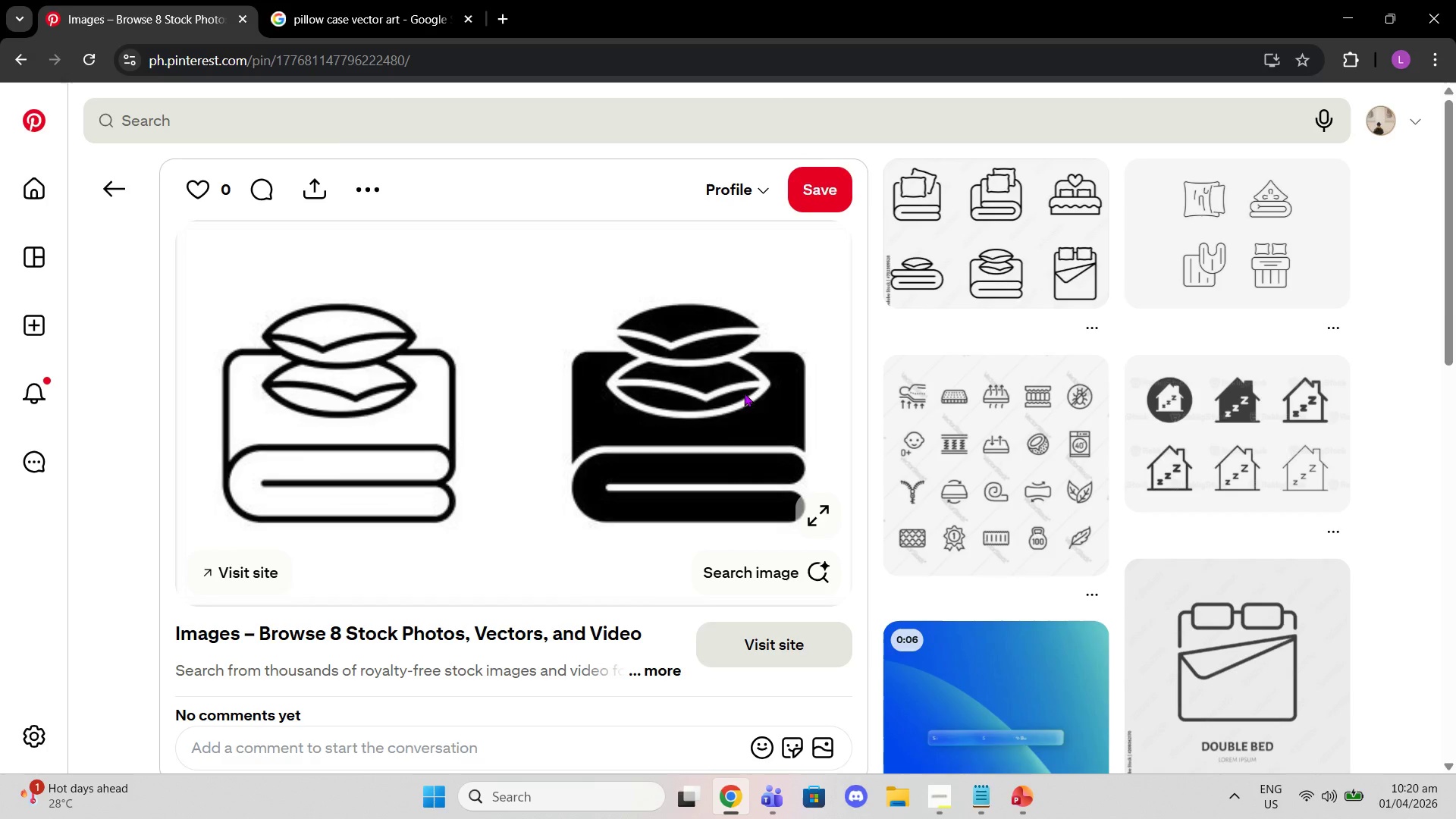 
scroll: coordinate [697, 402], scroll_direction: down, amount: 7.0
 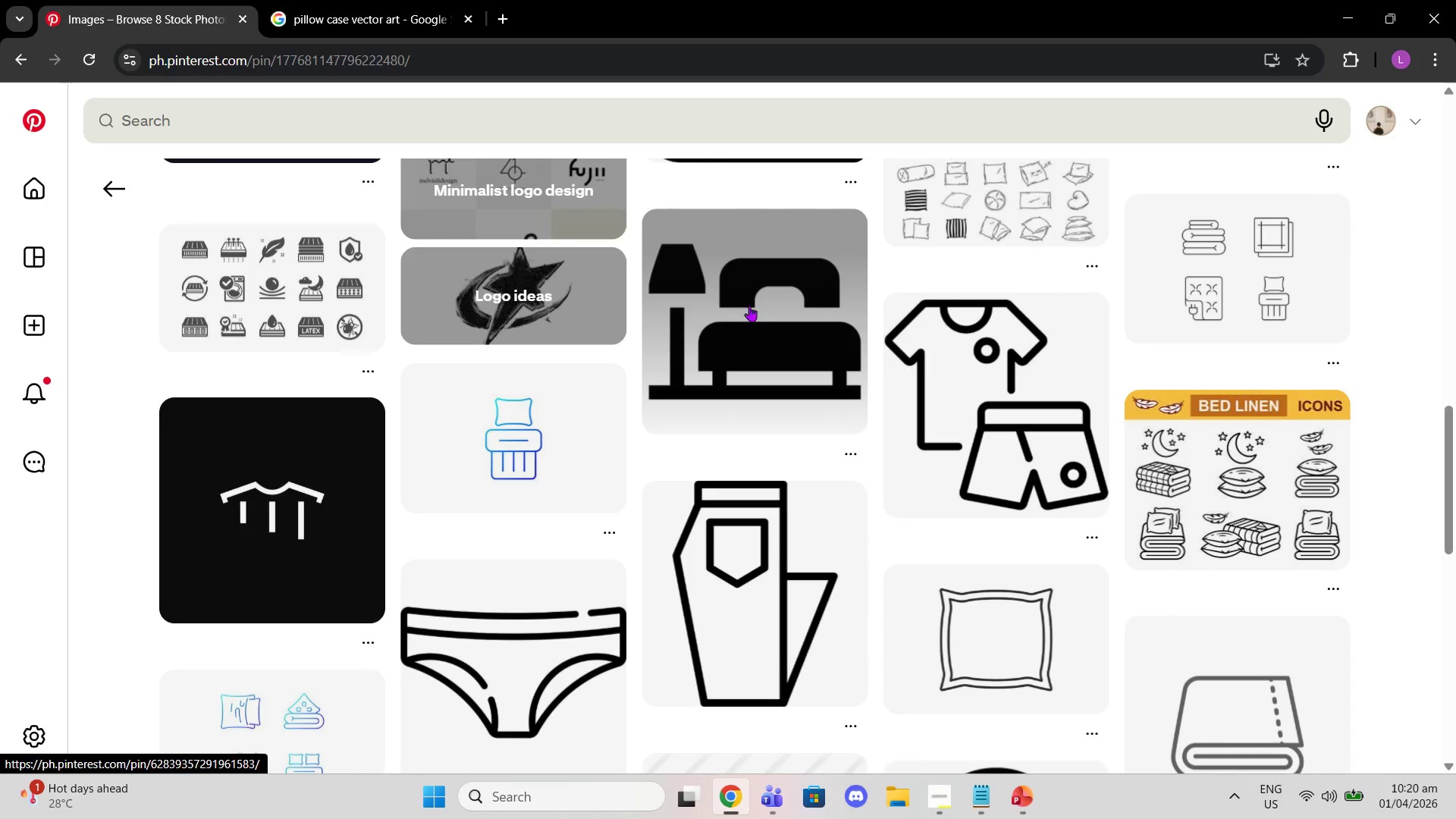 
left_click([99, 195])
 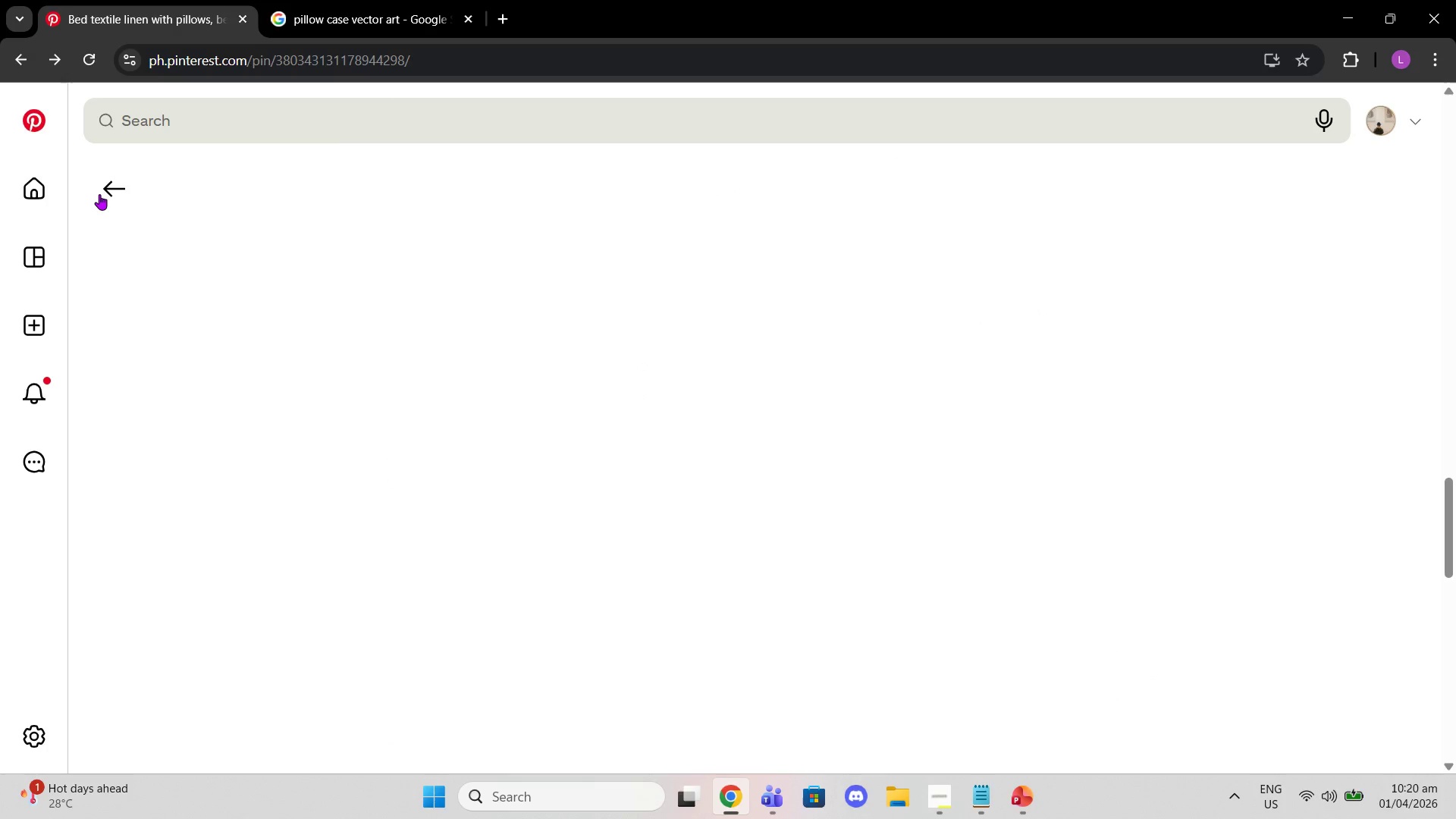 
left_click([99, 192])
 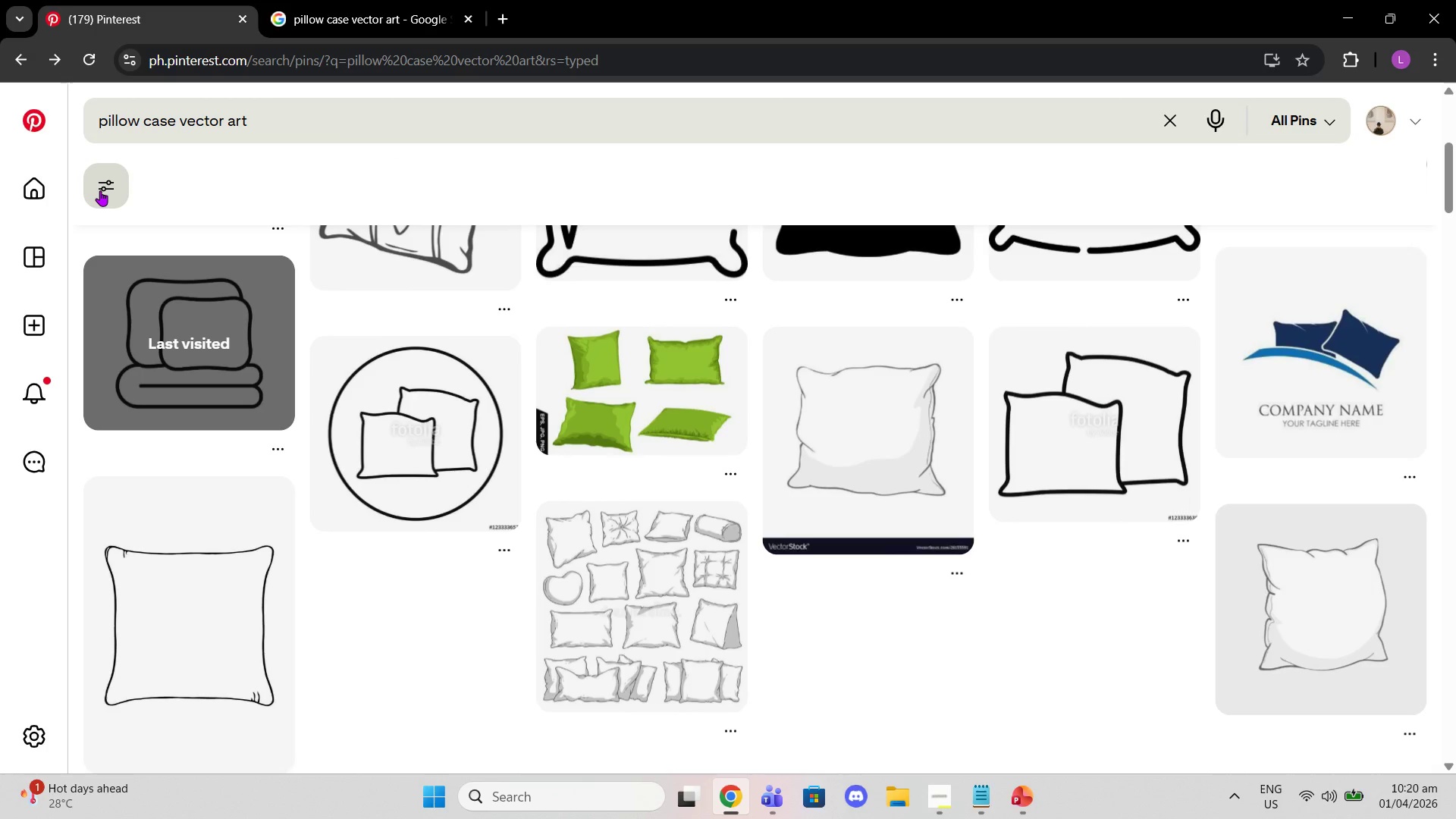 
left_click([100, 190])
 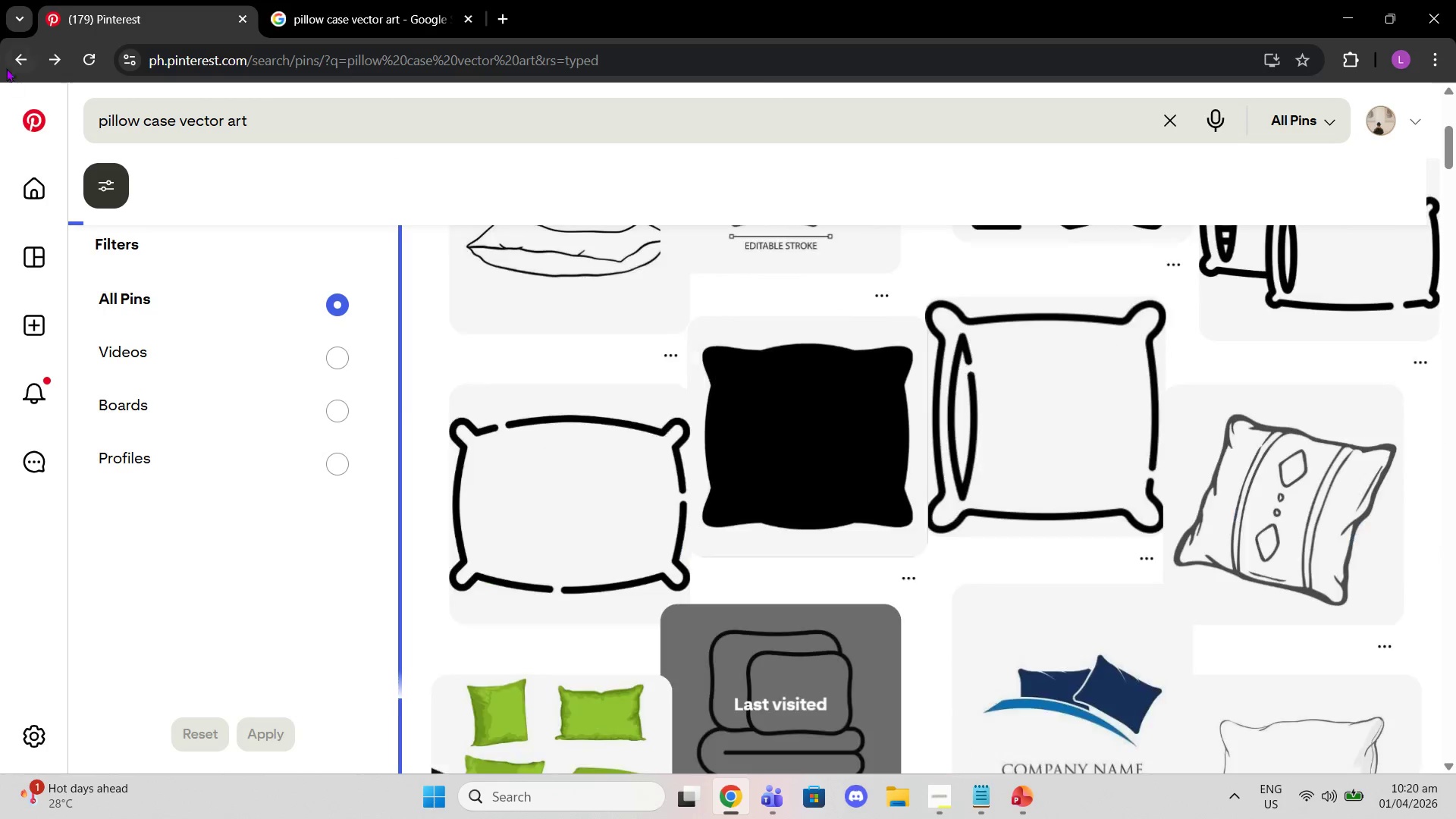 
left_click([19, 63])
 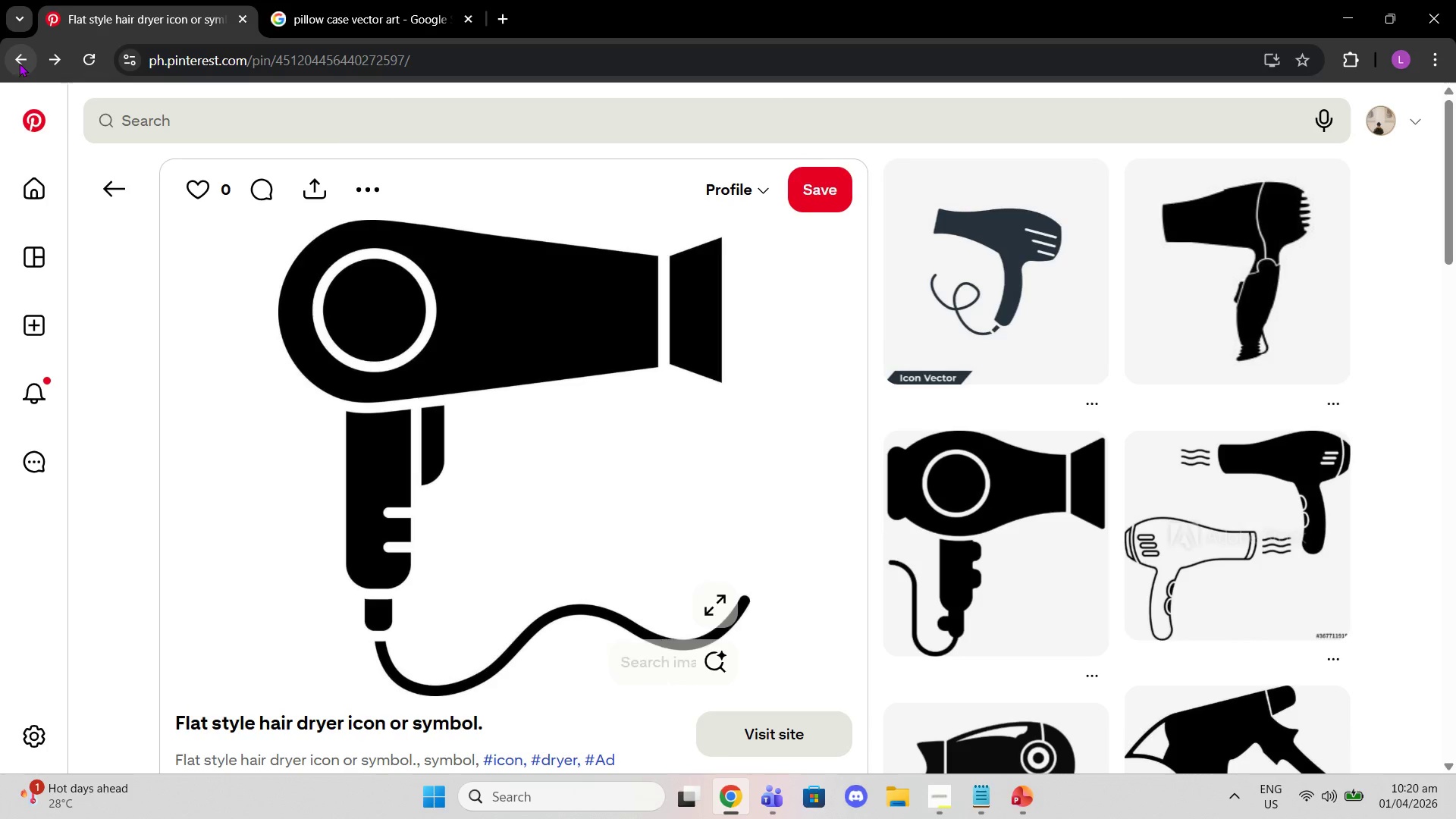 
left_click([102, 174])
 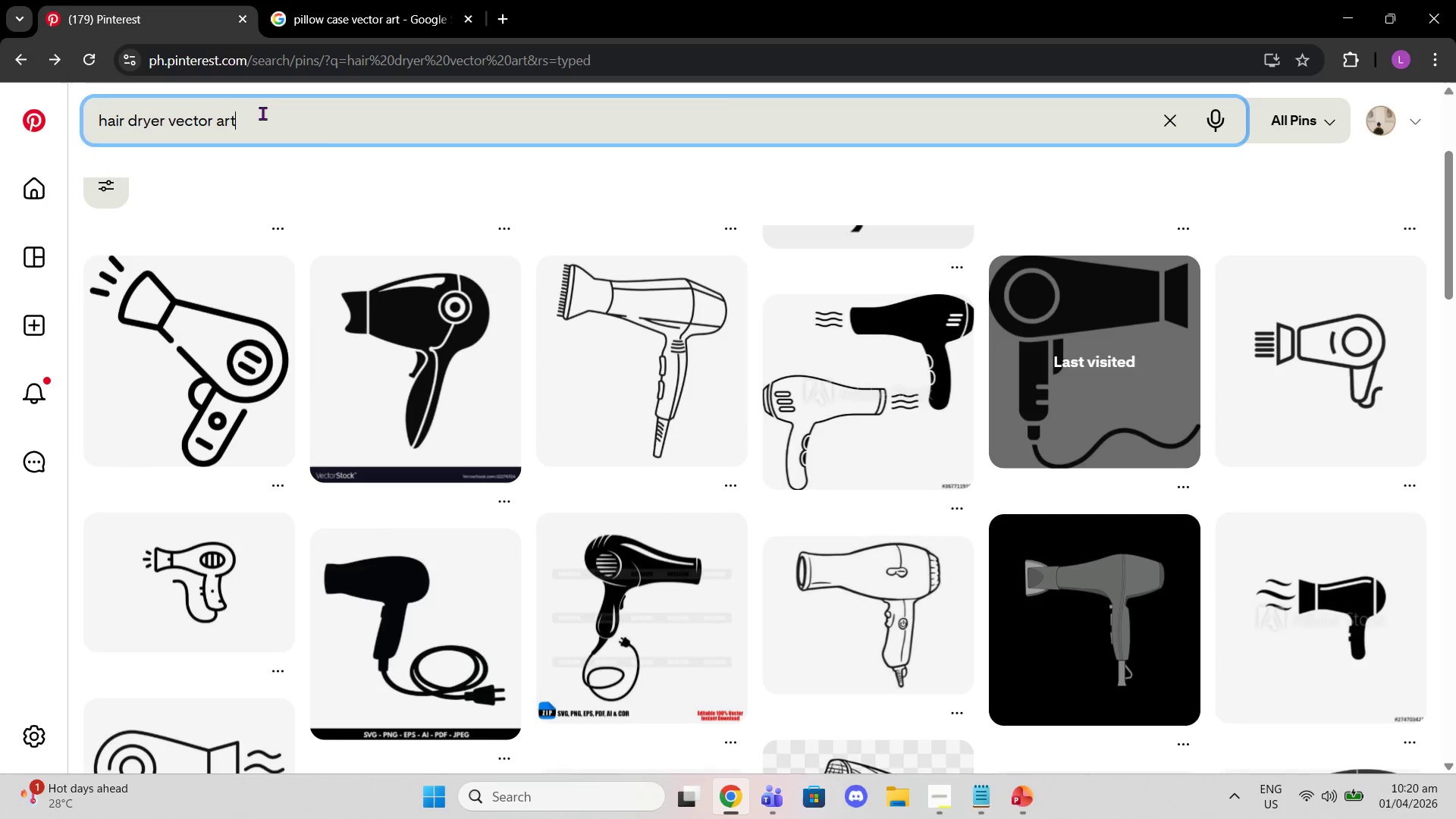 
left_click_drag(start_coordinate=[278, 121], to_coordinate=[0, 105])
 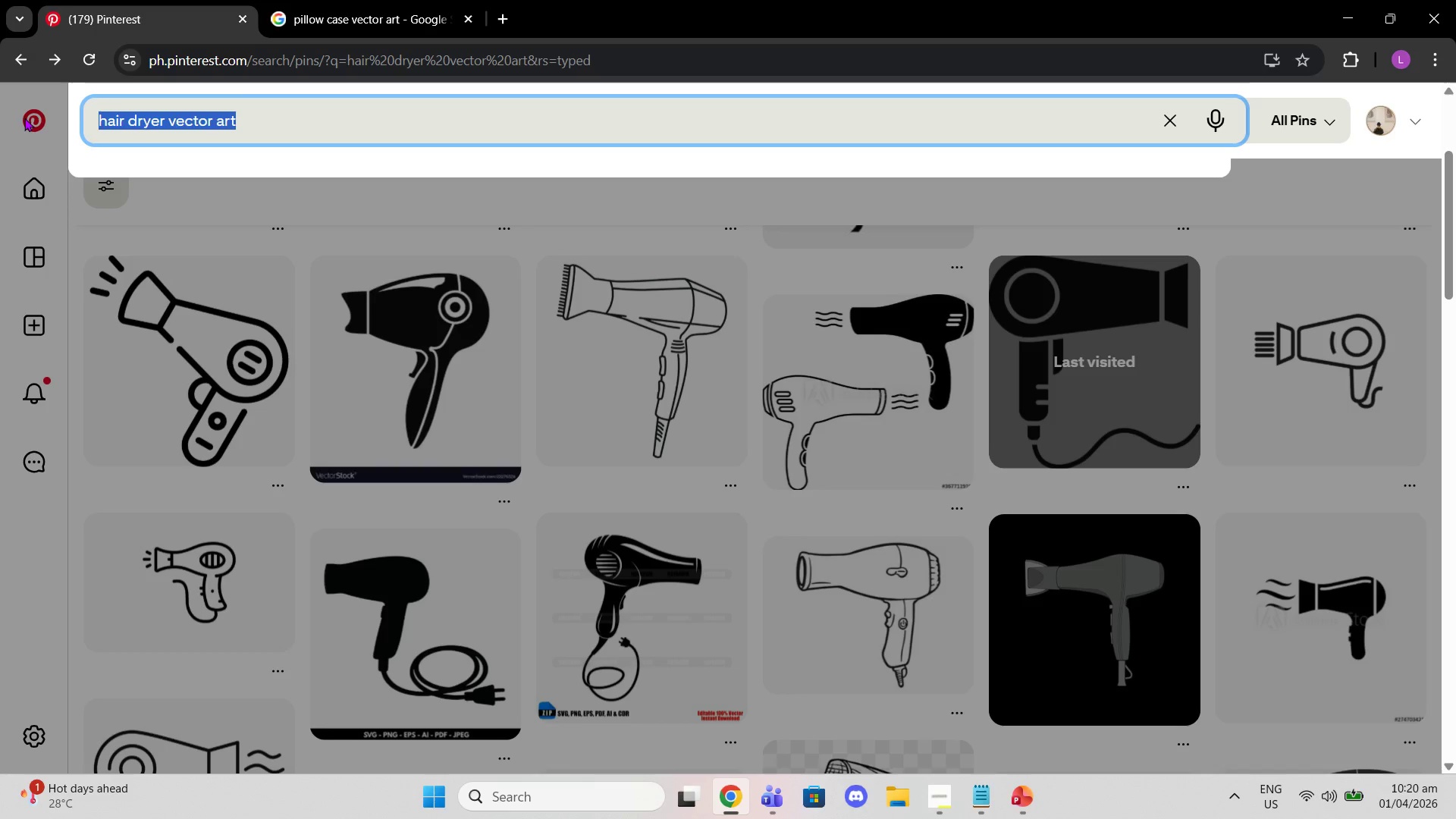 
type(pillow casew )
key(Backspace)
key(Backspace)
type(s and sheets vector art)
 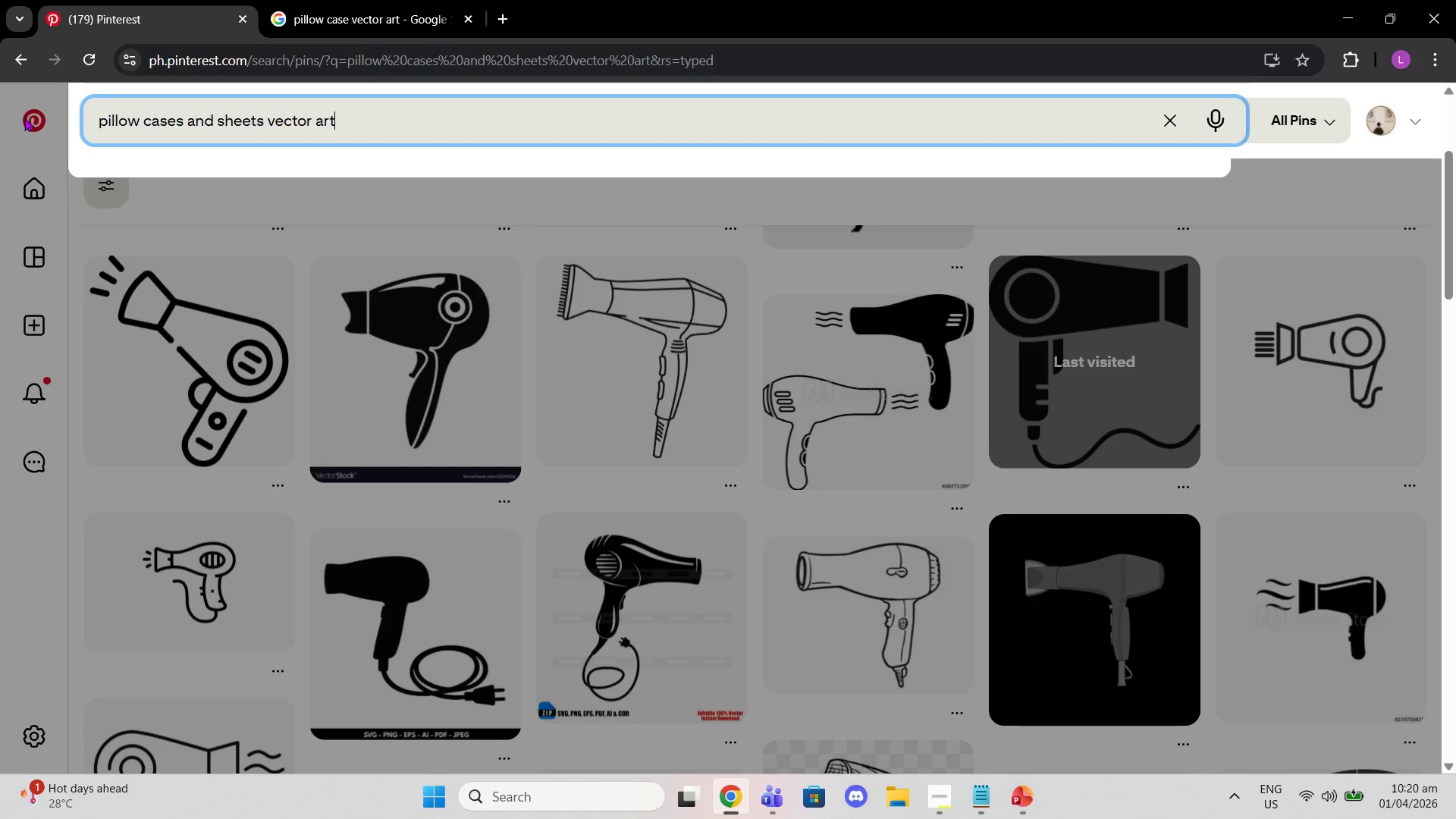 
key(Enter)
 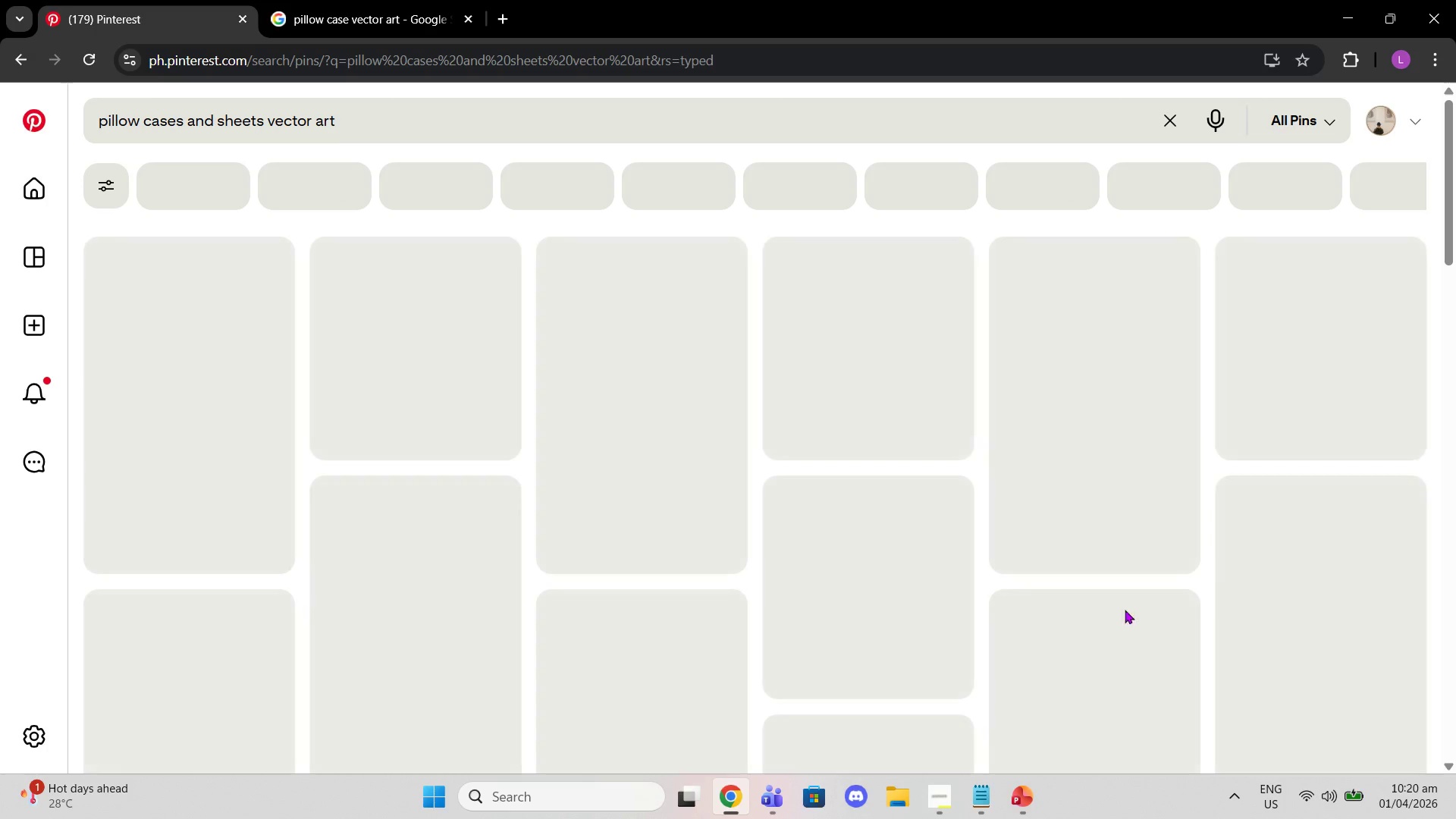 
left_click([1017, 797])
 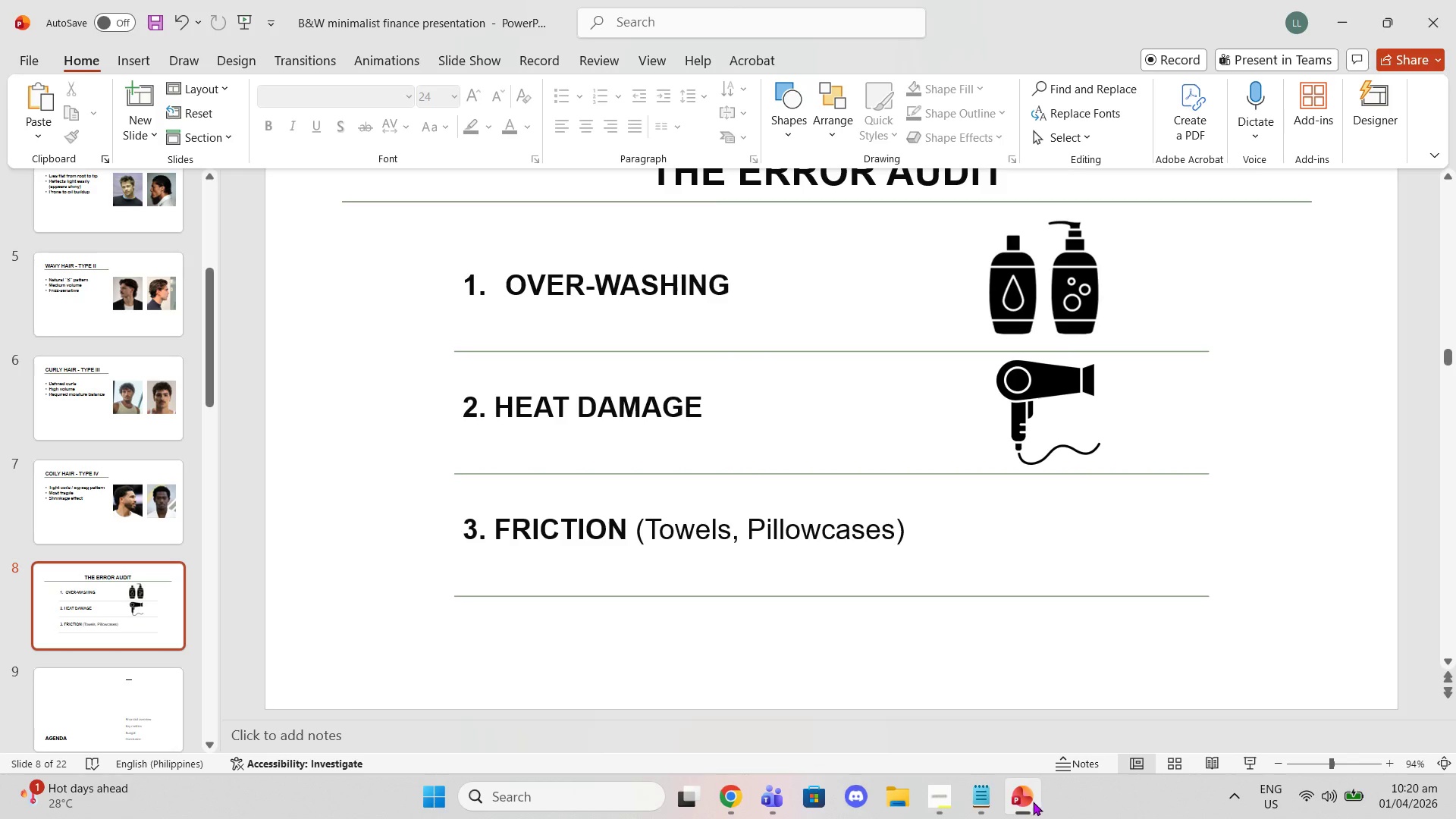 
left_click([1033, 802])
 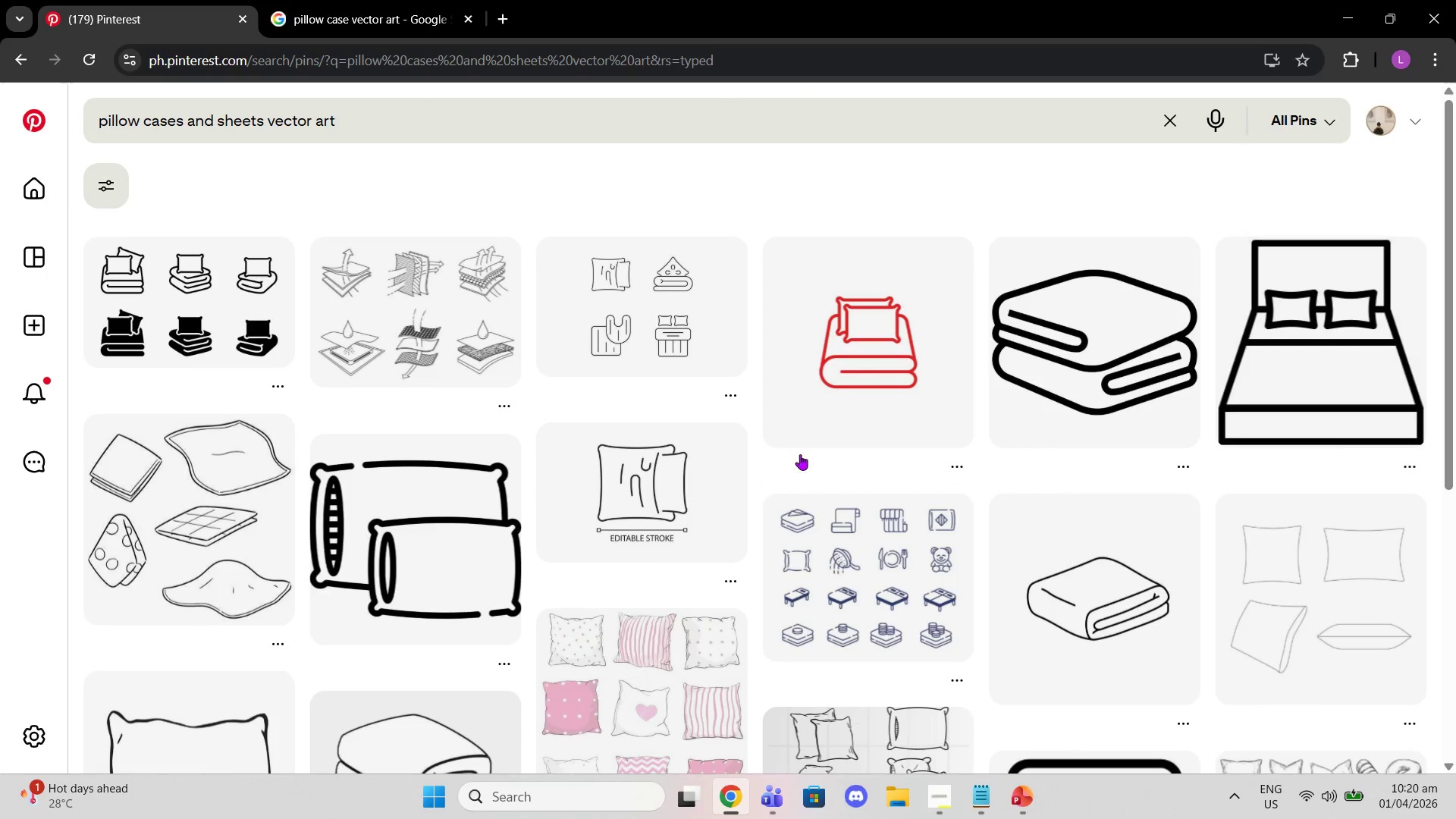 
scroll: coordinate [799, 399], scroll_direction: down, amount: 1.0
 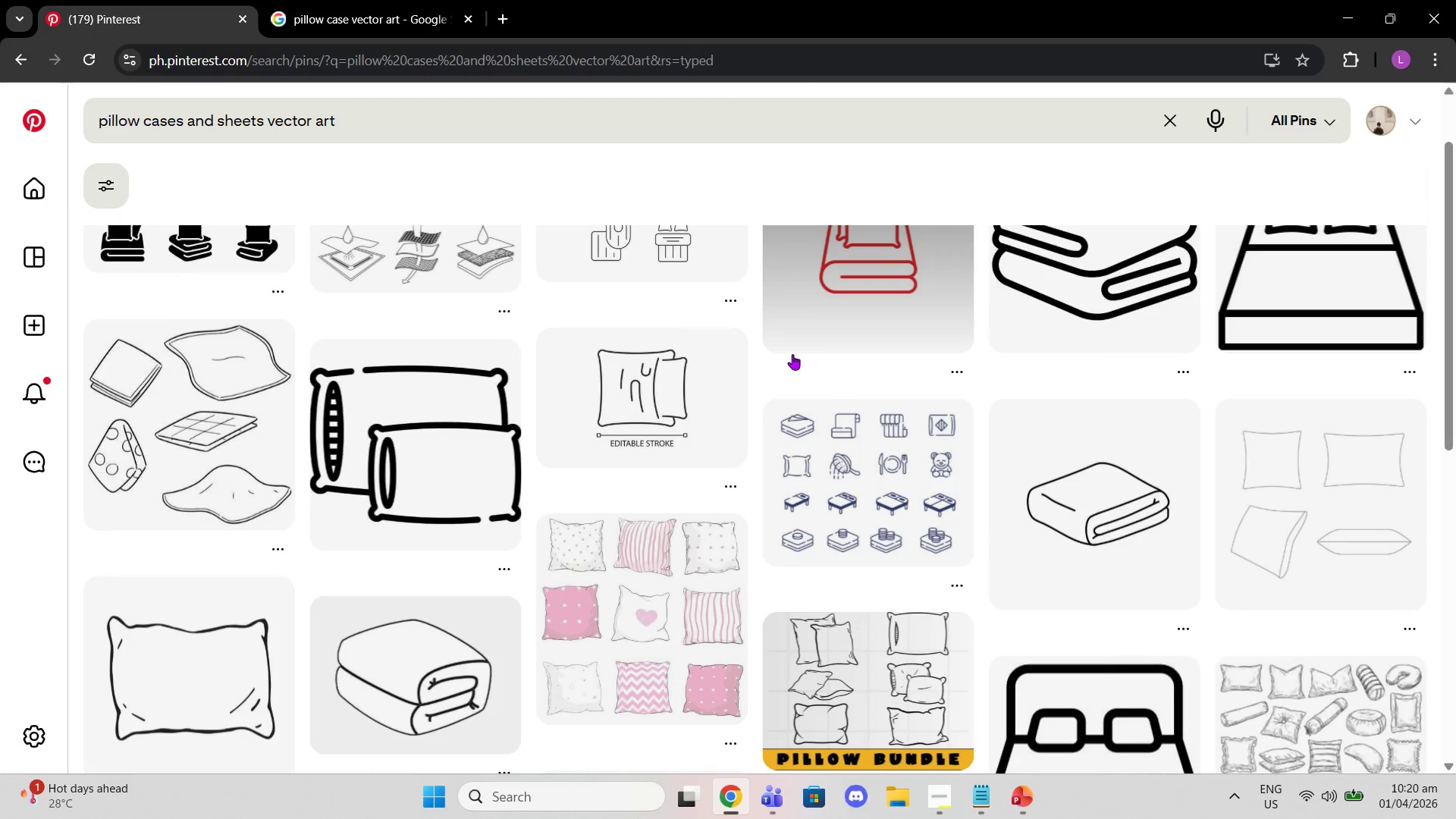 
scroll: coordinate [794, 354], scroll_direction: up, amount: 2.0
 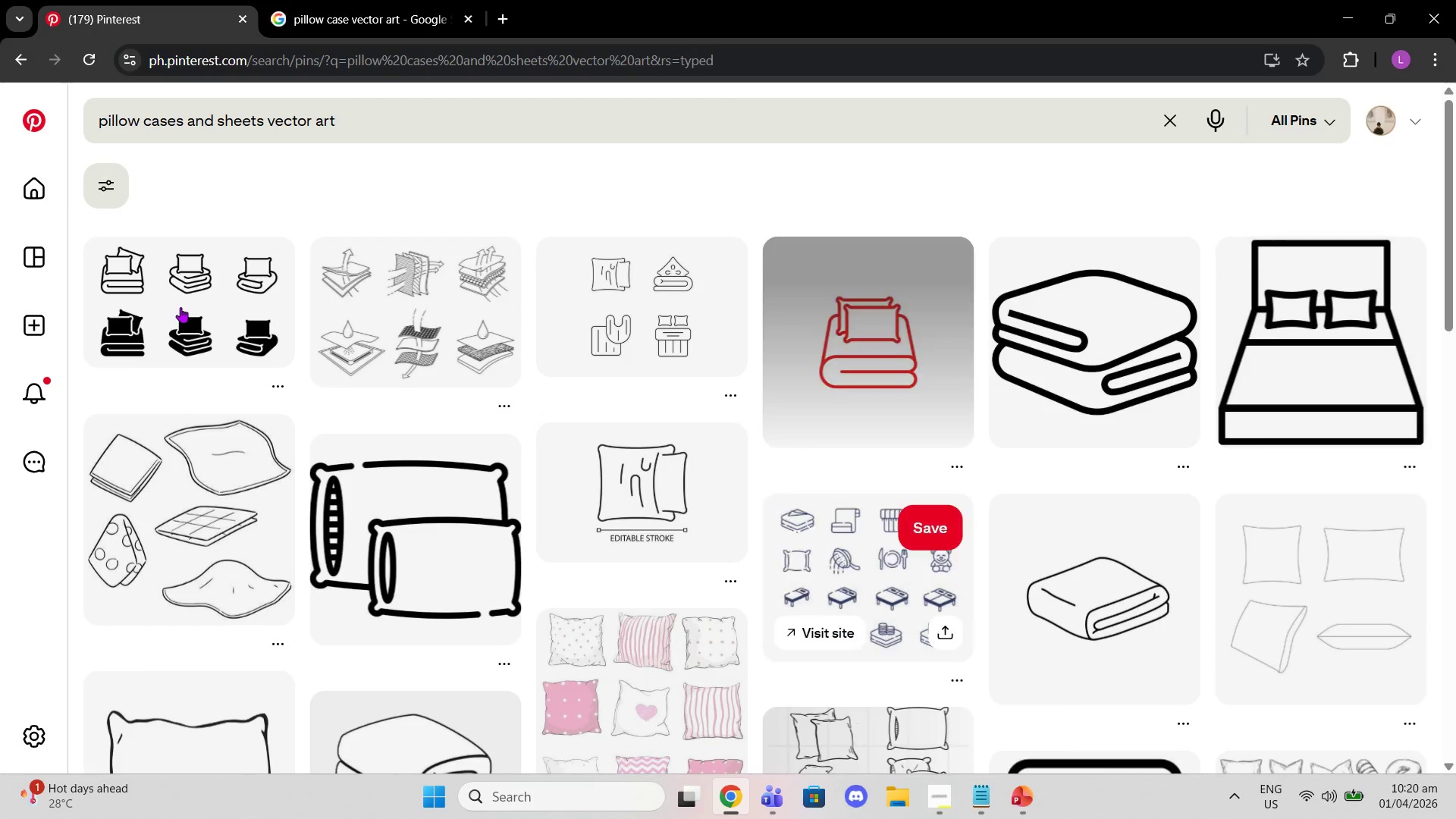 
left_click([180, 307])
 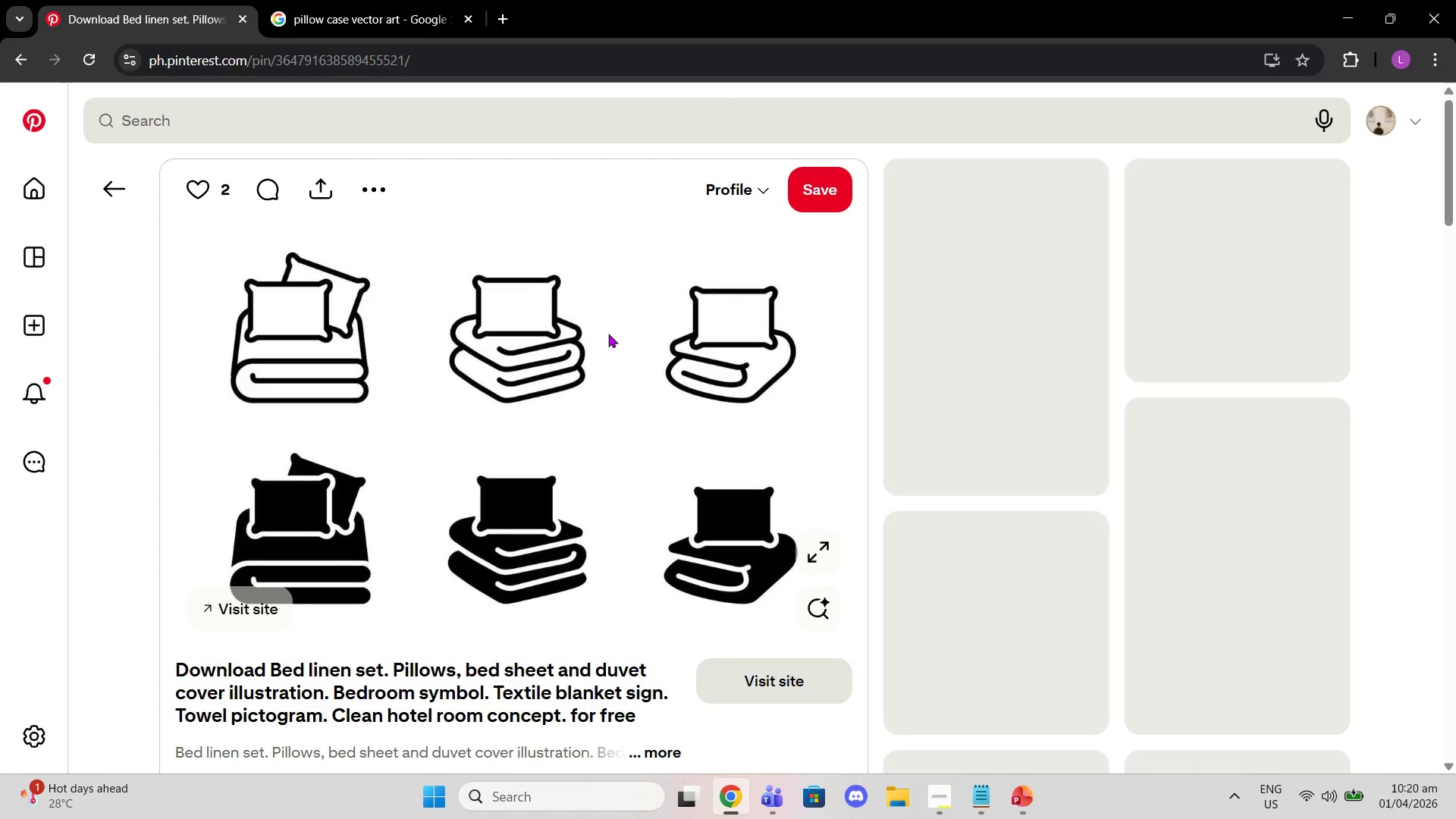 
right_click([623, 414])
 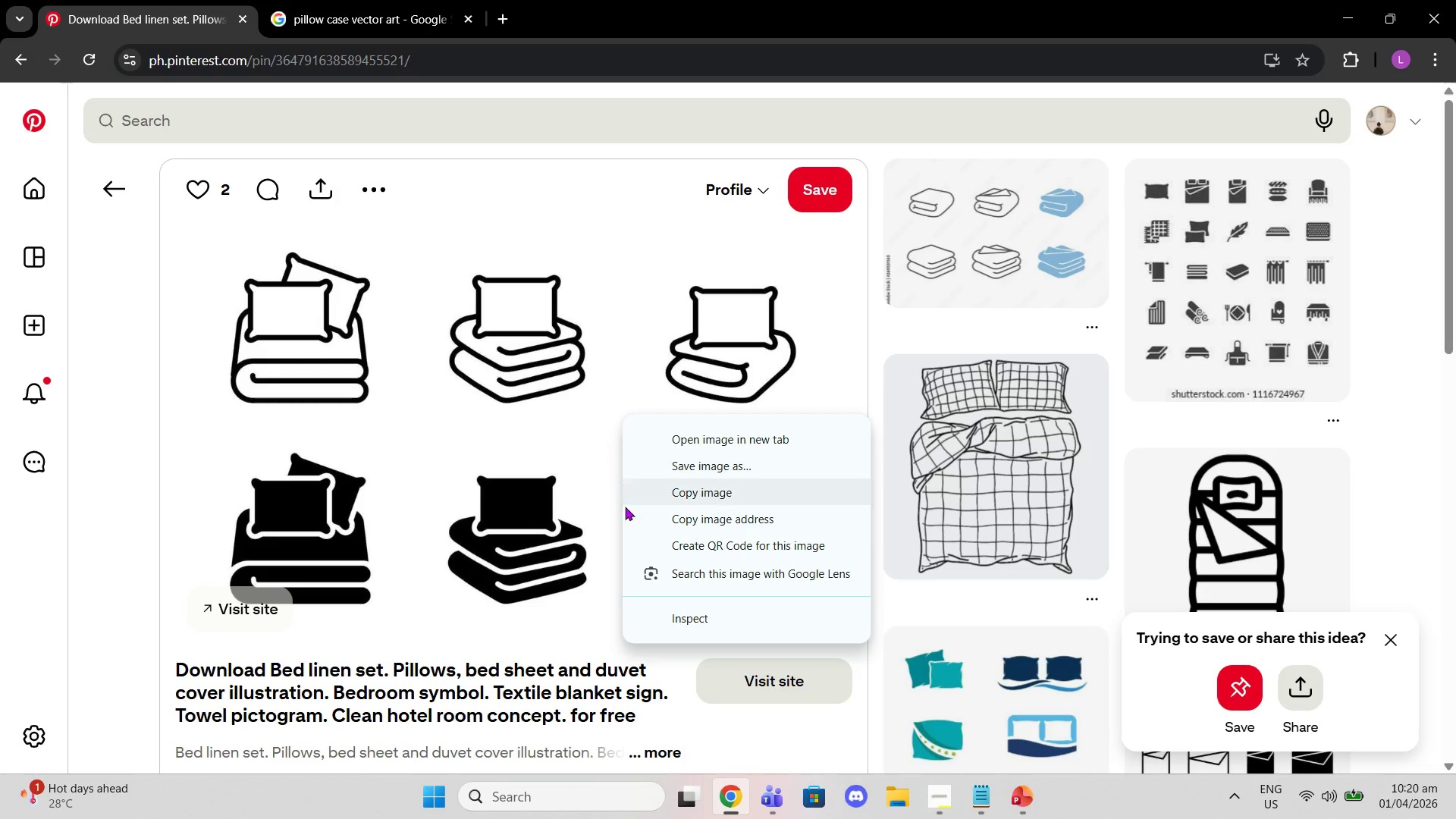 
left_click([510, 676])
 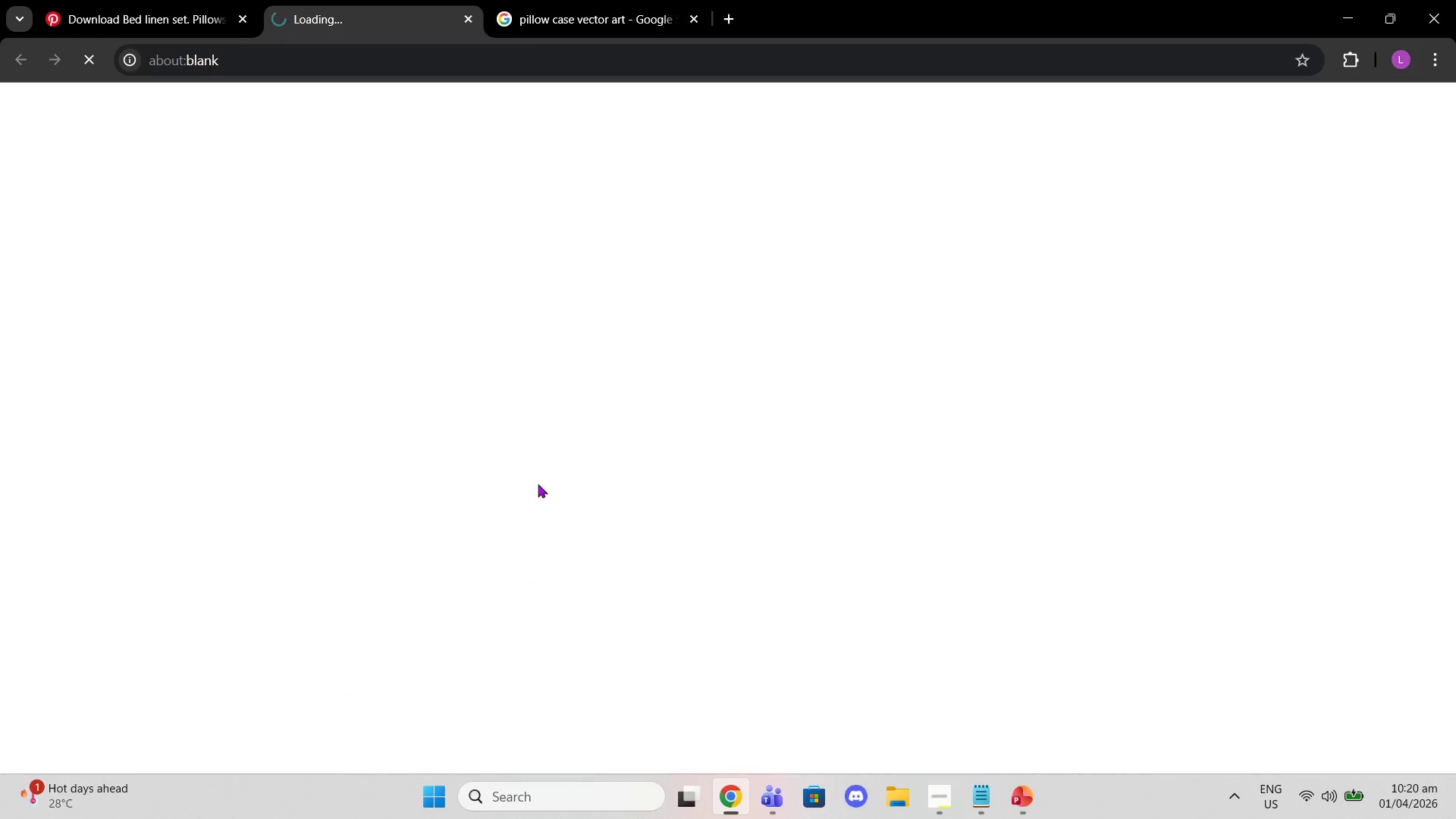 
mouse_move([578, 27])
 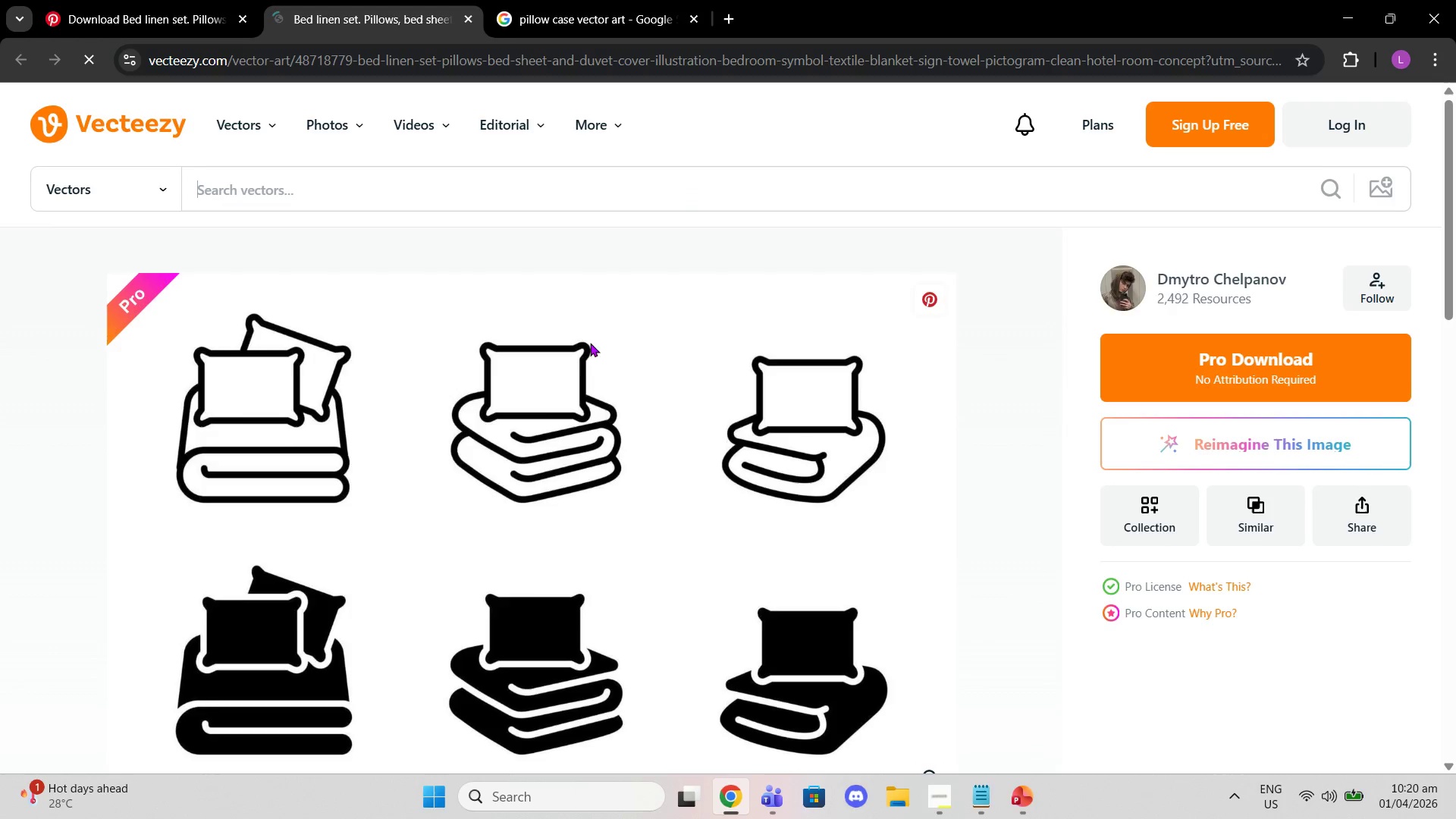 
scroll: coordinate [595, 360], scroll_direction: down, amount: 4.0
 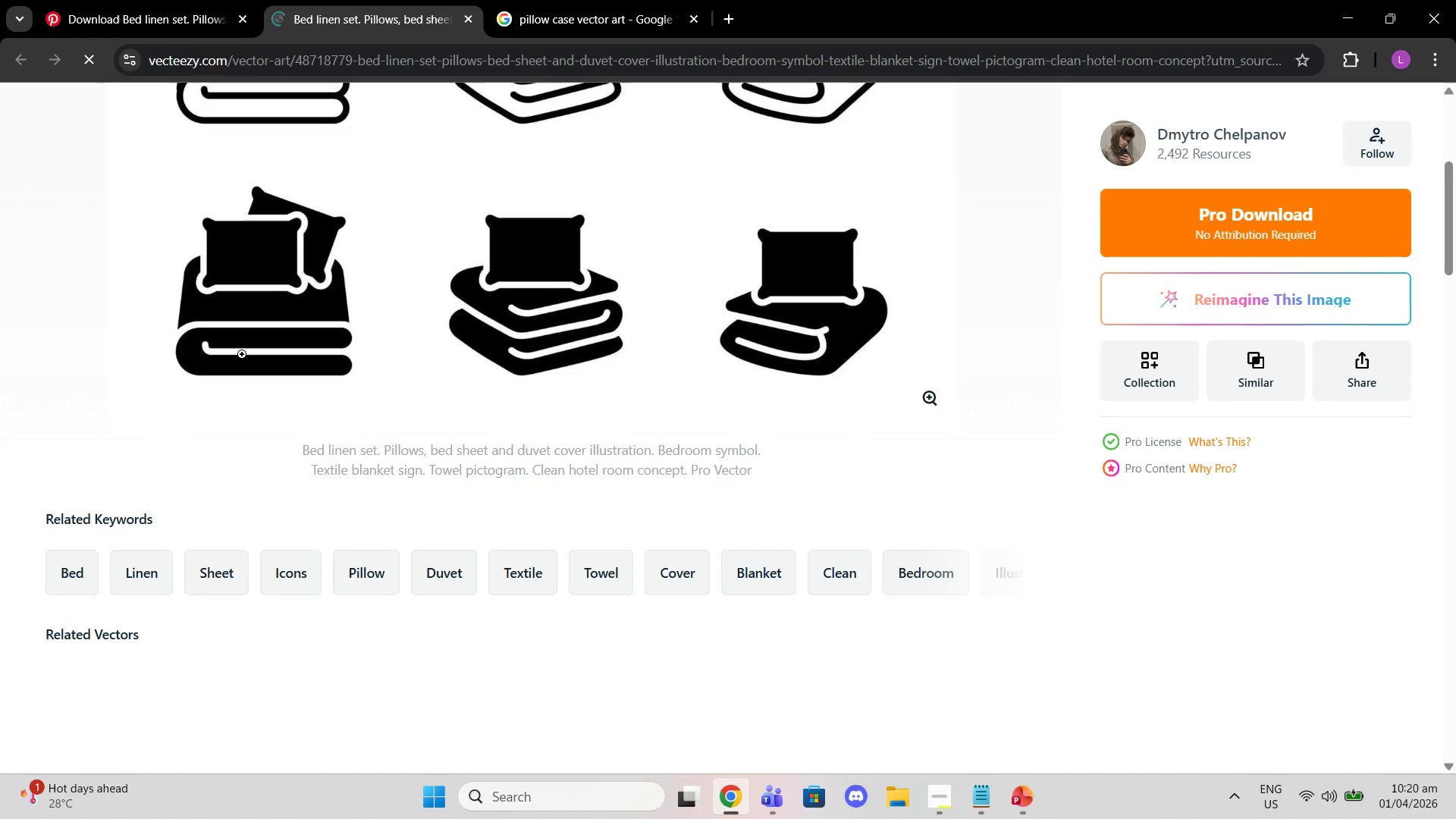 
right_click([242, 354])
 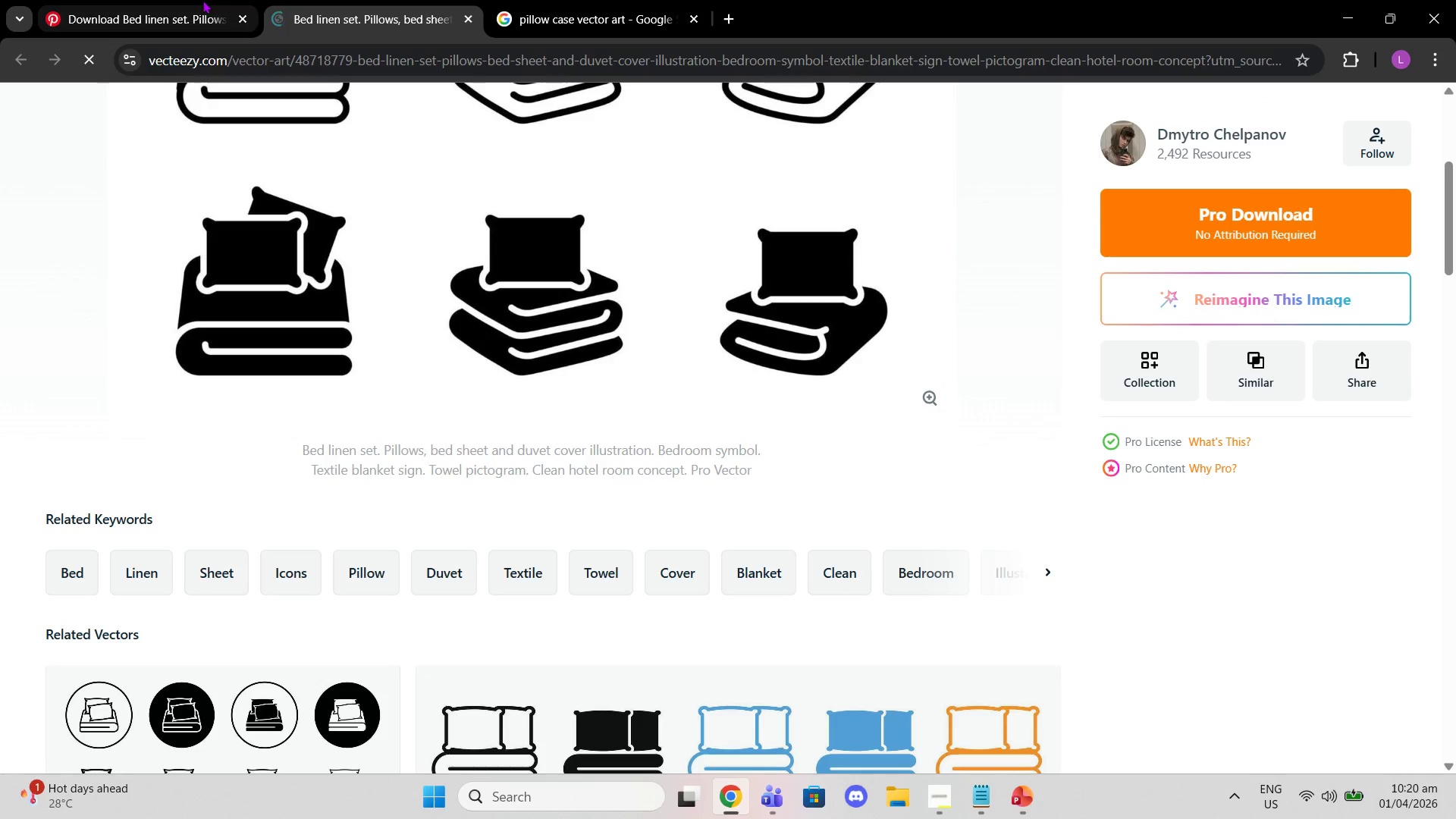 
left_click([202, 0])
 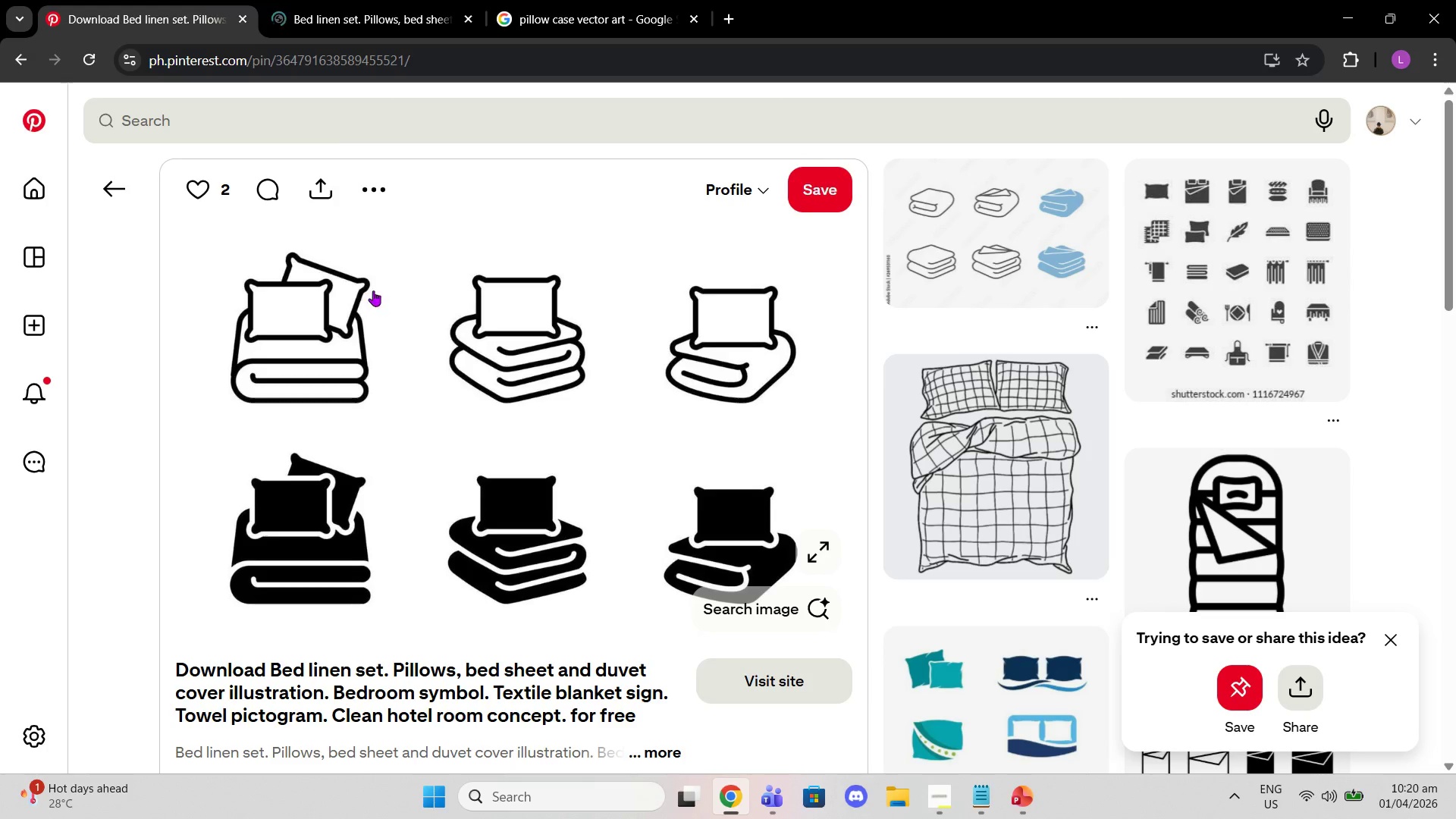 
scroll: coordinate [466, 372], scroll_direction: down, amount: 9.0
 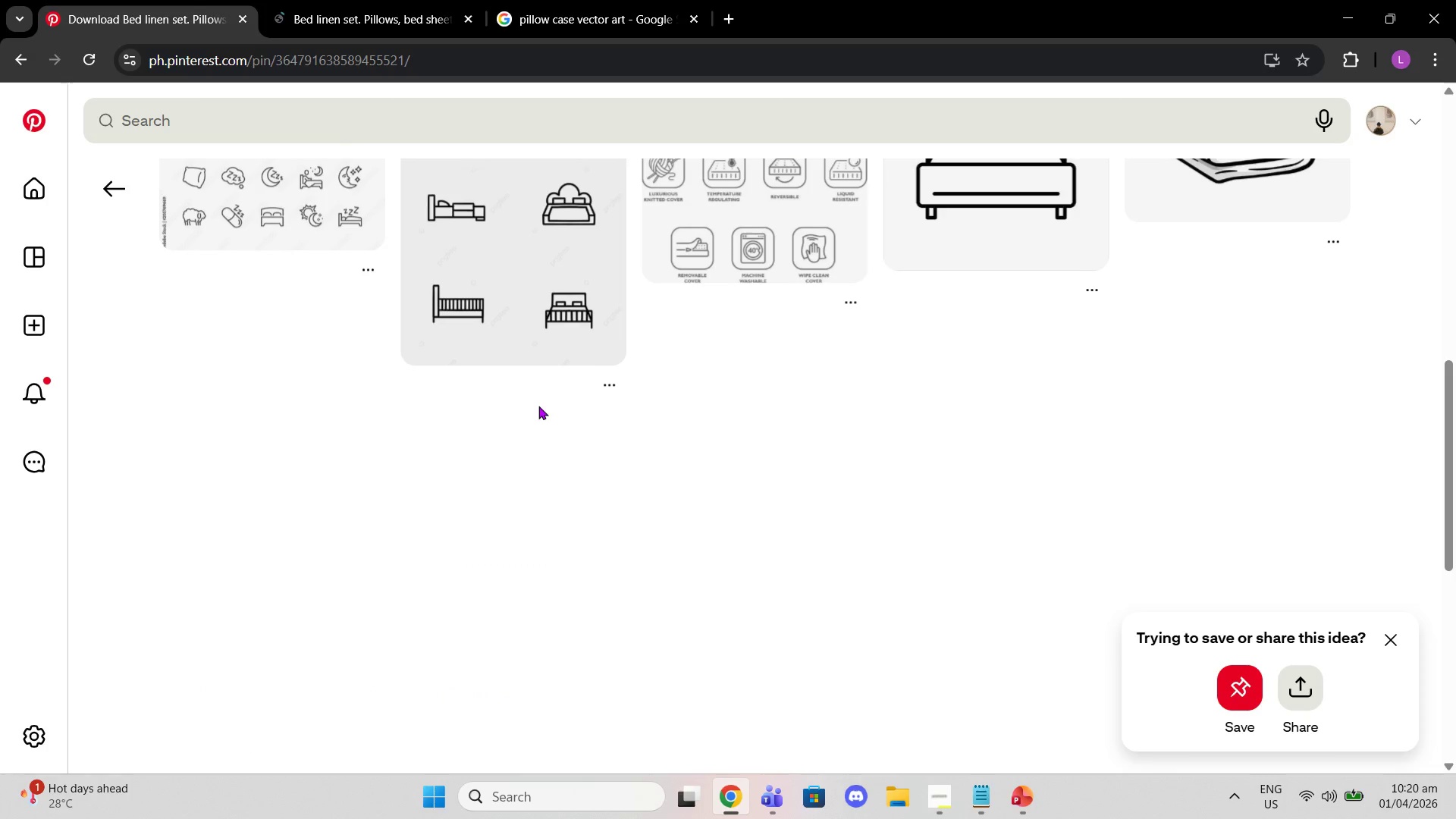 
scroll: coordinate [733, 373], scroll_direction: up, amount: 5.0
 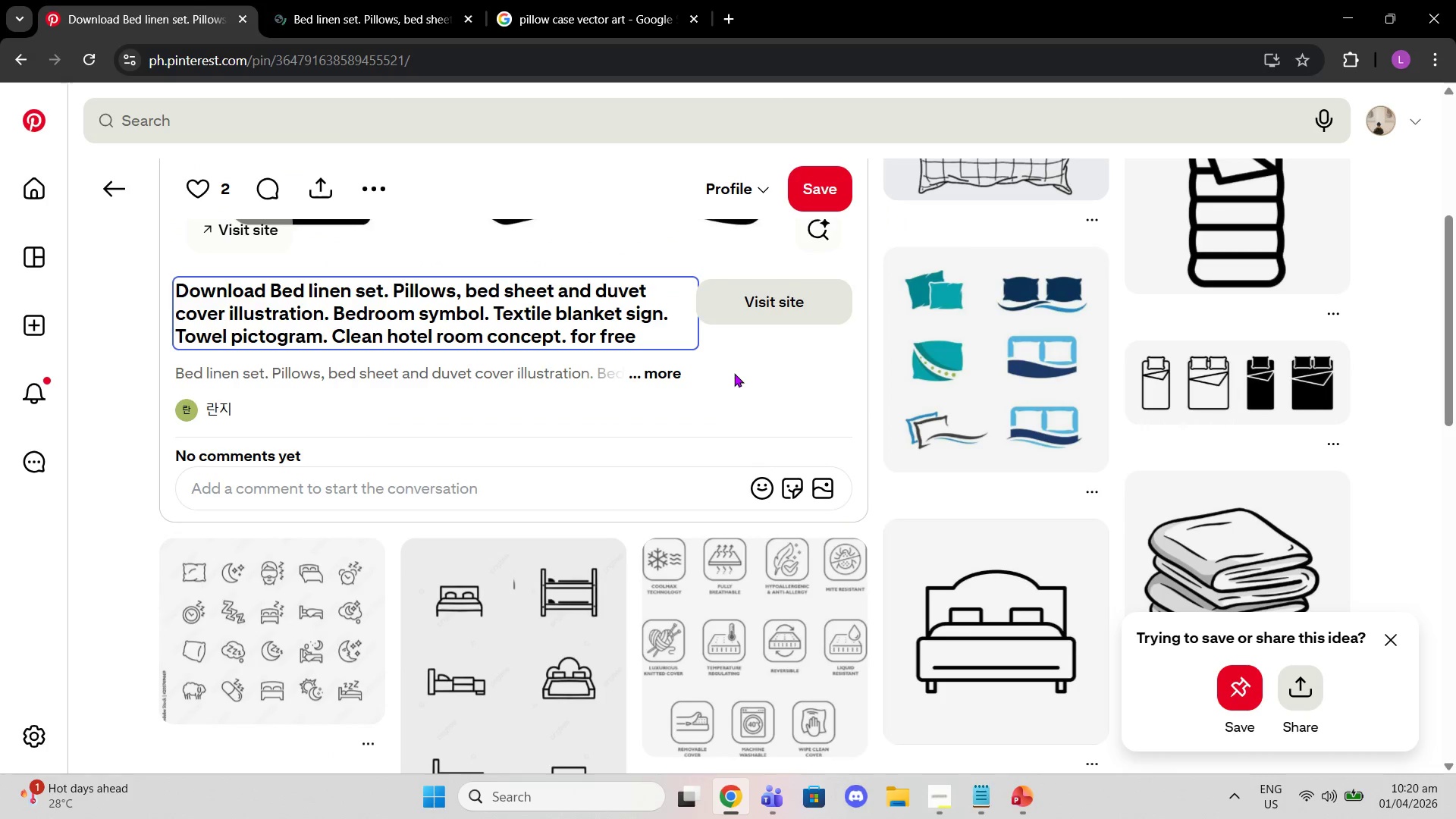 
right_click([504, 419])
 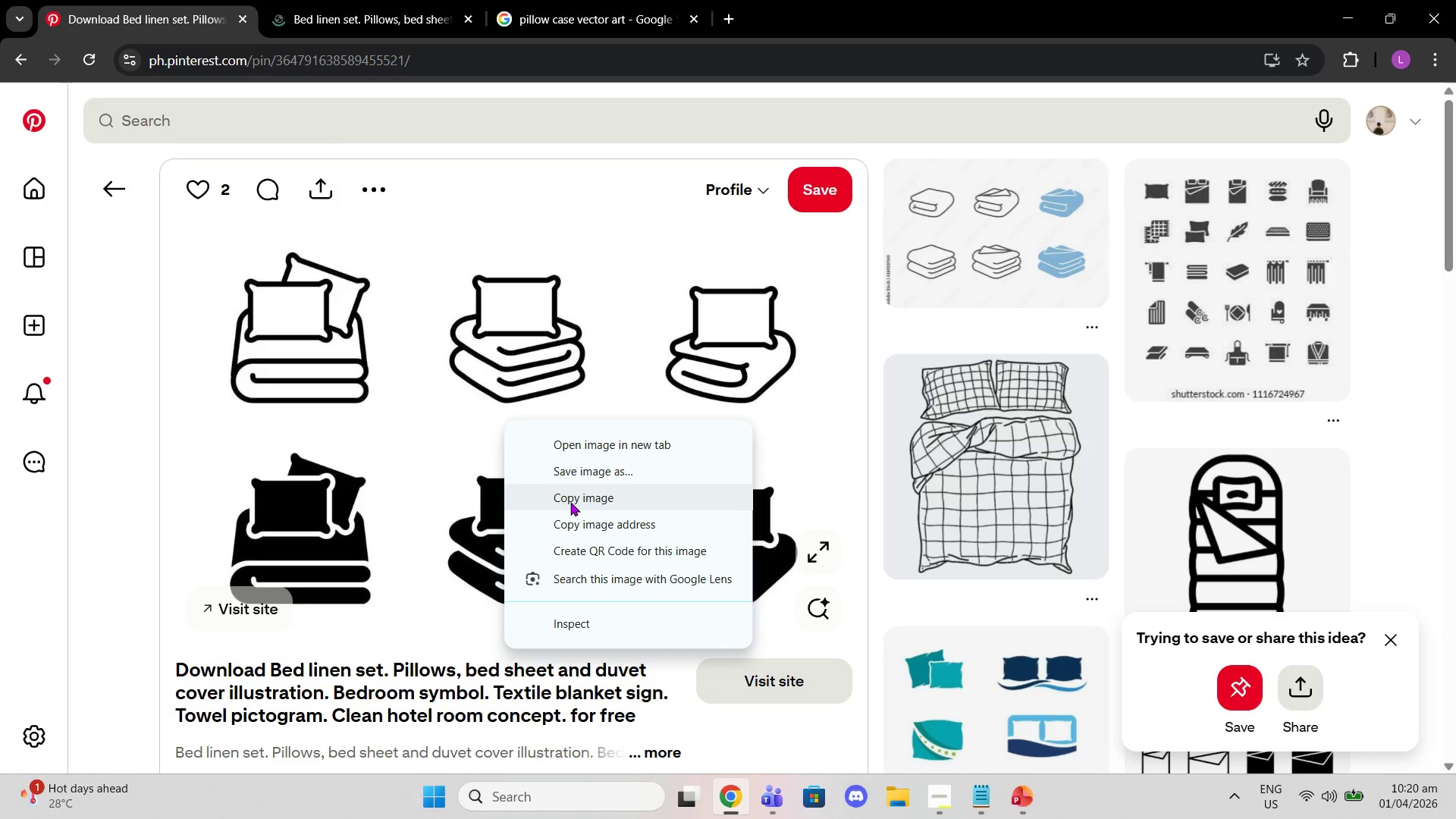 
scroll: coordinate [508, 341], scroll_direction: up, amount: 6.0
 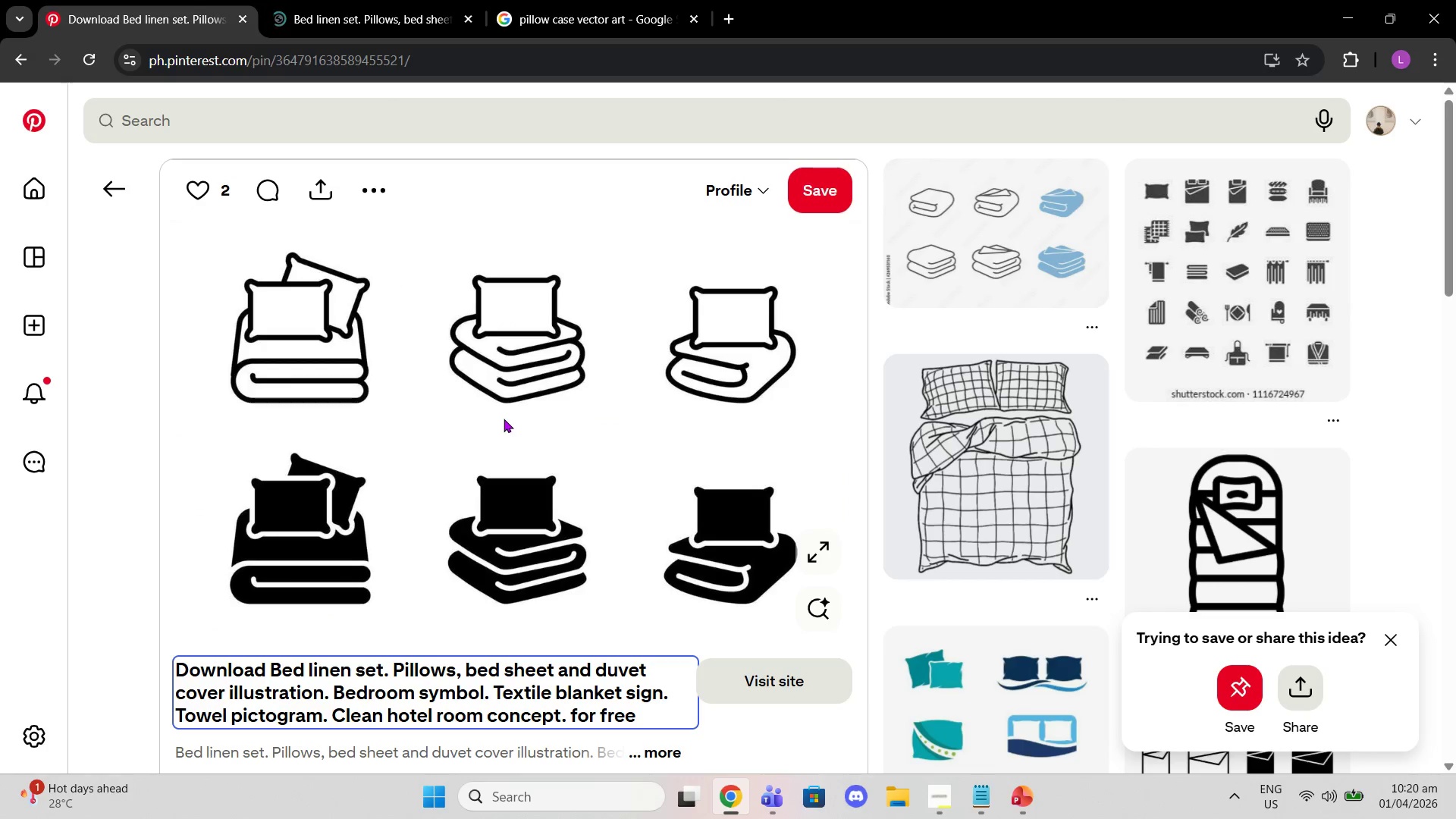 
left_click([570, 502])
 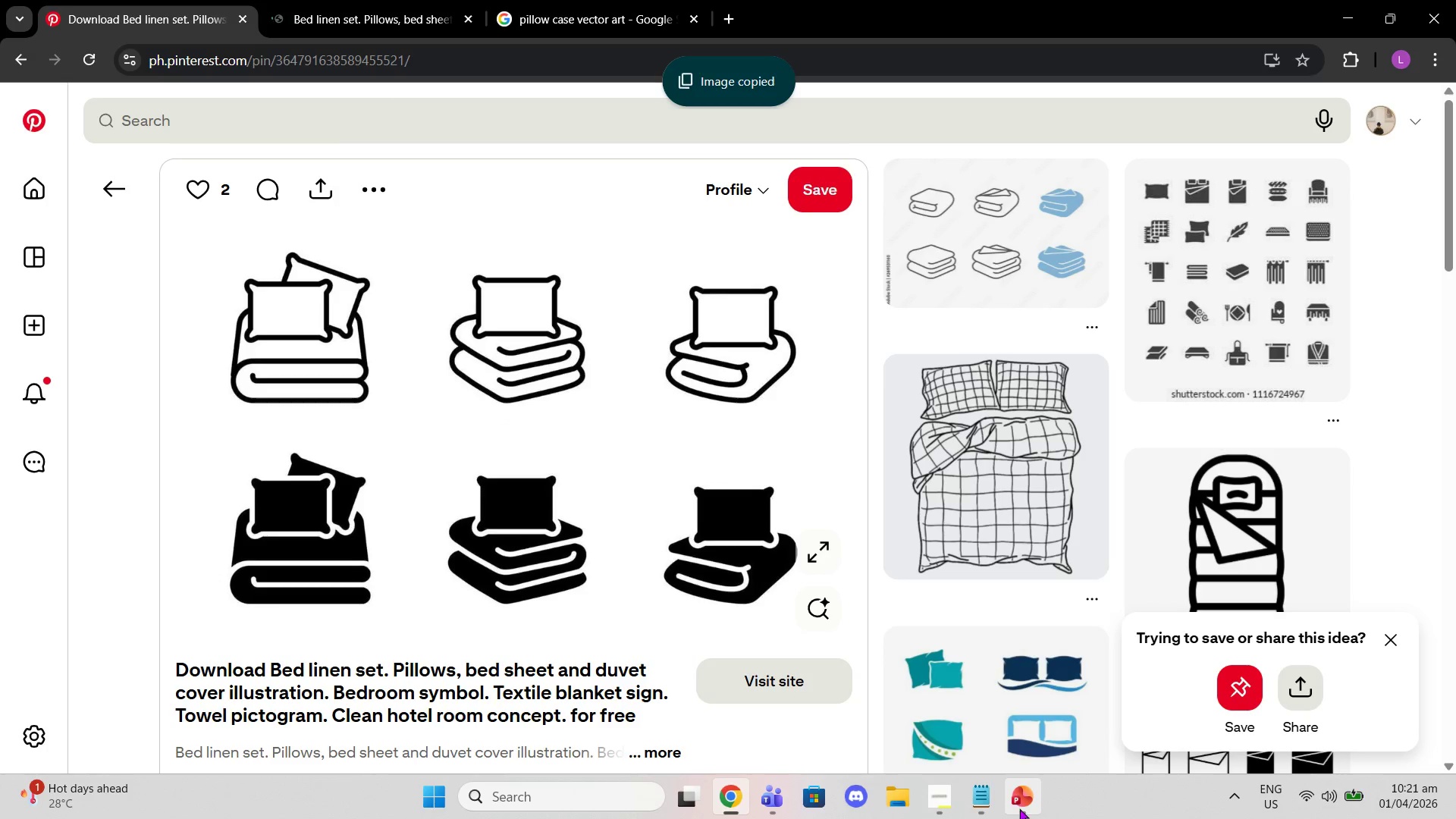 
left_click([1021, 803])
 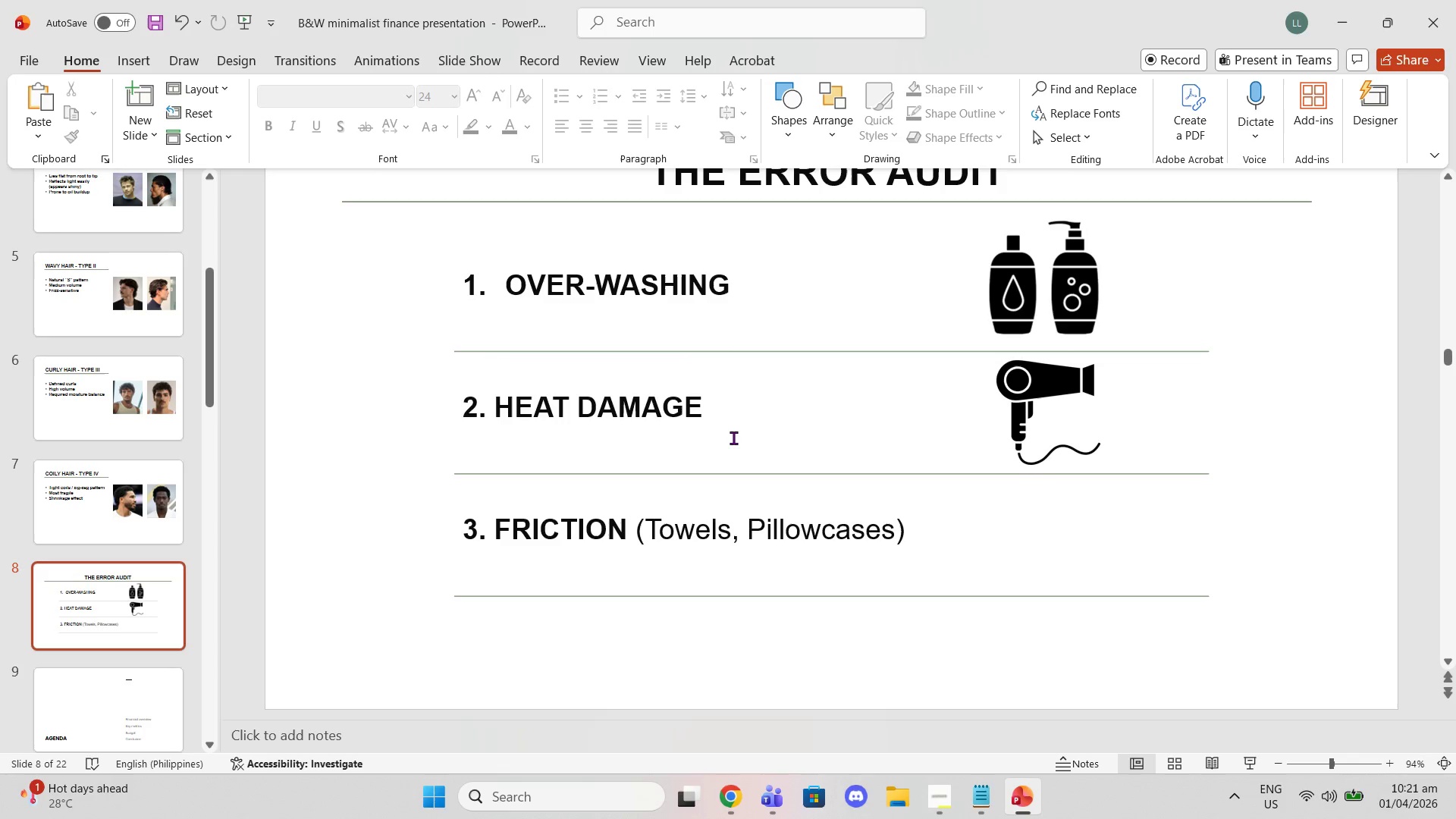 
key(Control+V)
 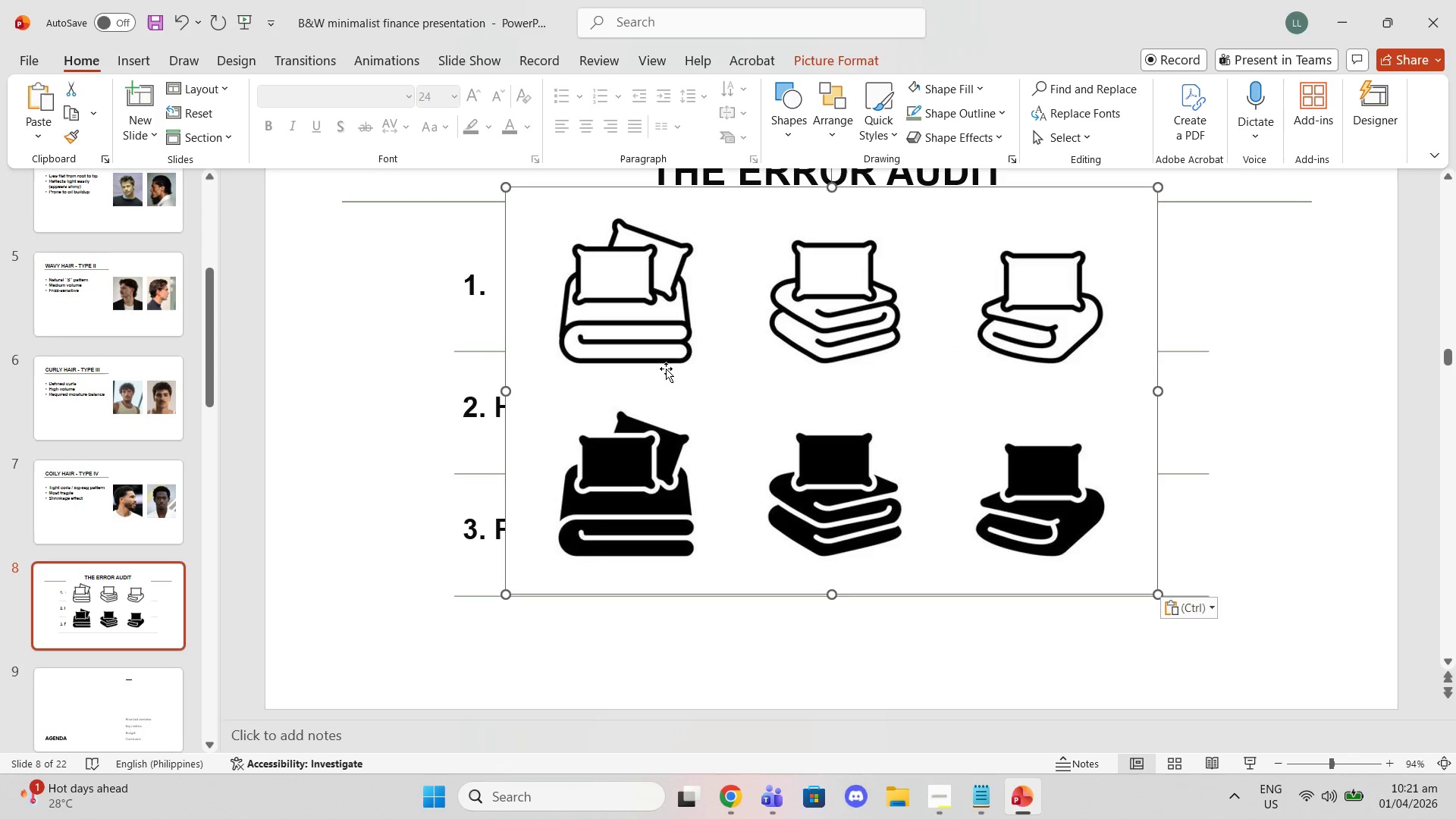 
right_click([666, 369])
 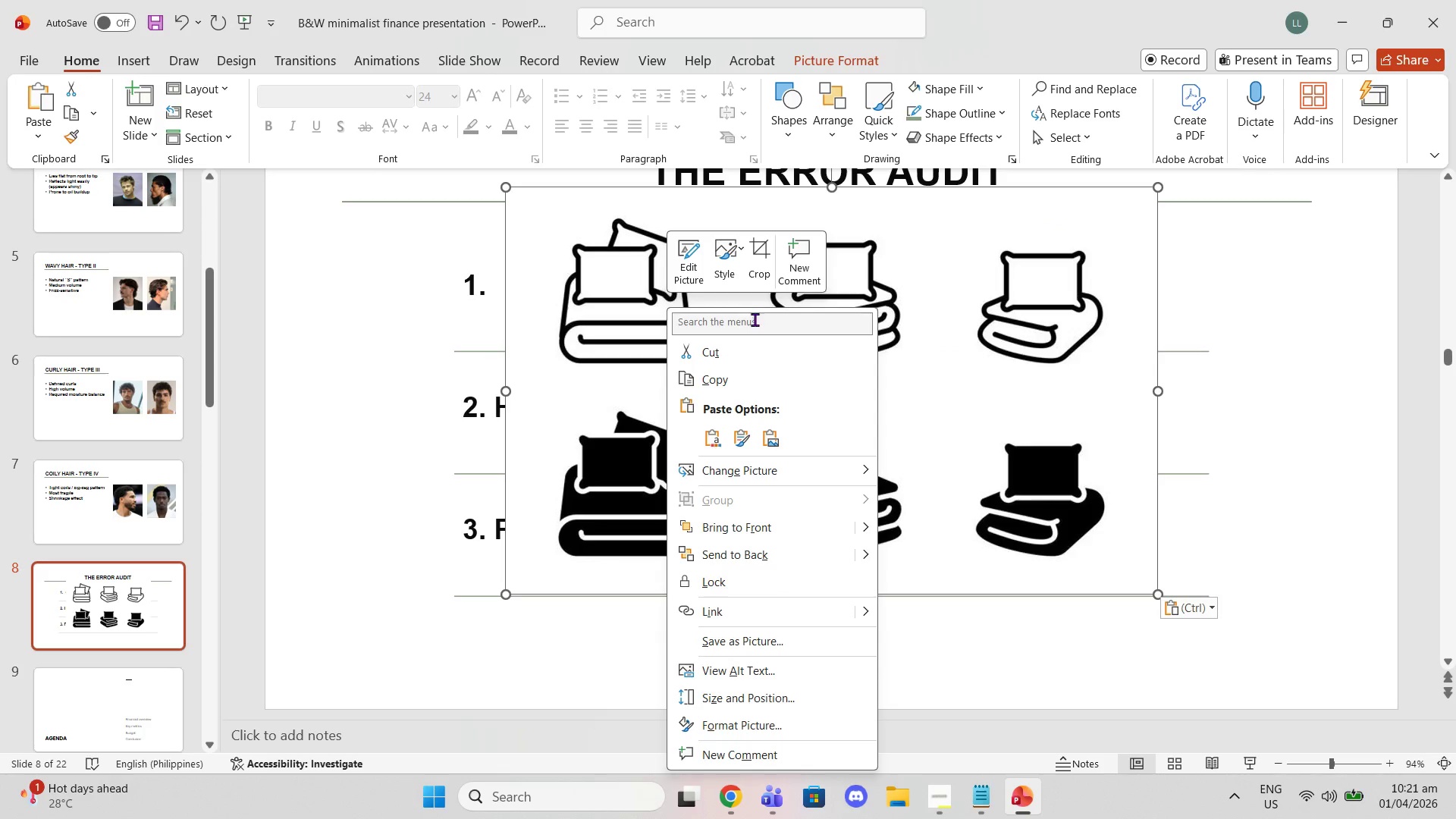 
left_click([755, 250])
 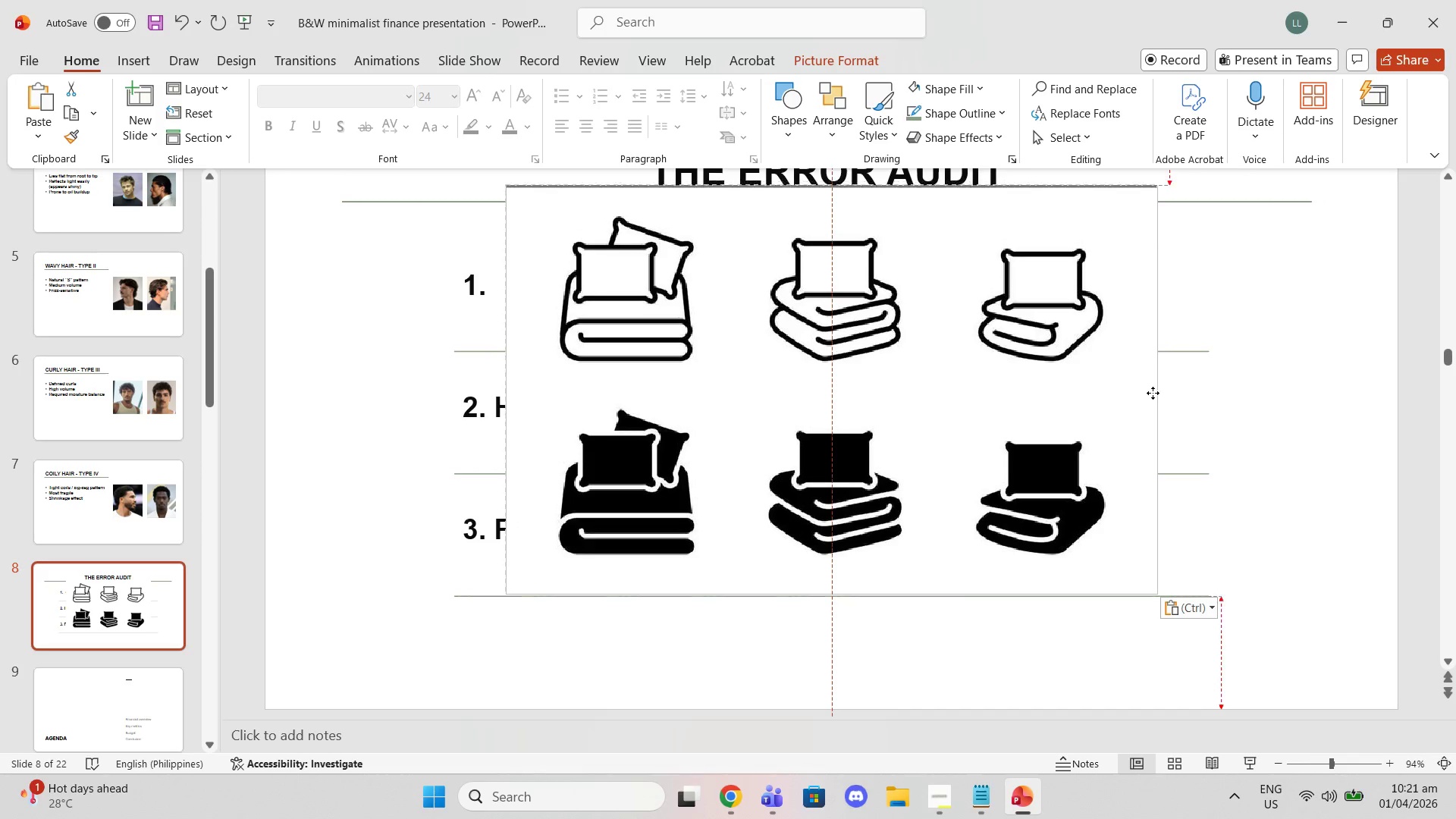 
wait(6.78)
 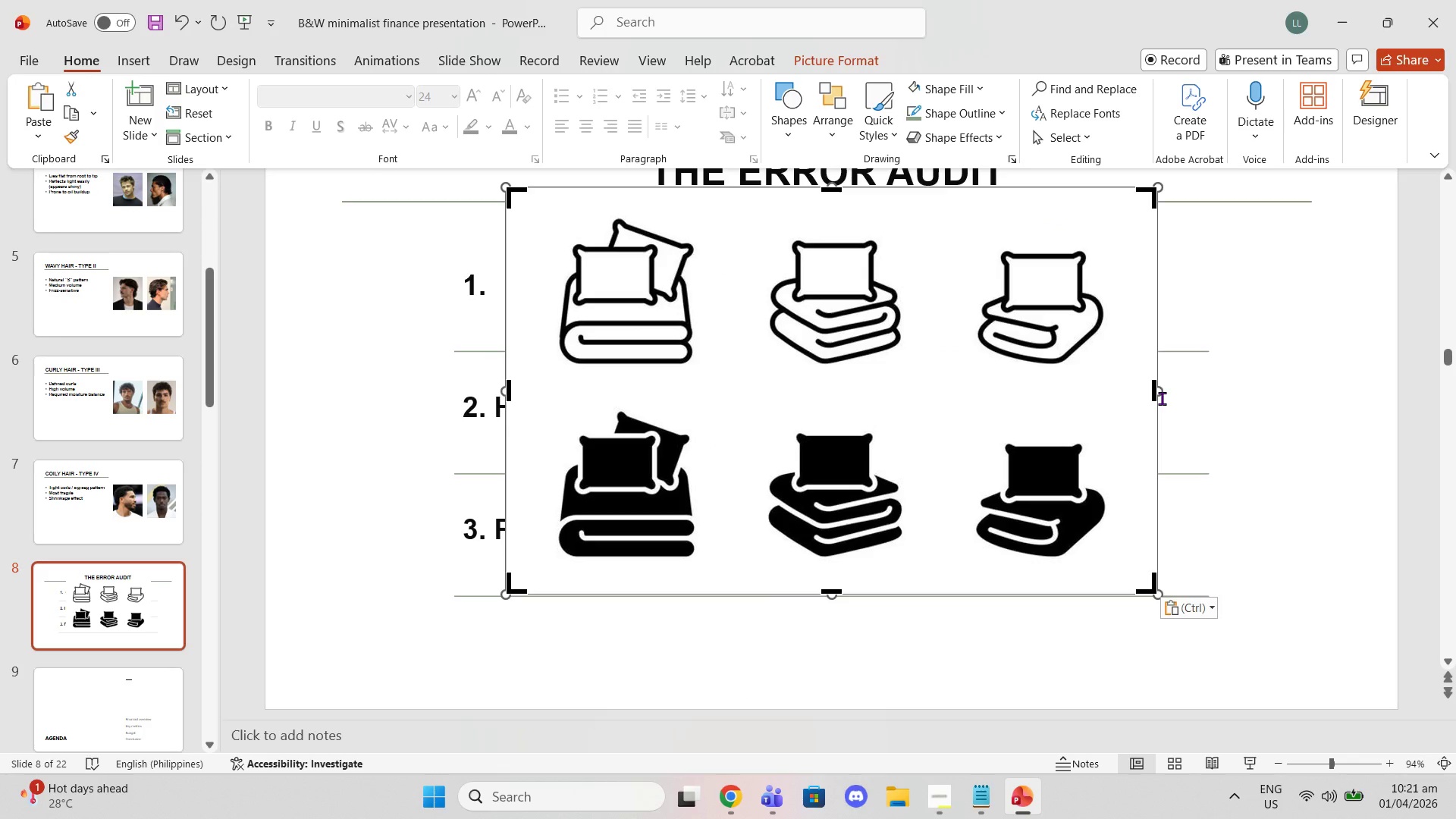 
left_click_drag(start_coordinate=[1153, 394], to_coordinate=[740, 384])
 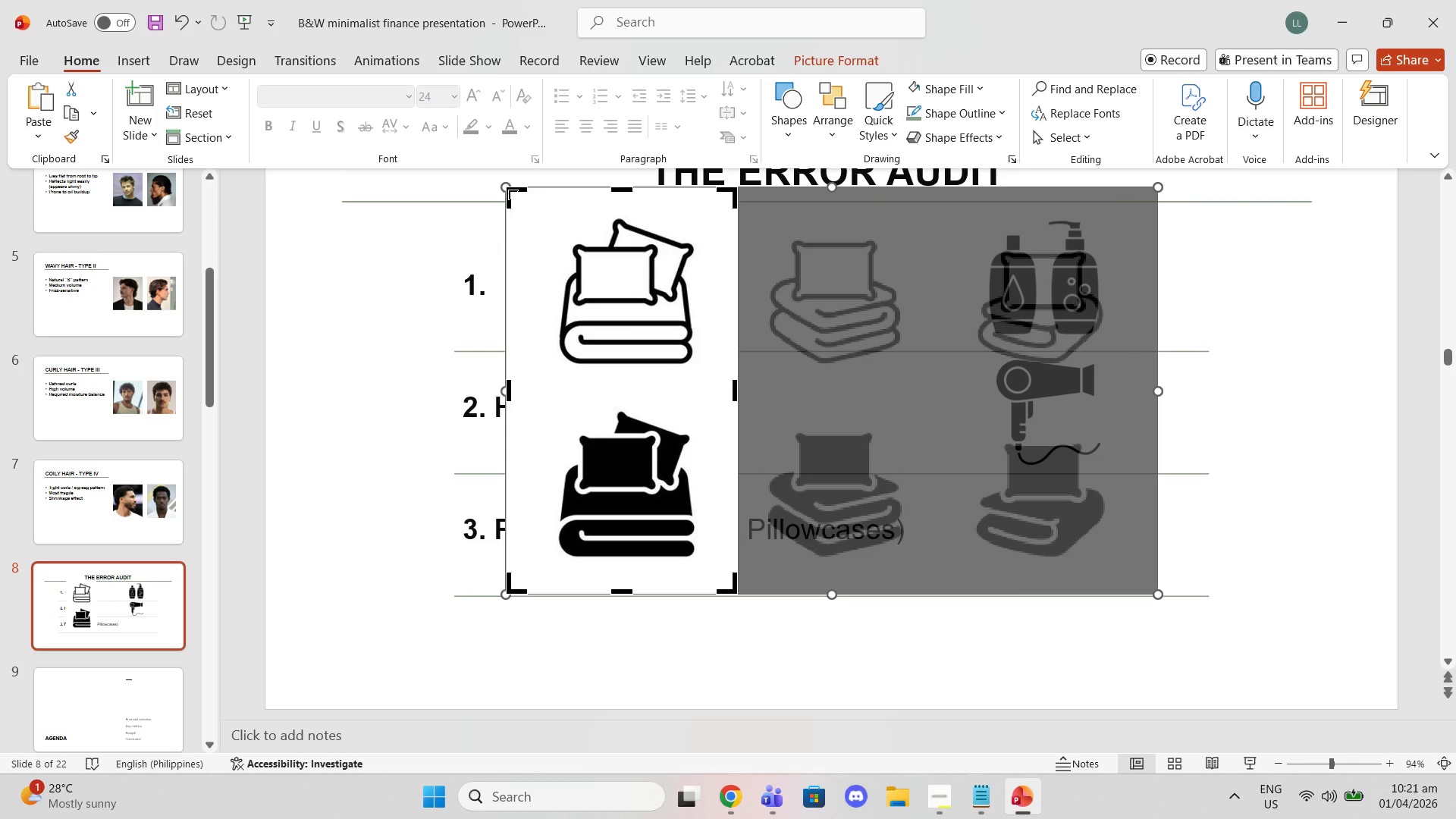 
left_click_drag(start_coordinate=[509, 190], to_coordinate=[500, 407])
 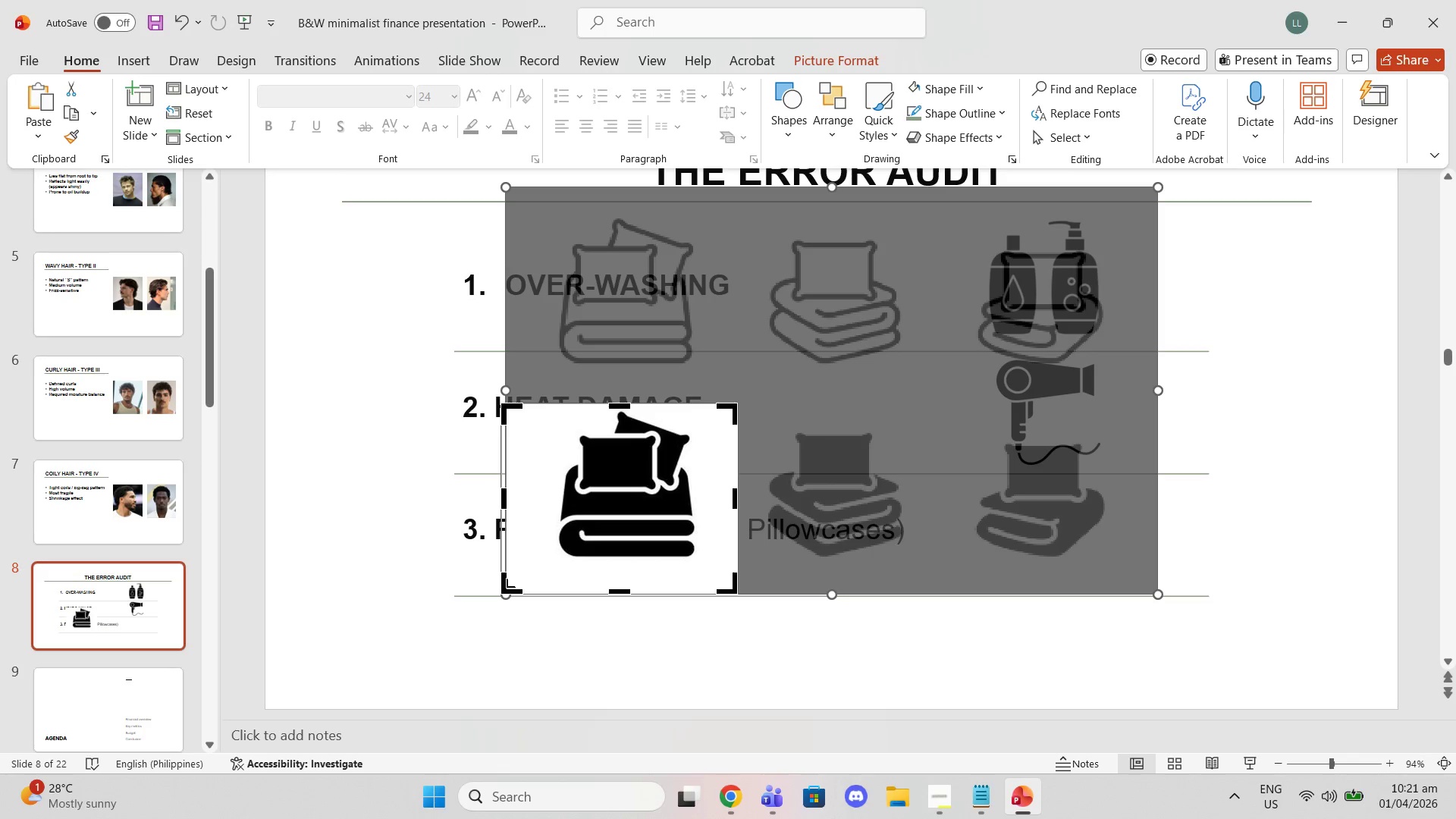 
left_click_drag(start_coordinate=[506, 594], to_coordinate=[519, 573])
 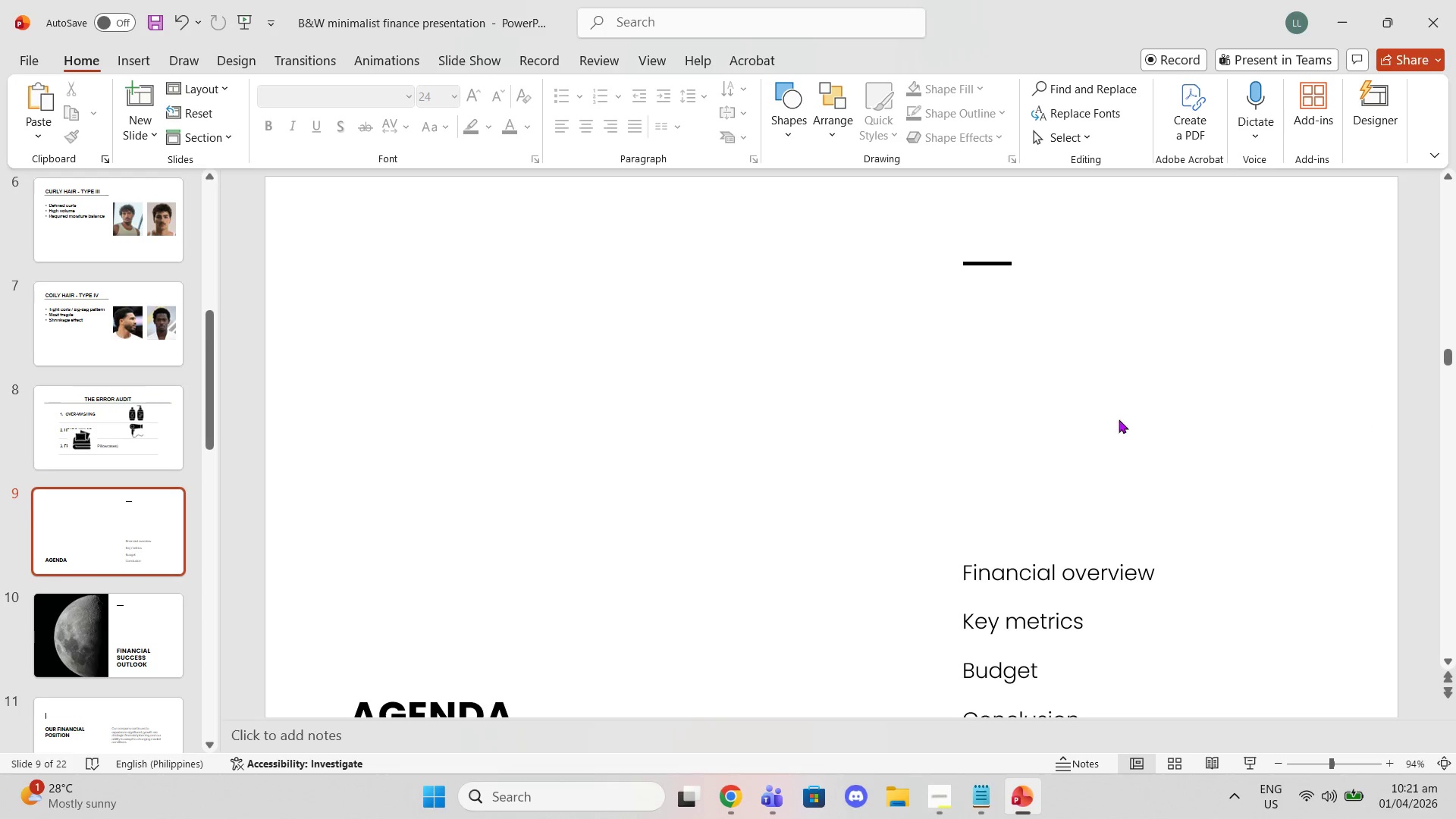 
left_click([115, 438])
 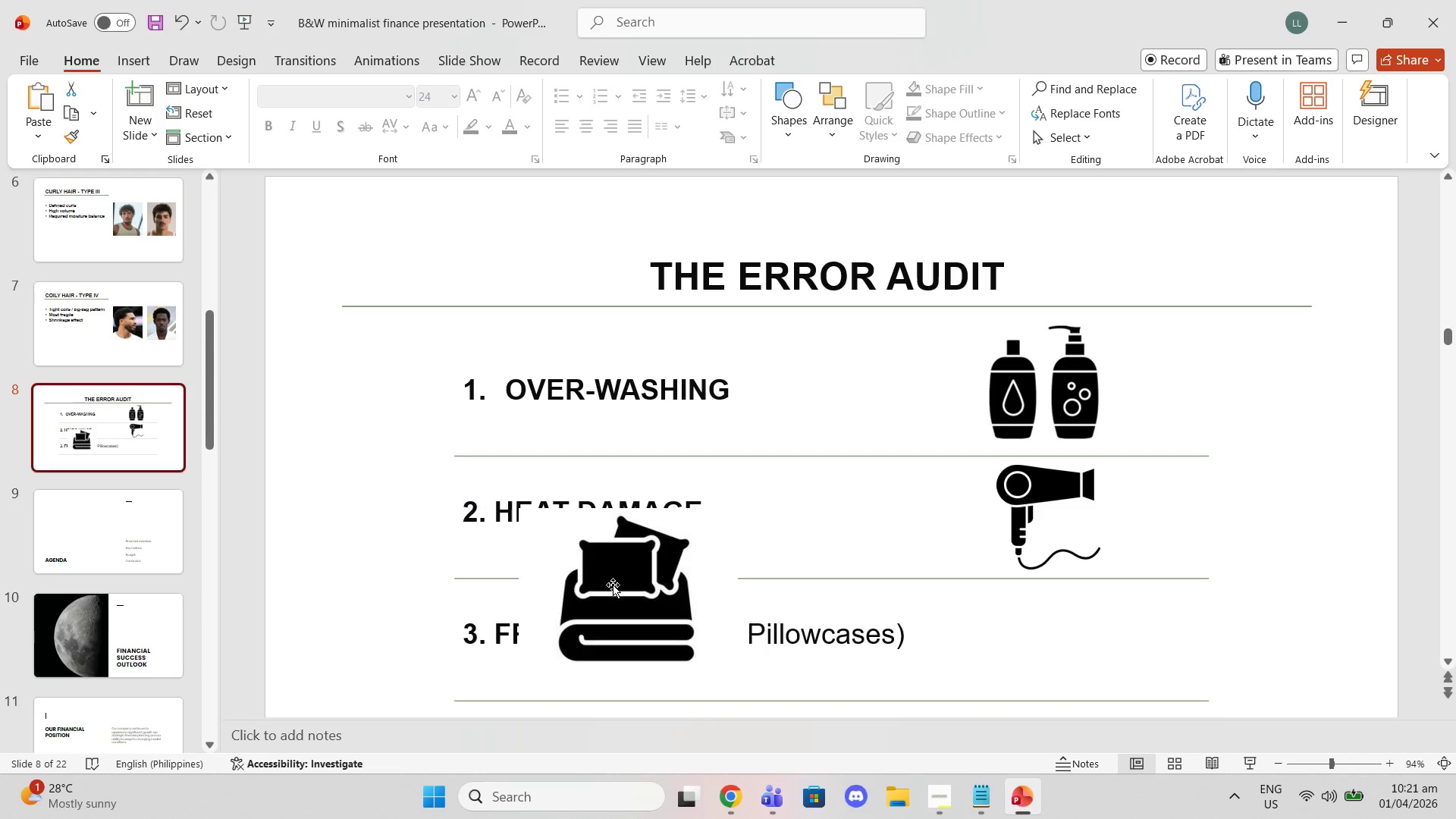 
left_click([617, 588])
 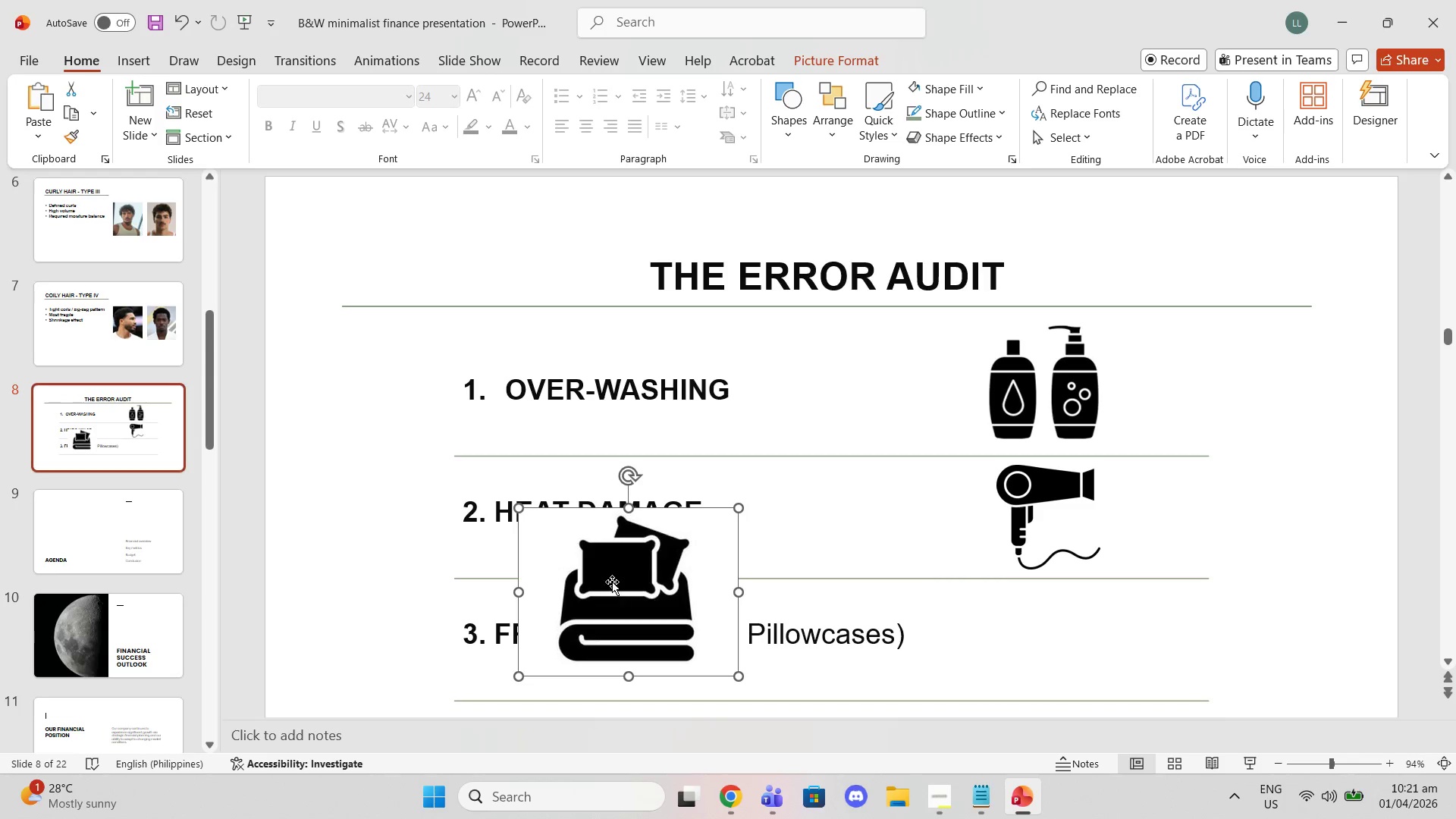 
left_click_drag(start_coordinate=[612, 582], to_coordinate=[1057, 648])
 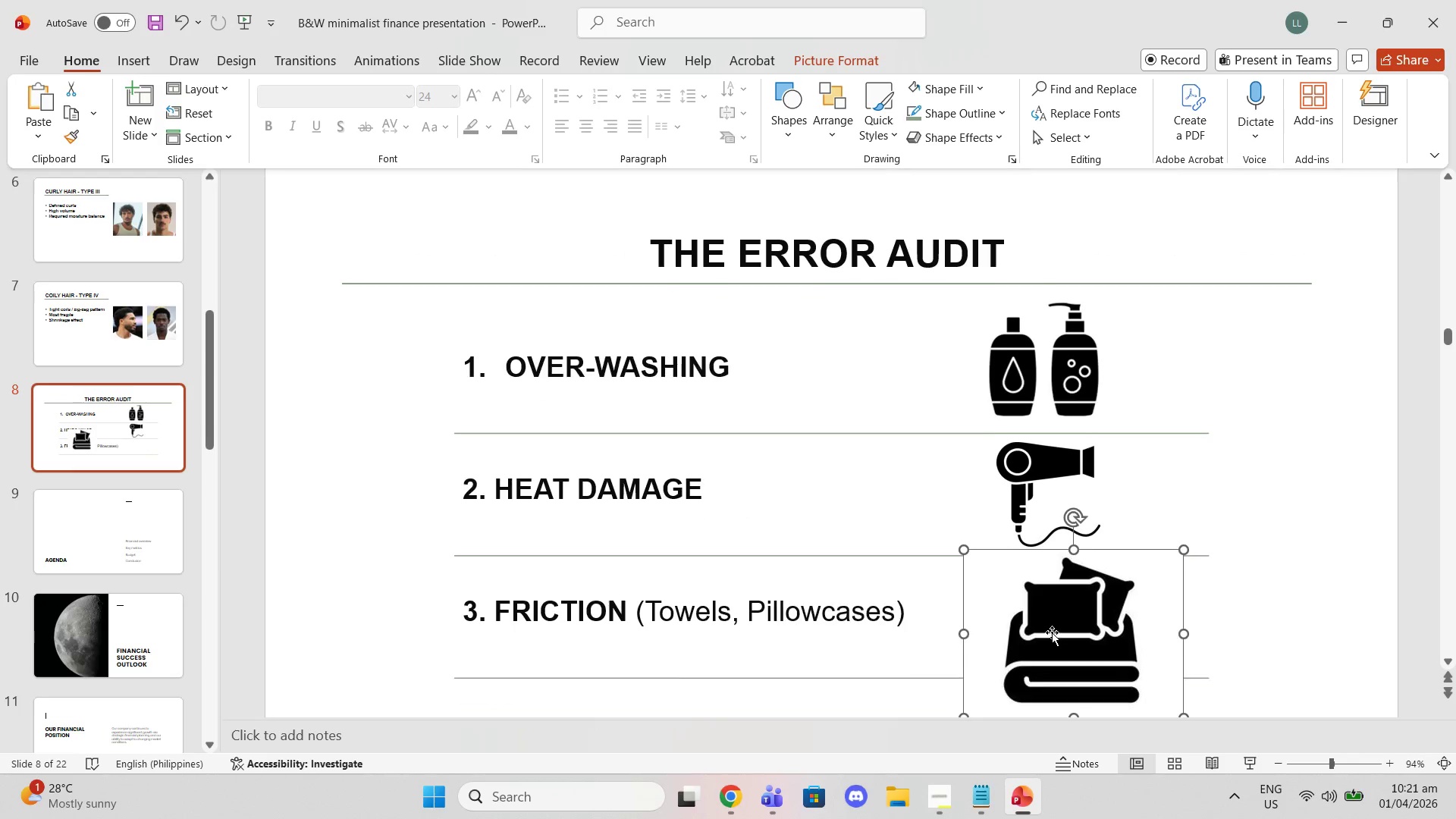 
scroll: coordinate [1116, 623], scroll_direction: down, amount: 3.0
 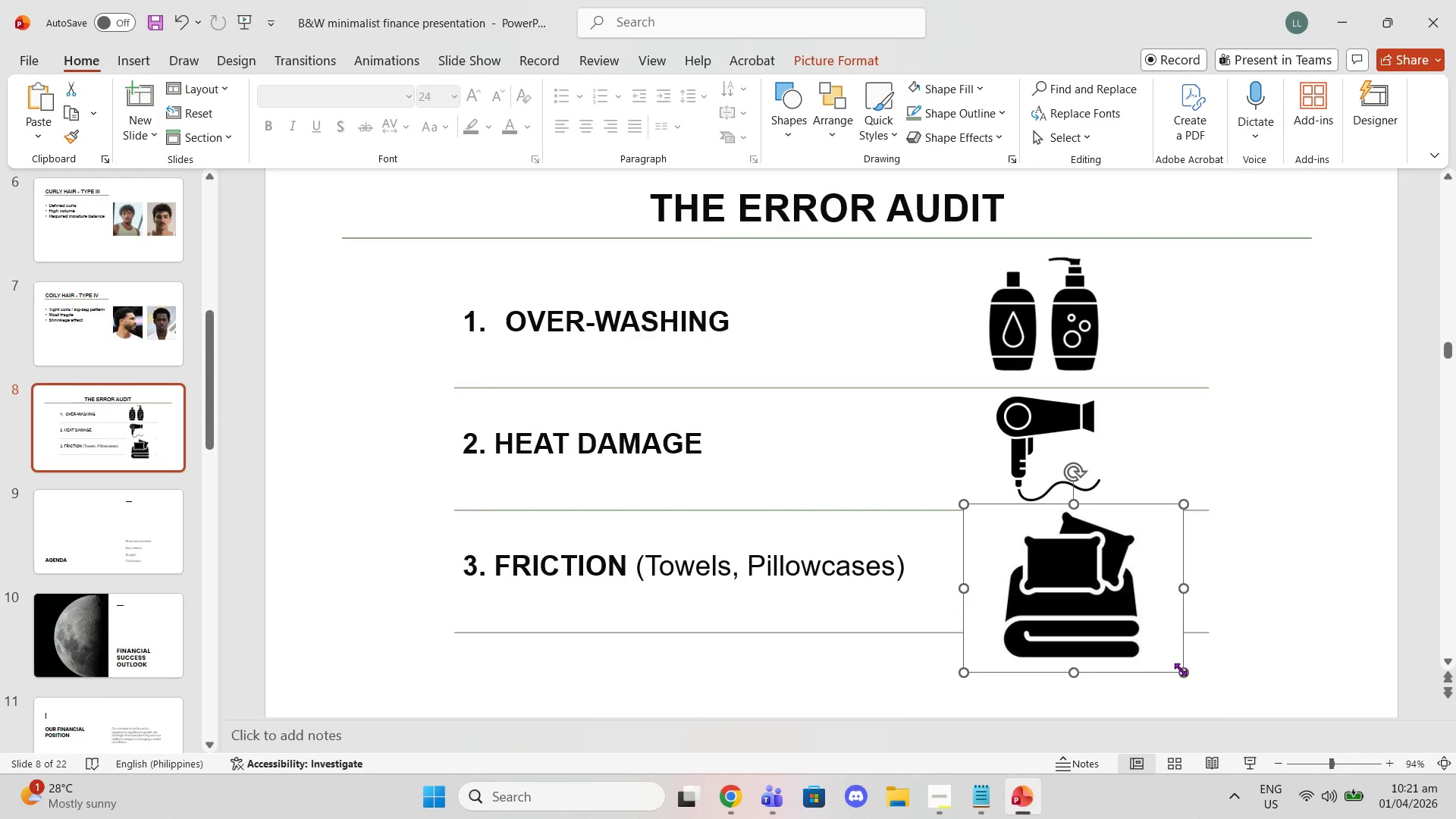 
left_click_drag(start_coordinate=[1181, 673], to_coordinate=[1127, 615])
 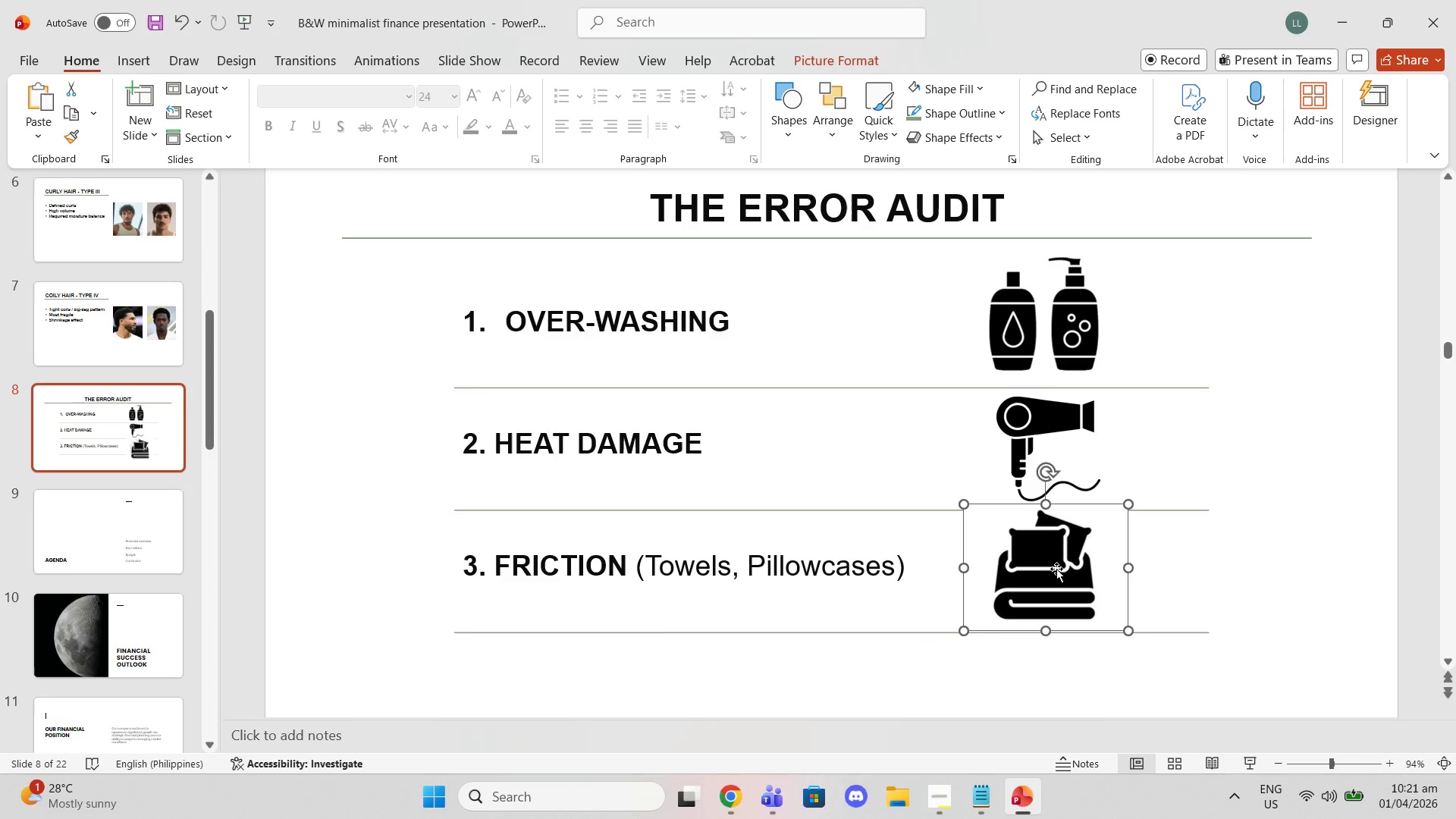 
left_click_drag(start_coordinate=[1056, 569], to_coordinate=[1050, 583])
 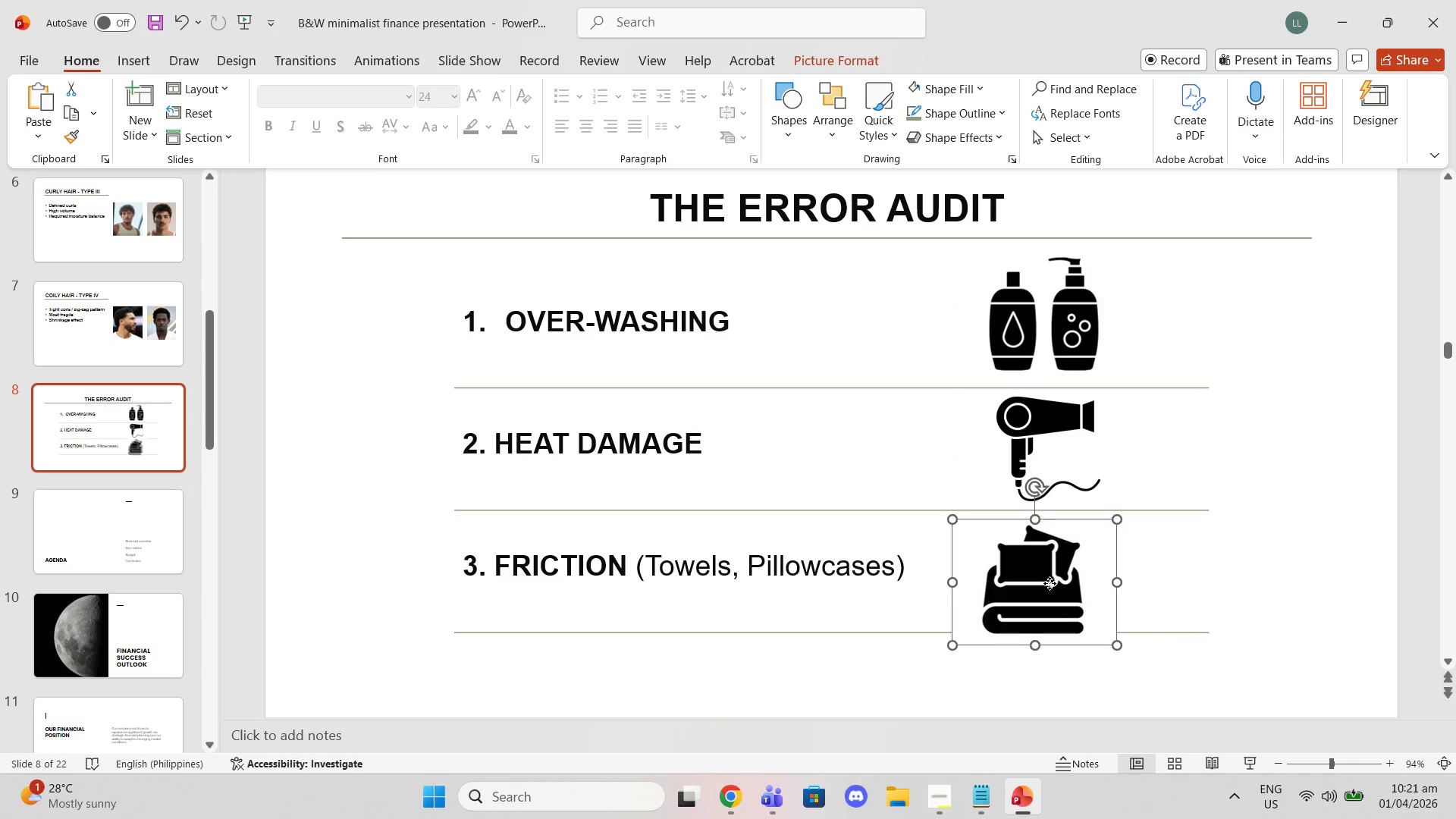 
right_click([1050, 583])
 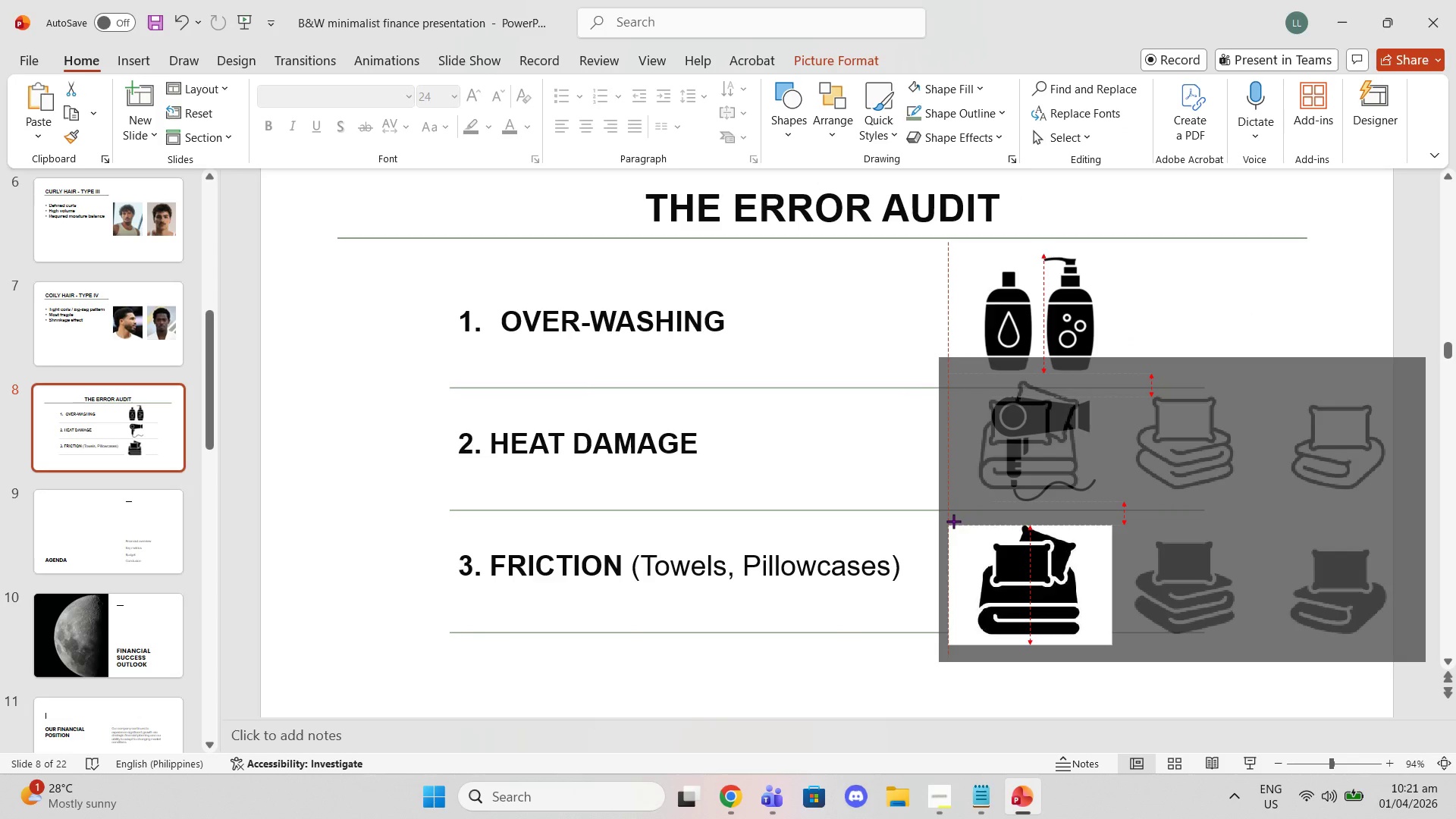 
wait(9.23)
 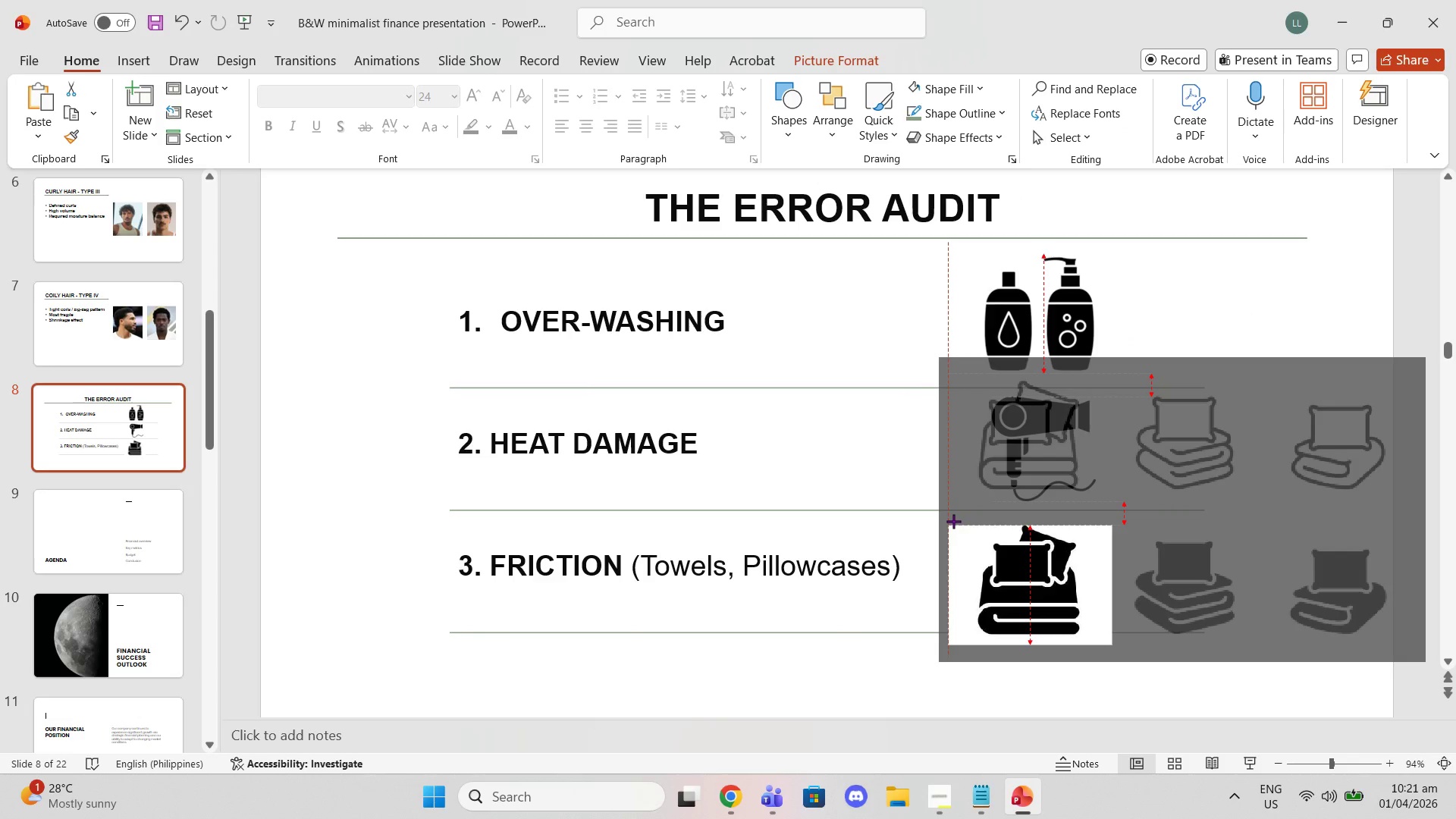 
left_click_drag(start_coordinate=[1333, 761], to_coordinate=[1346, 763])
 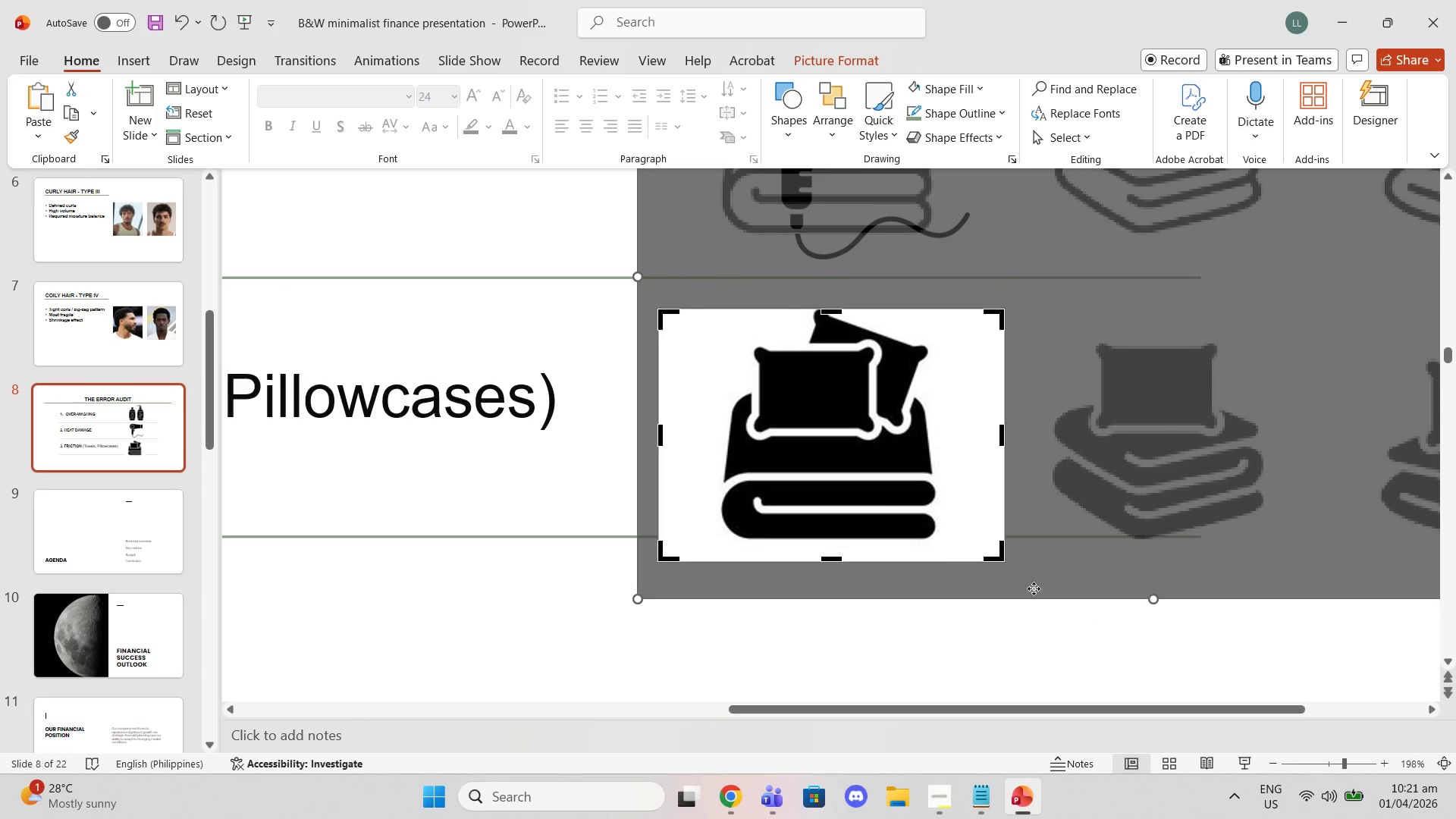 
scroll: coordinate [1032, 586], scroll_direction: up, amount: 1.0
 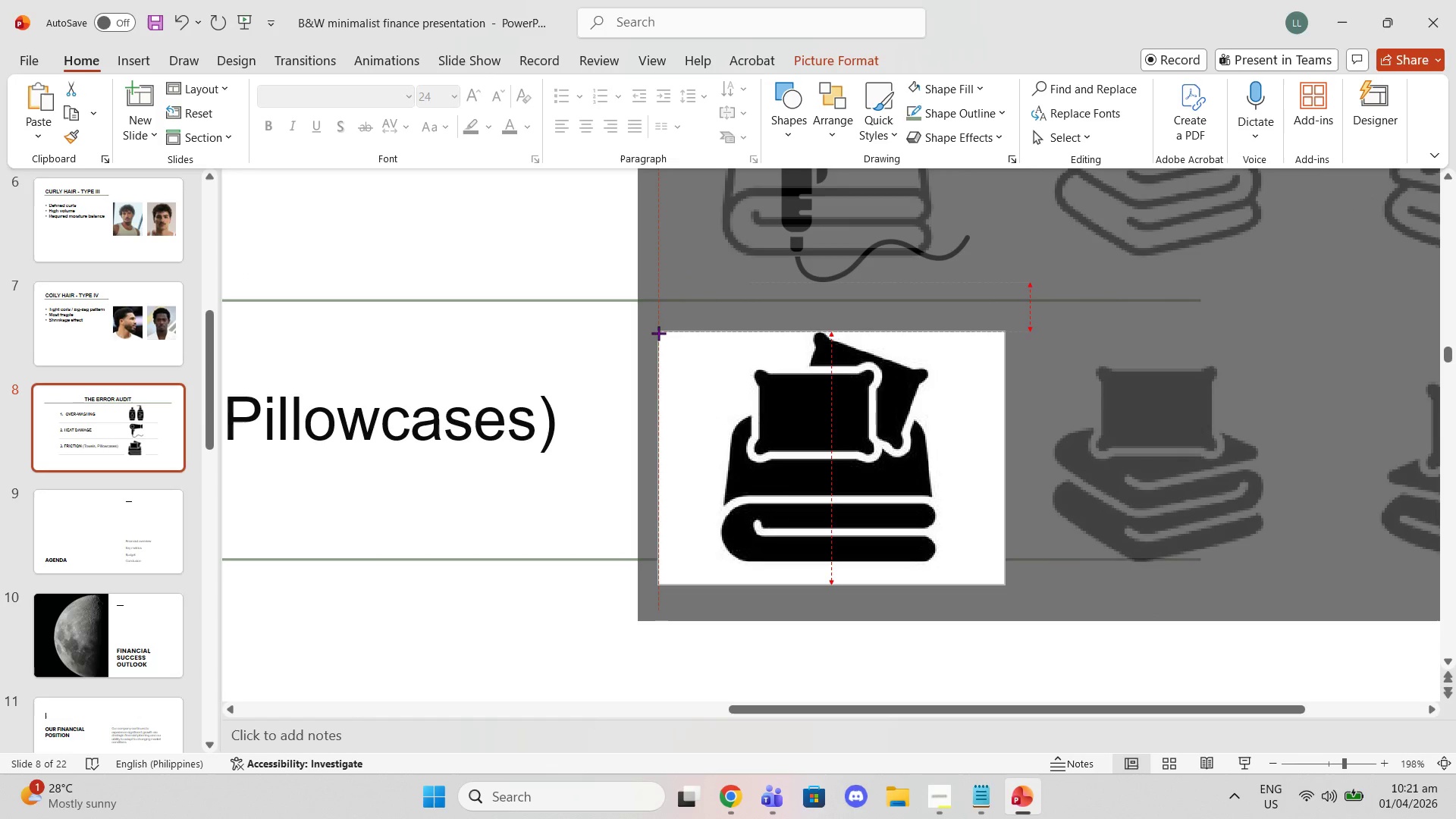 
left_click_drag(start_coordinate=[657, 584], to_coordinate=[658, 566])
 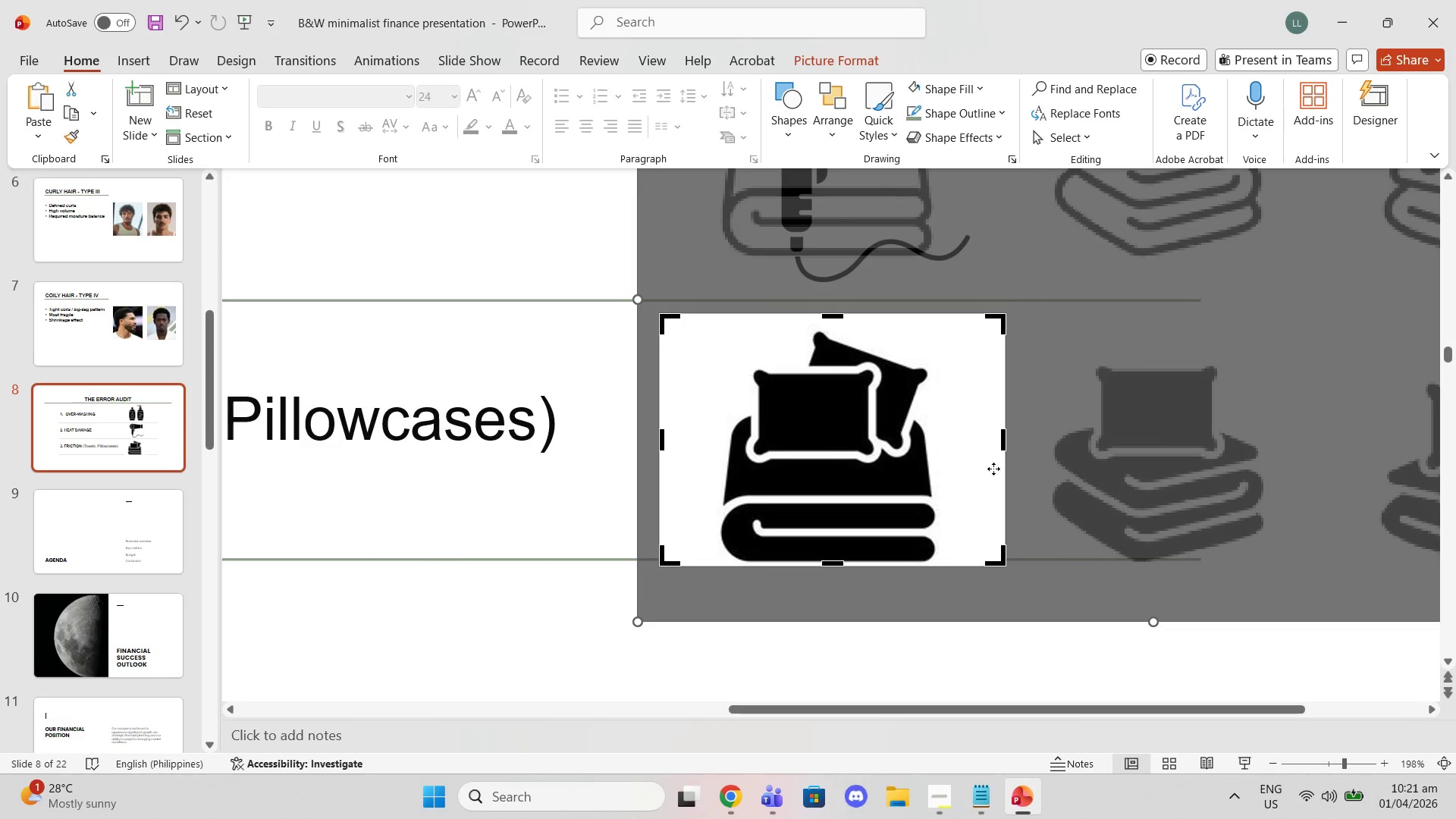 
left_click_drag(start_coordinate=[942, 465], to_coordinate=[631, 444])
 